 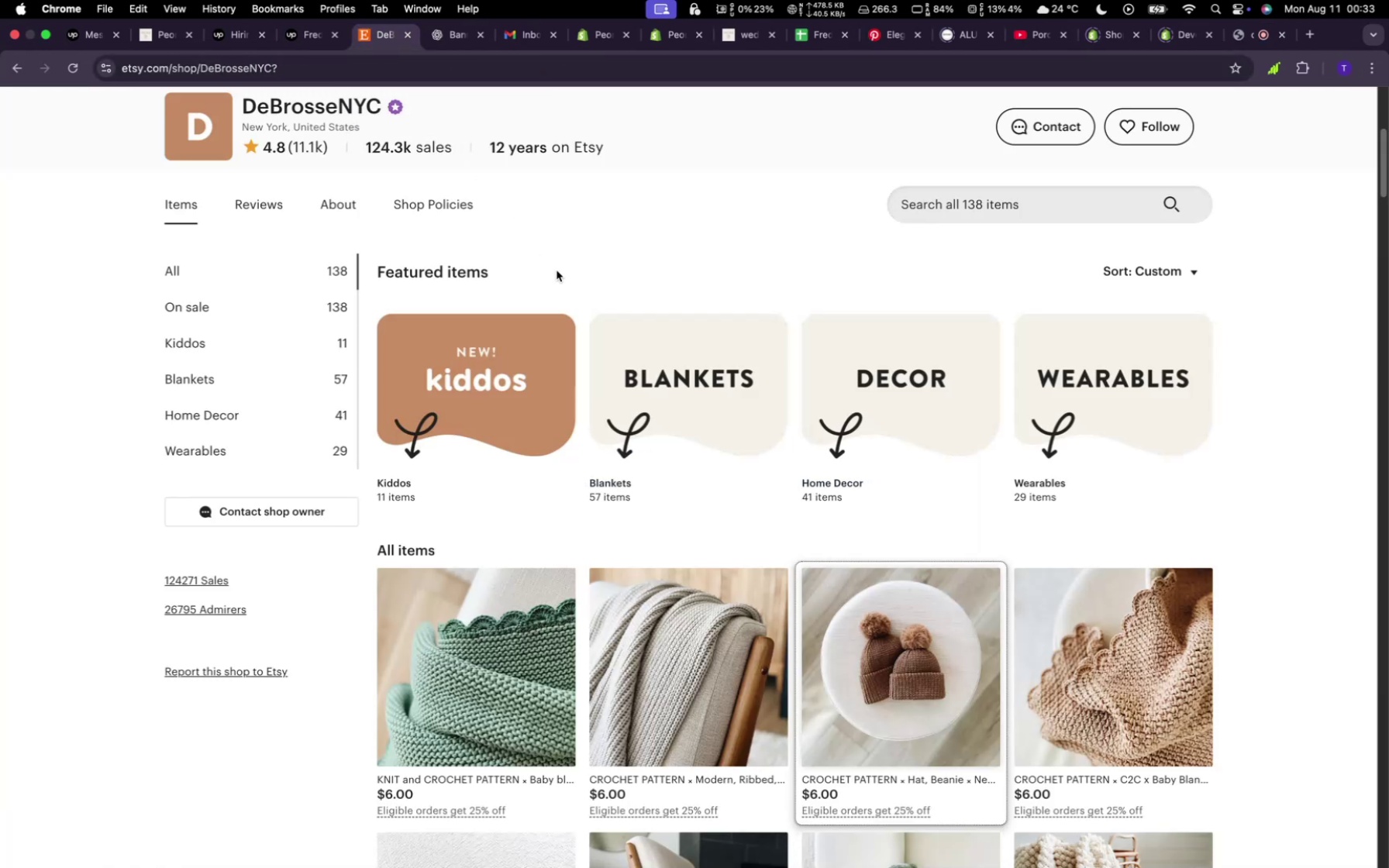 
scroll: coordinate [582, 349], scroll_direction: down, amount: 14.0
 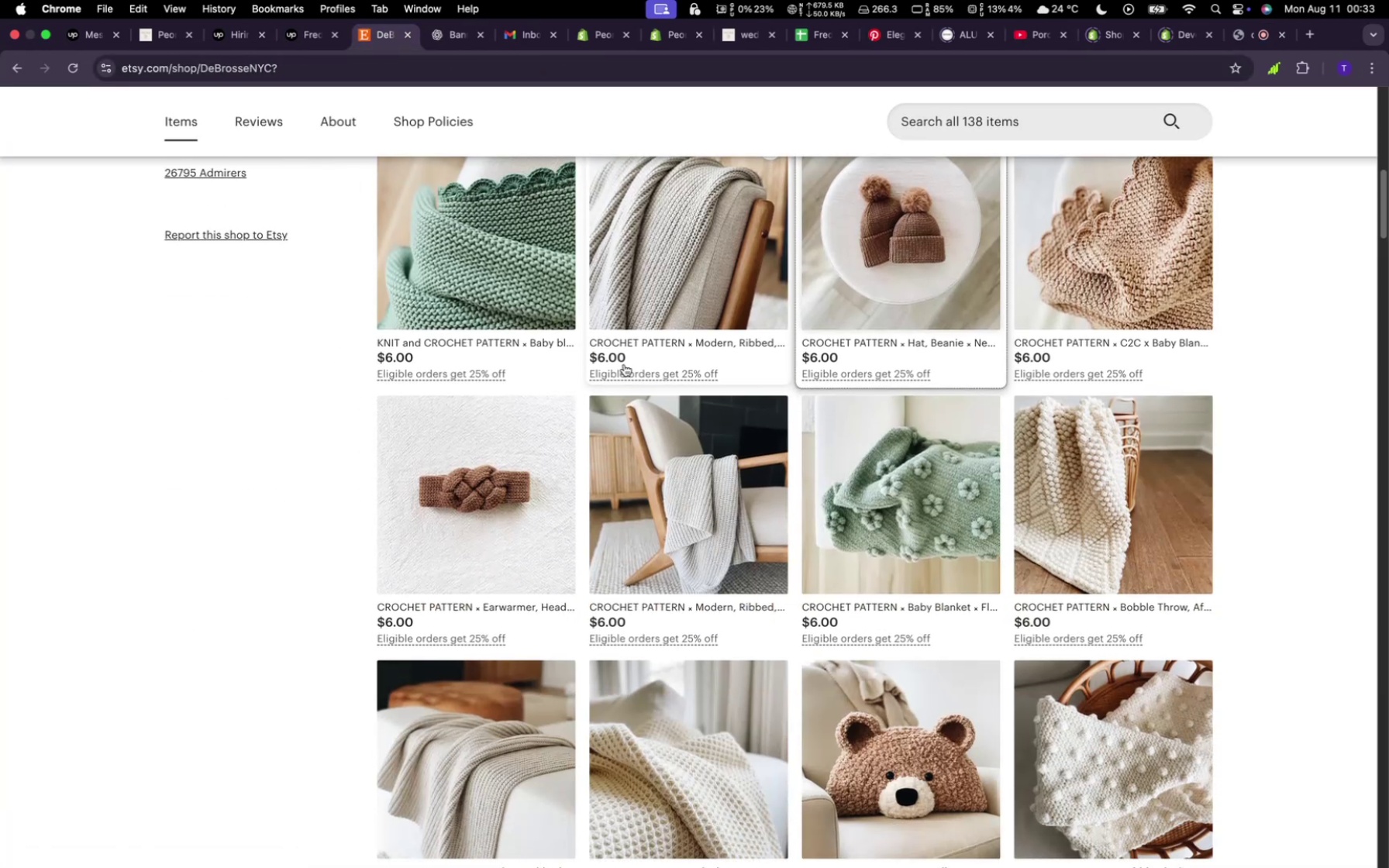 
scroll: coordinate [685, 388], scroll_direction: up, amount: 20.0
 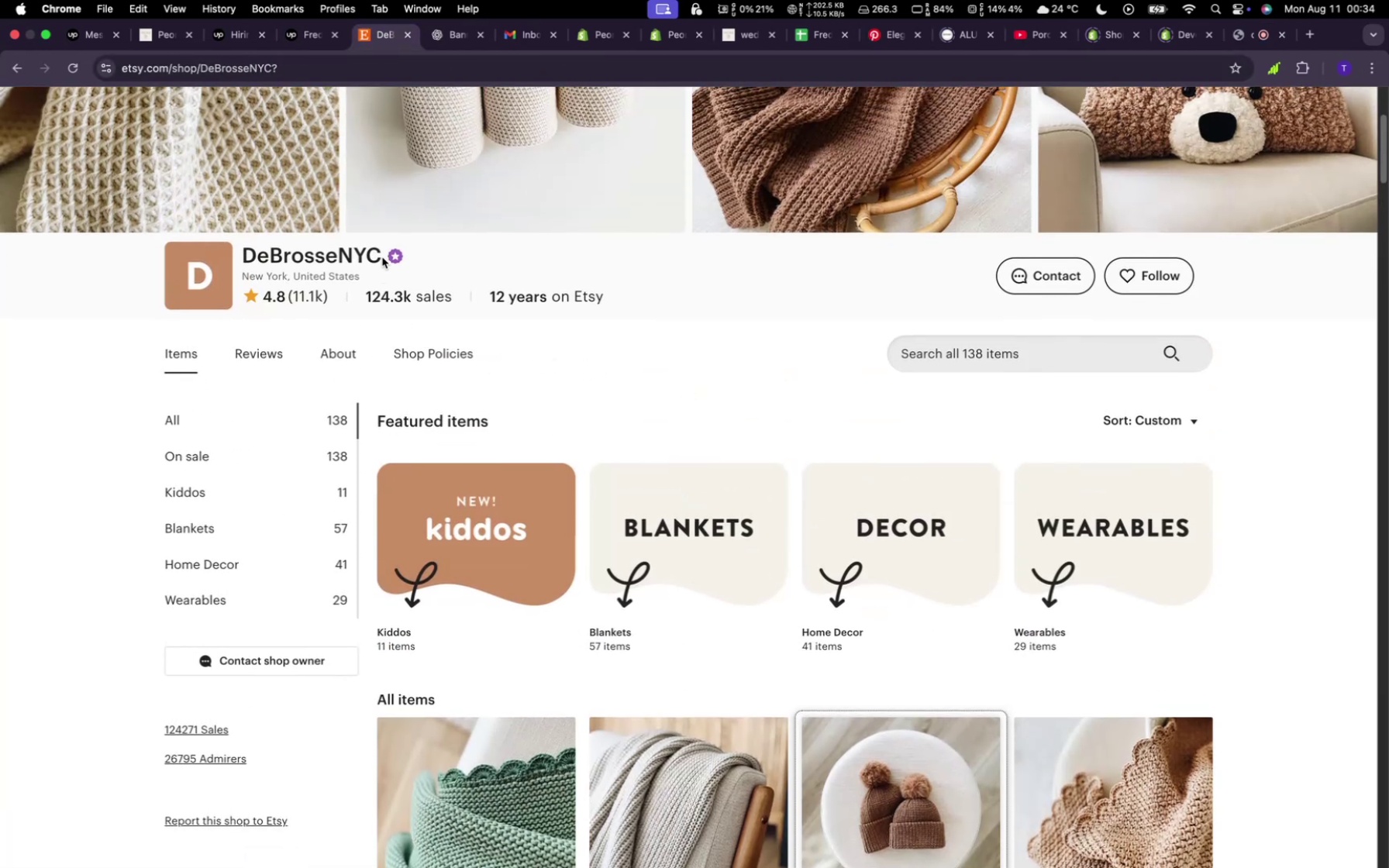 
left_click_drag(start_coordinate=[381, 257], to_coordinate=[247, 255])
 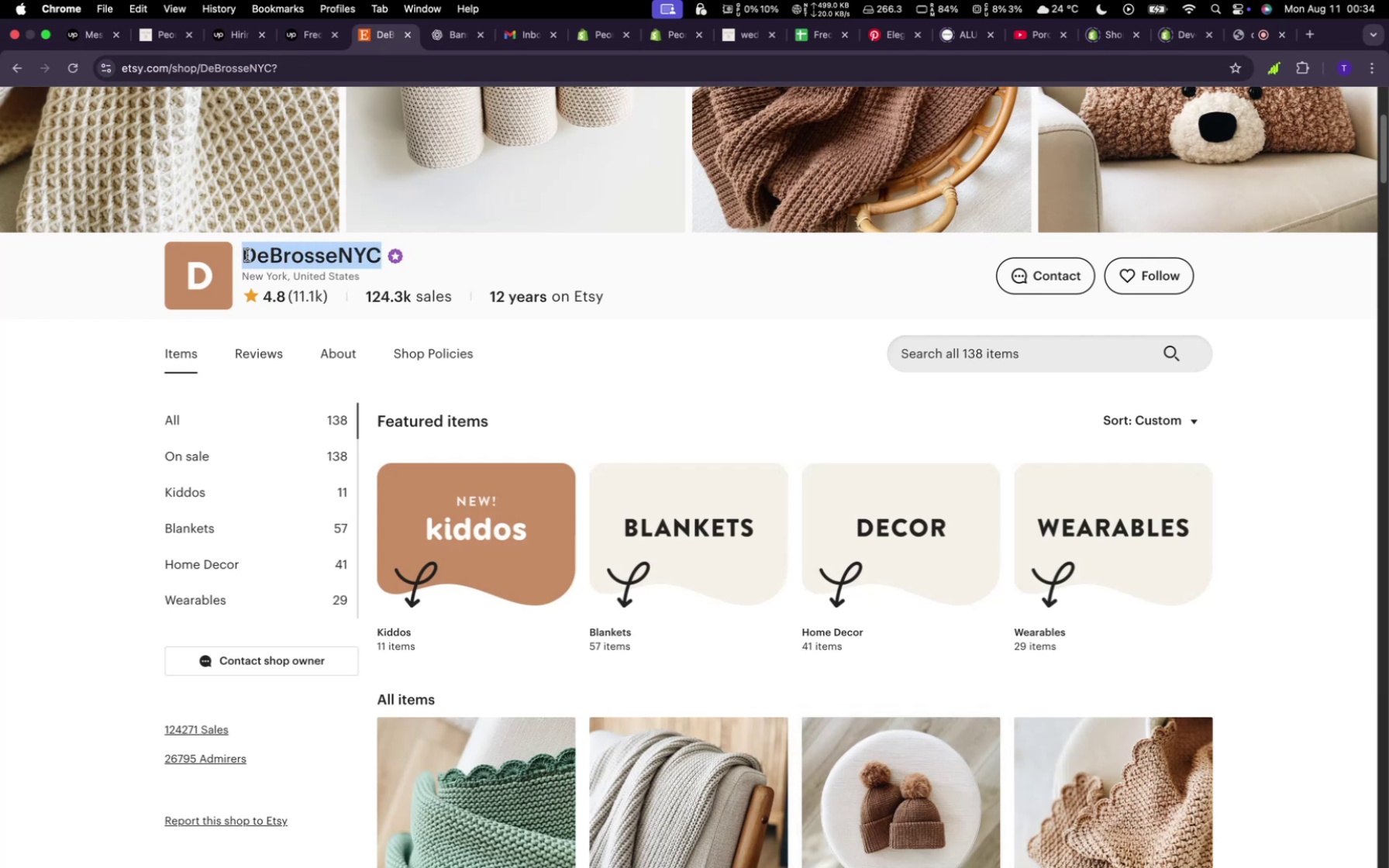 
key(Meta+C)
 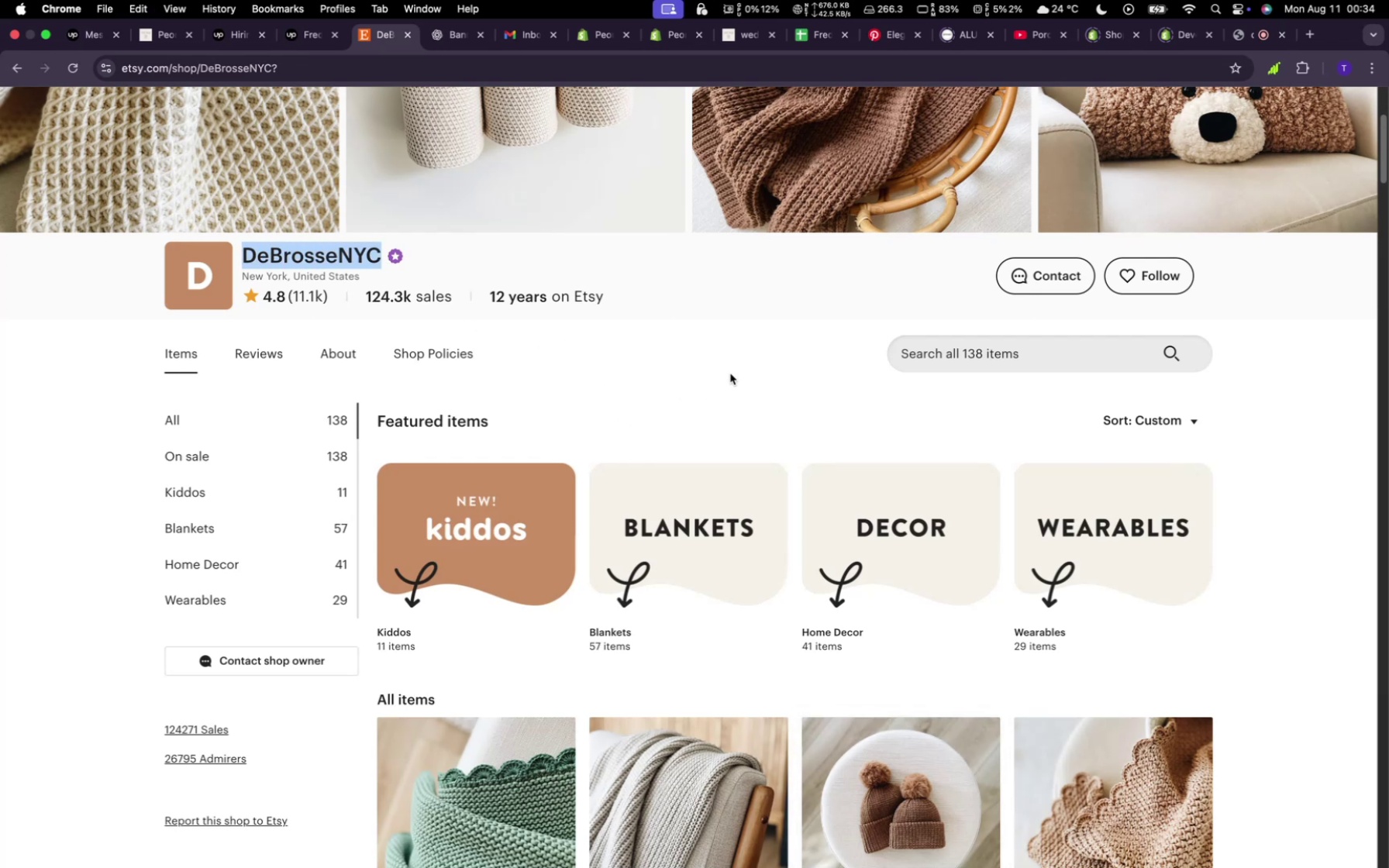 
scroll: coordinate [732, 361], scroll_direction: down, amount: 81.0
 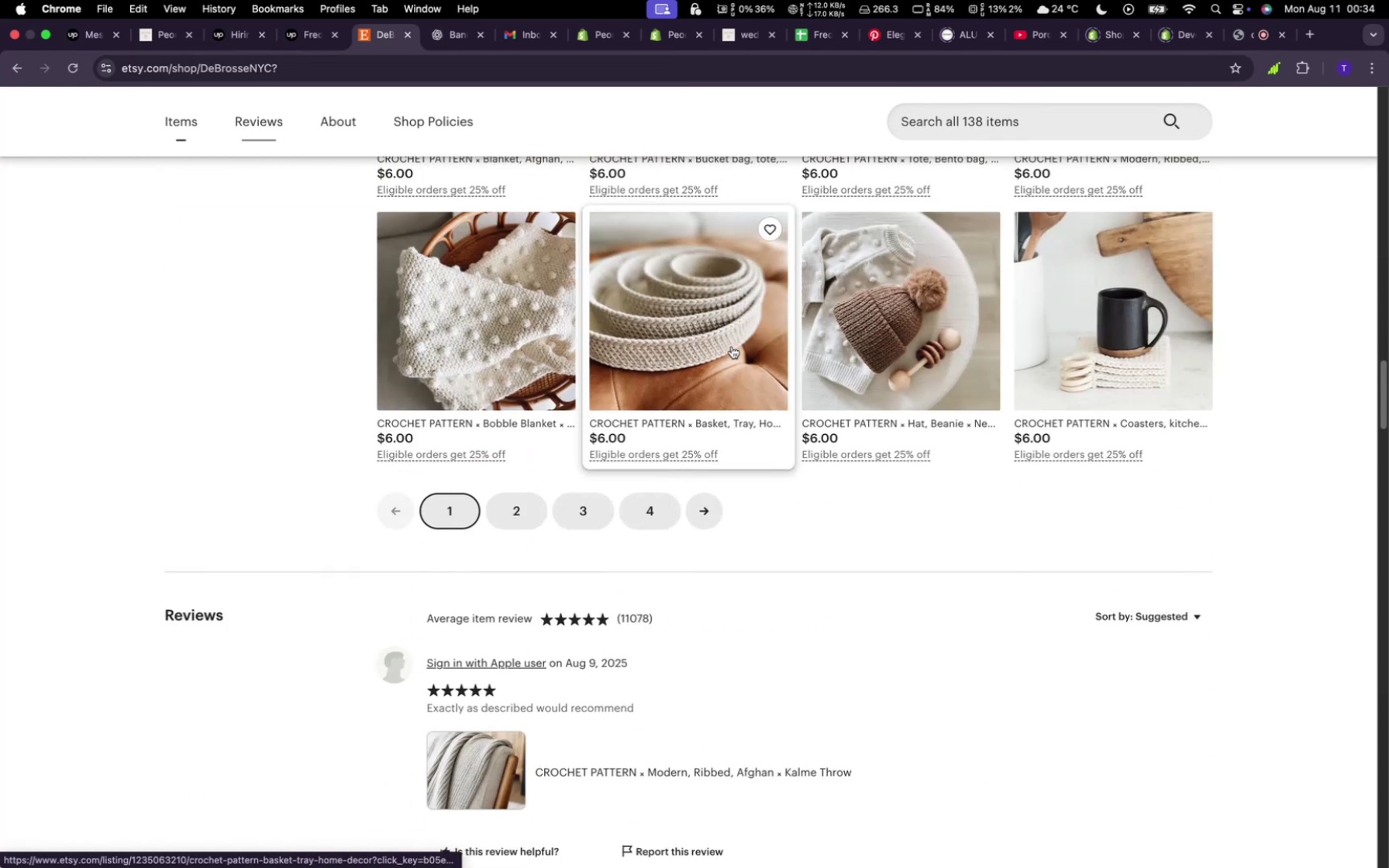 
scroll: coordinate [732, 346], scroll_direction: up, amount: 3.0
 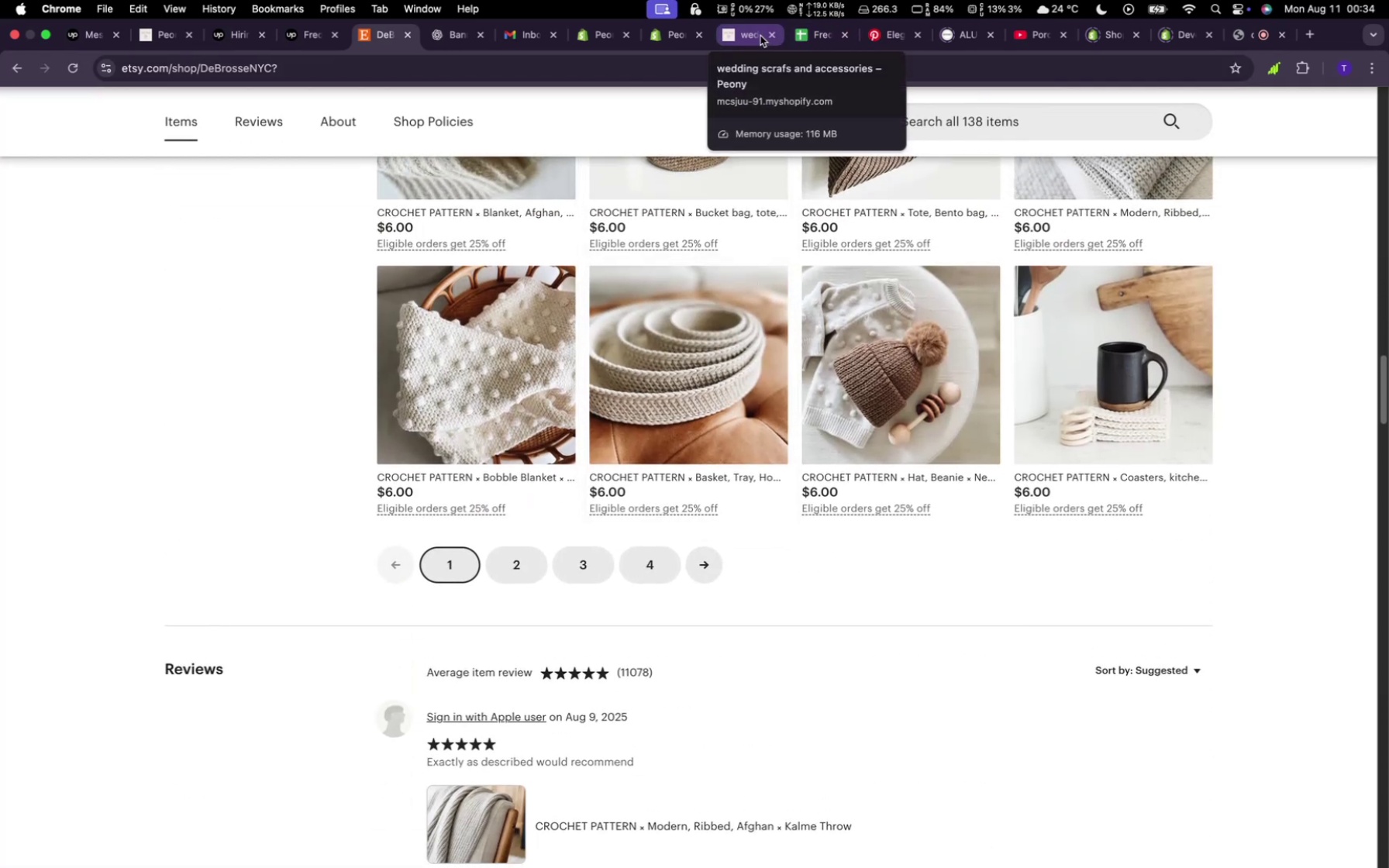 
left_click([770, 38])
 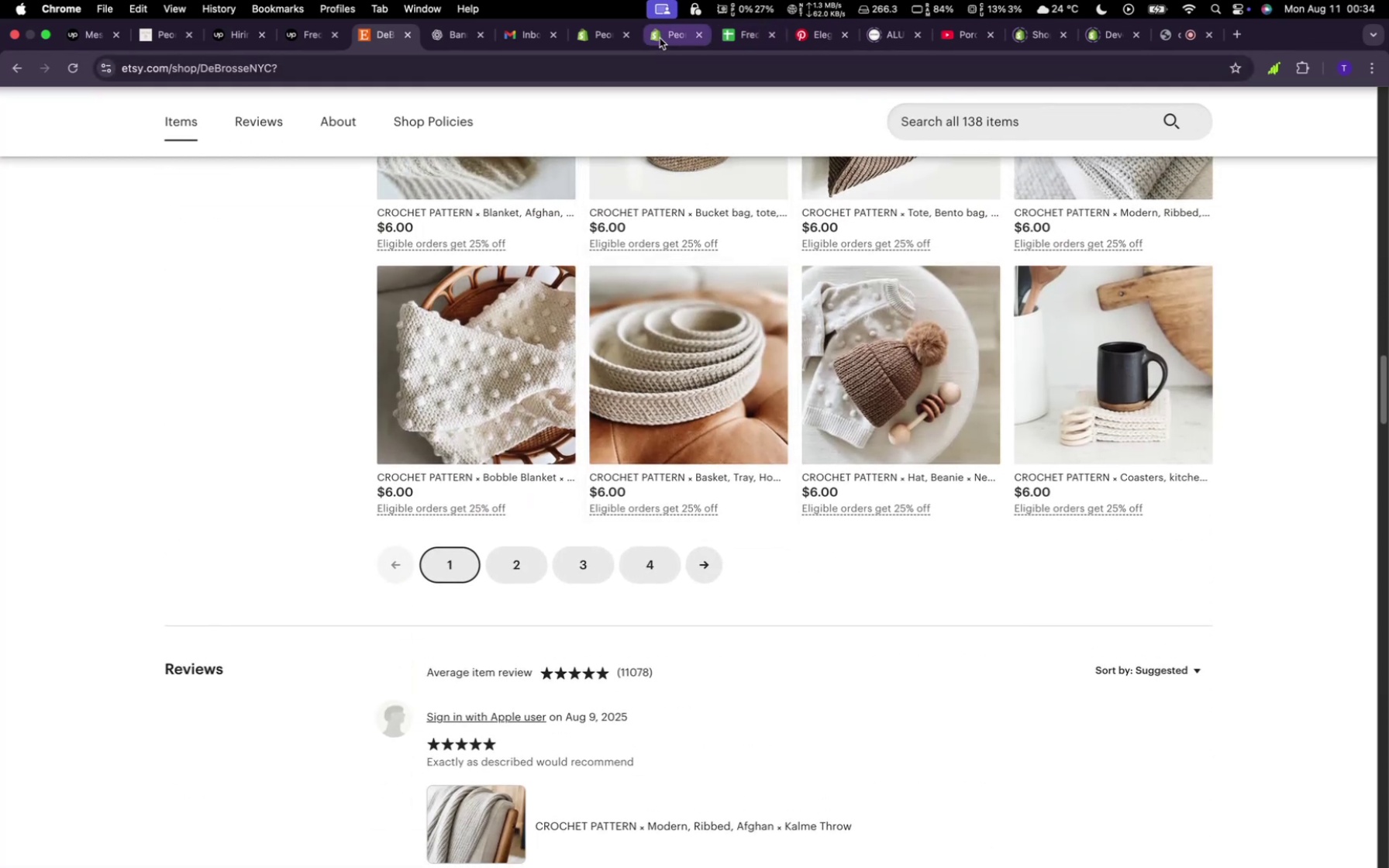 
left_click([660, 37])
 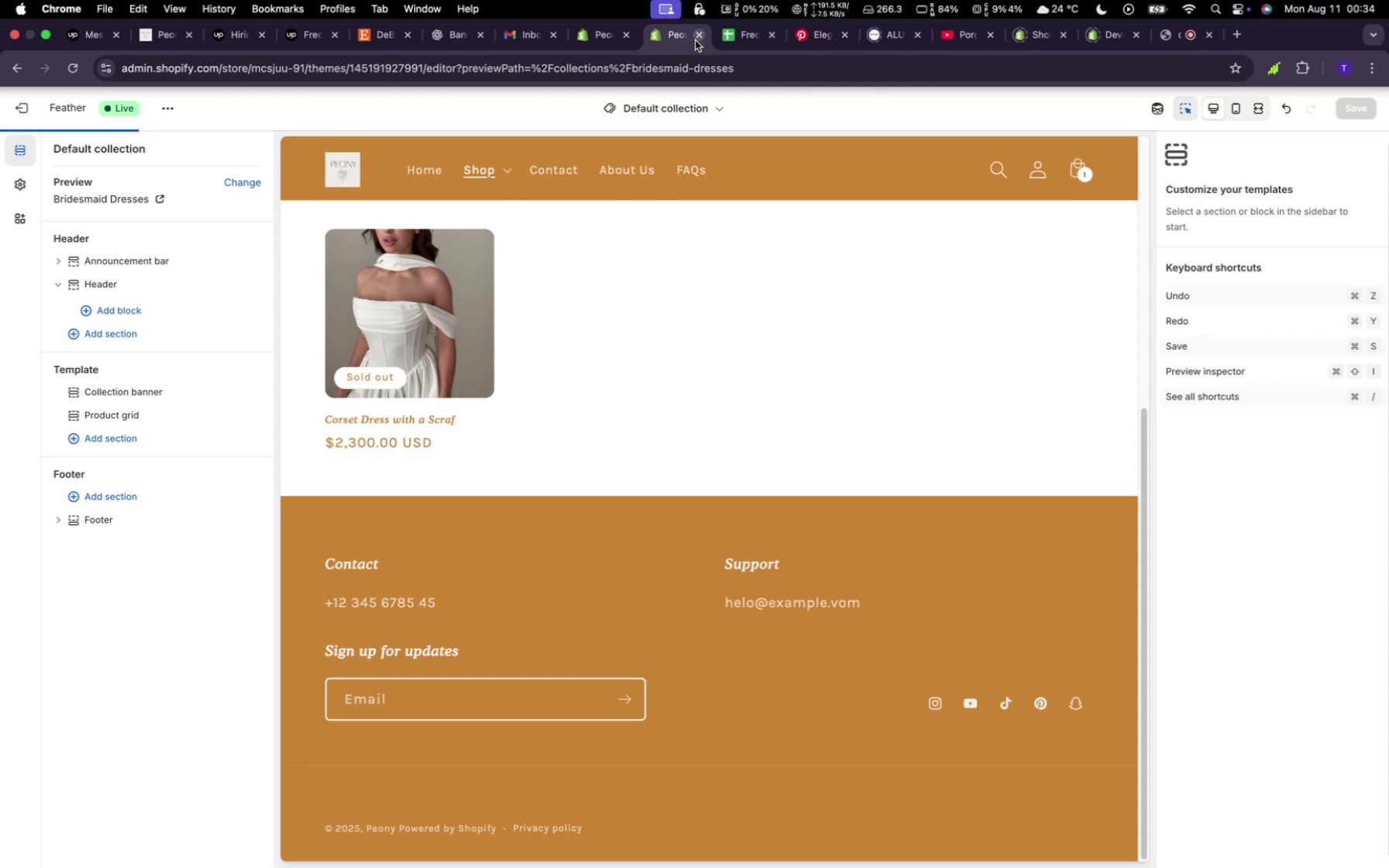 
left_click([695, 40])
 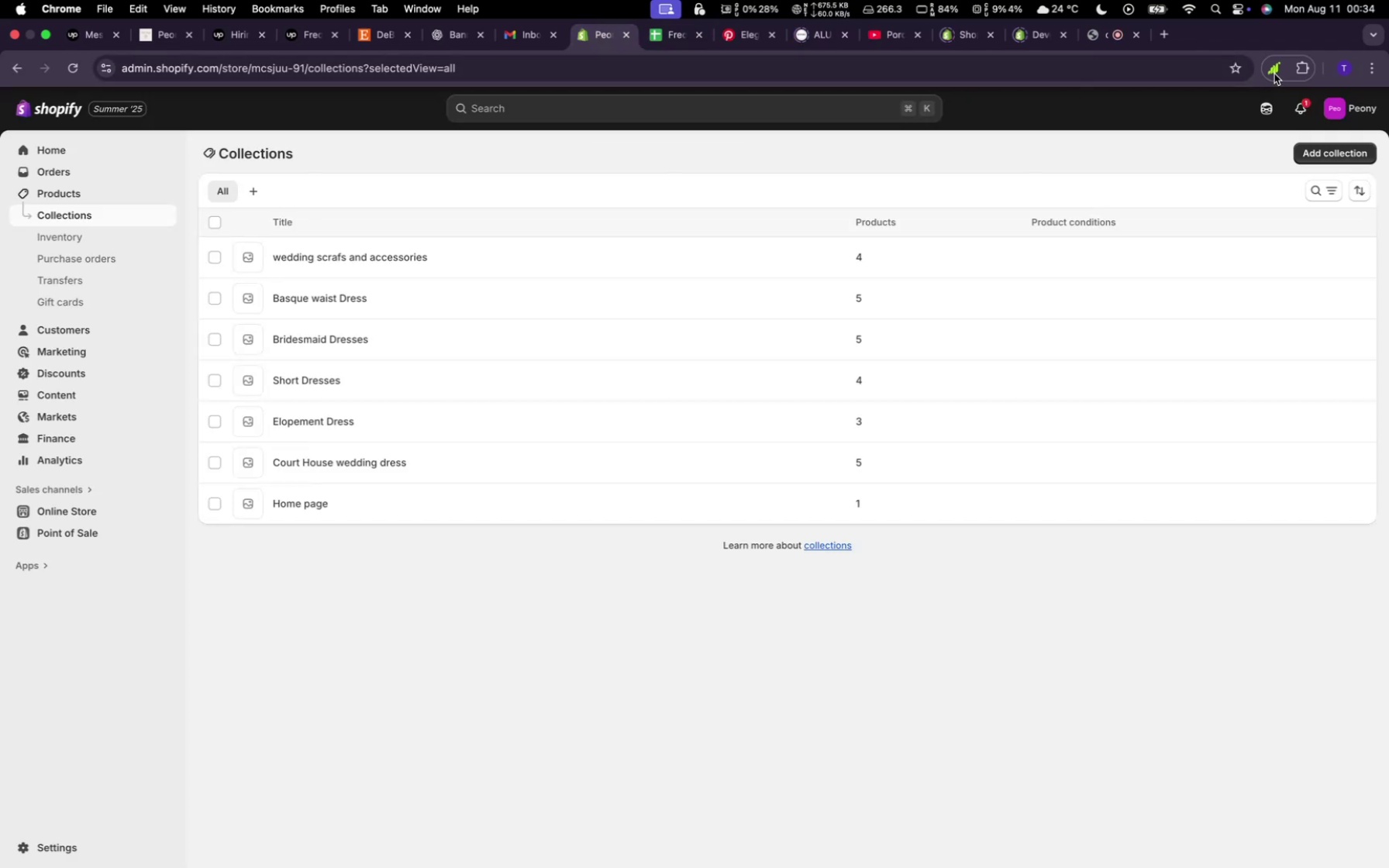 
left_click([1332, 114])
 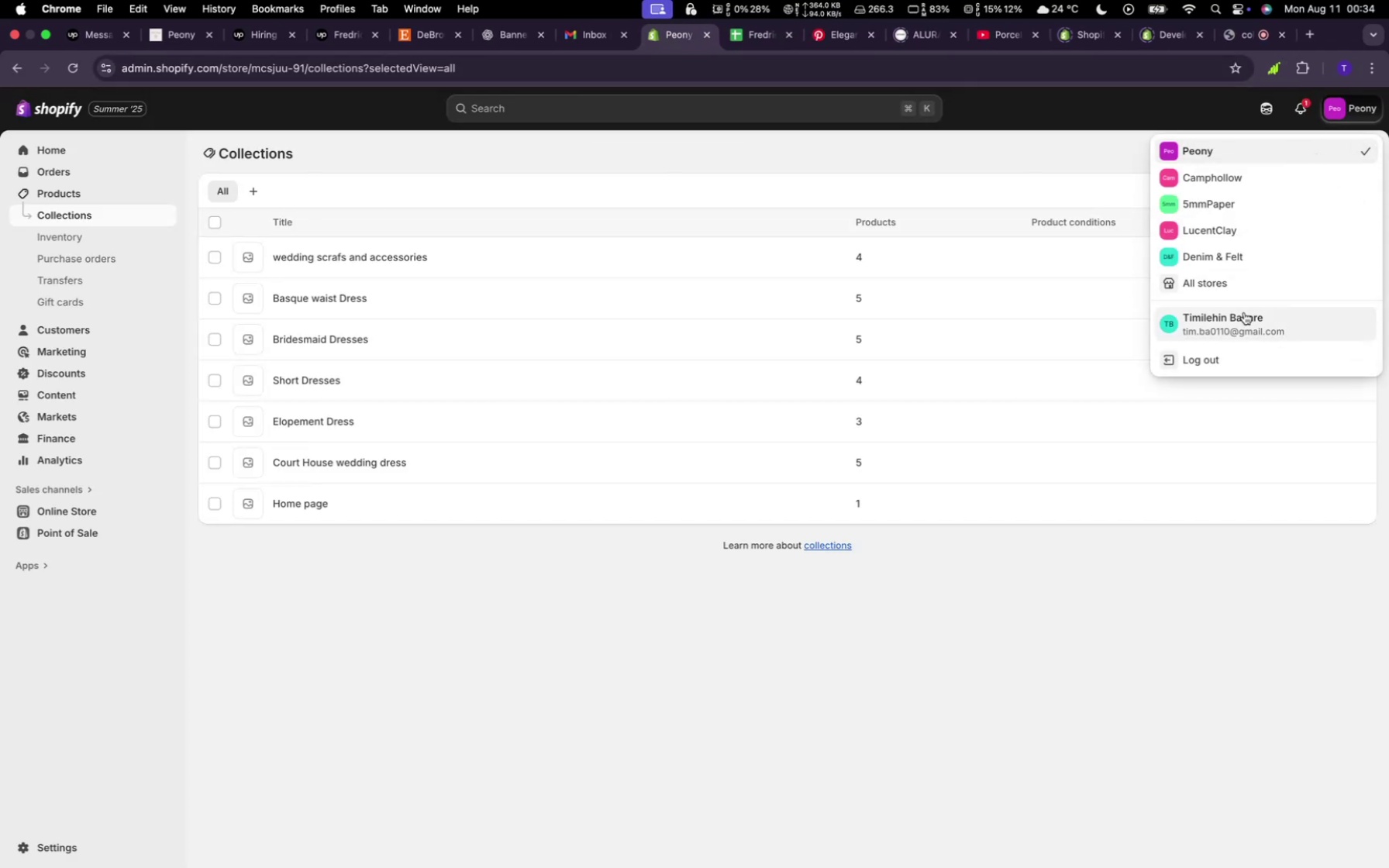 
left_click([1215, 284])
 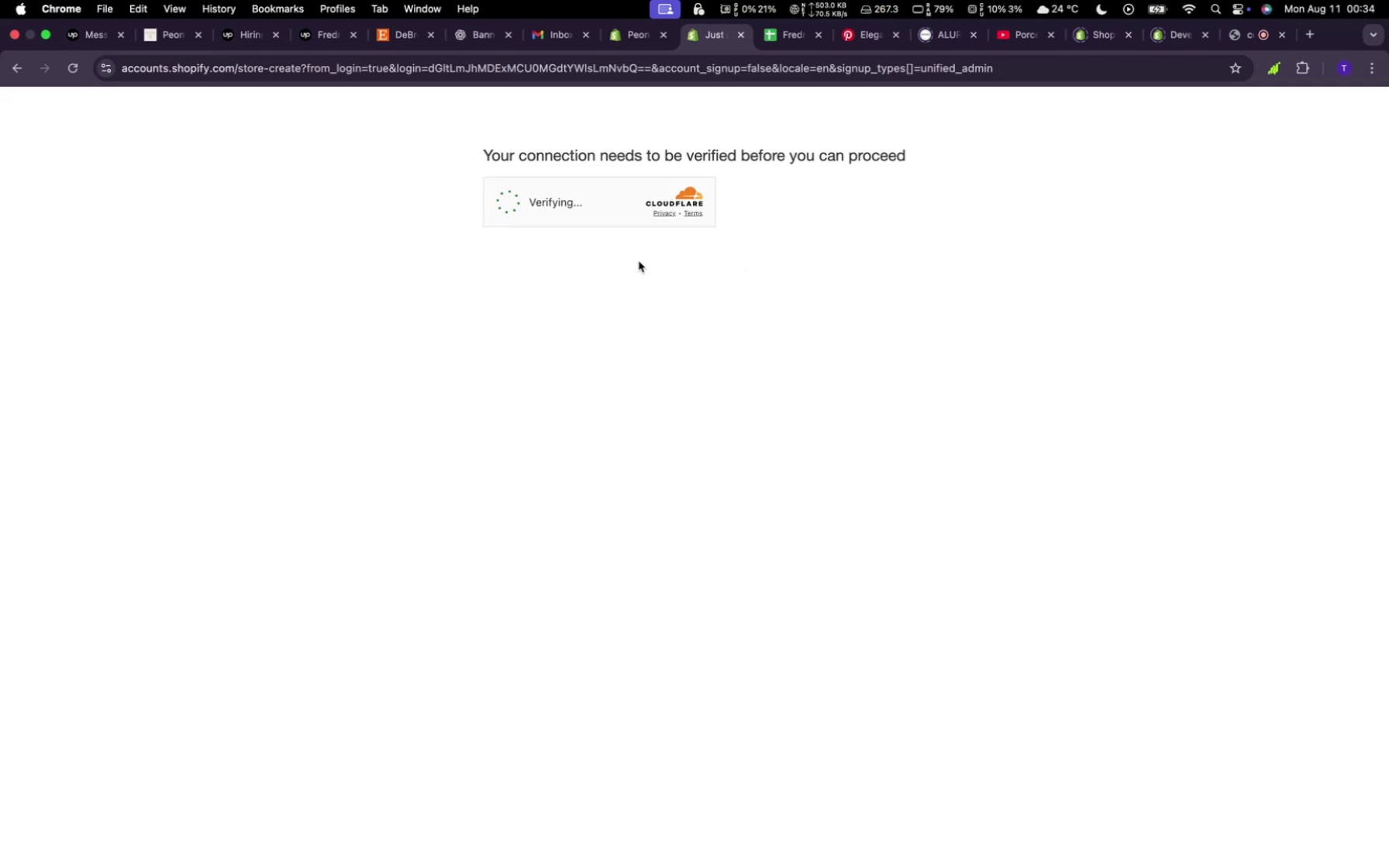 
wait(13.89)
 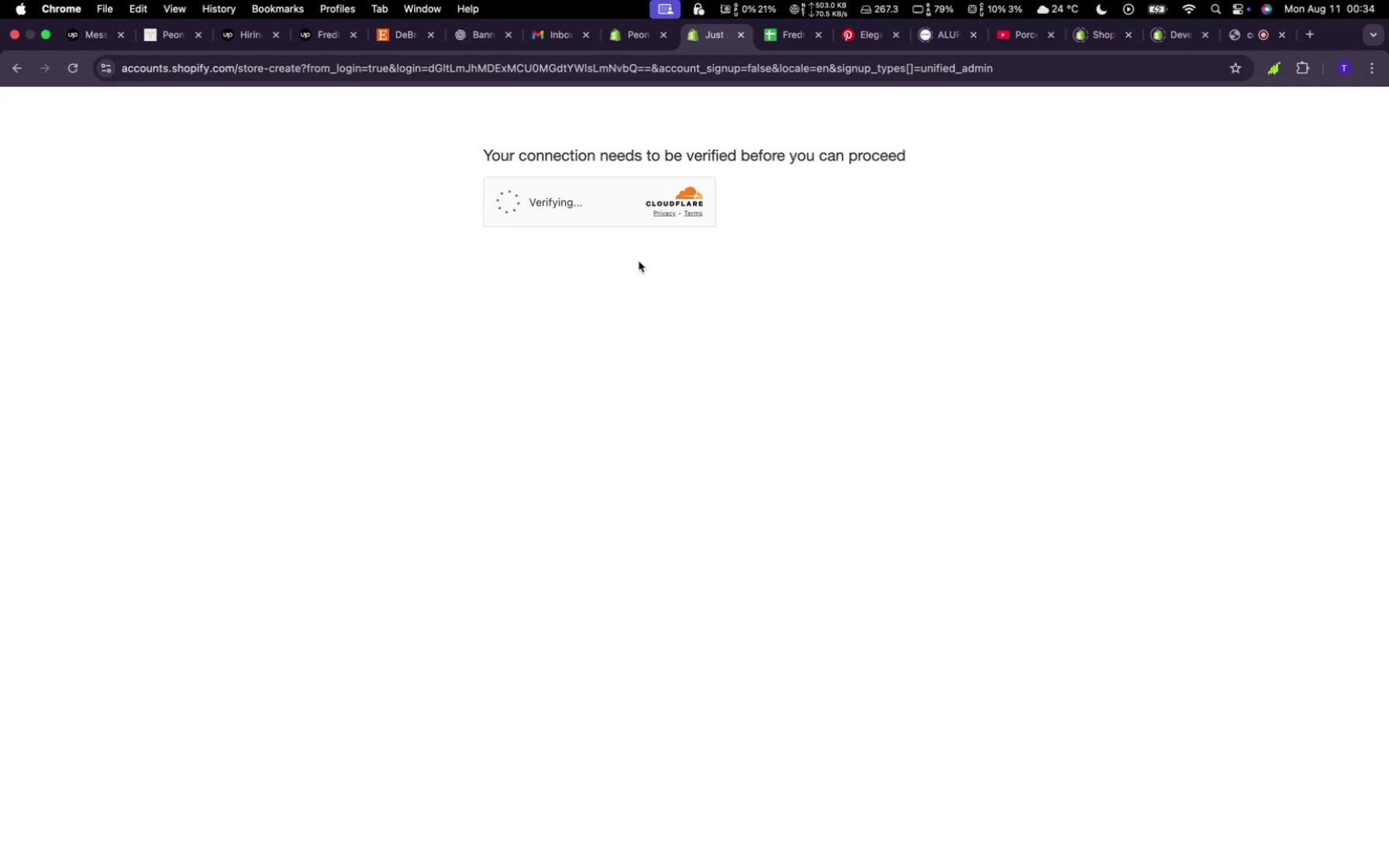 
left_click([513, 201])
 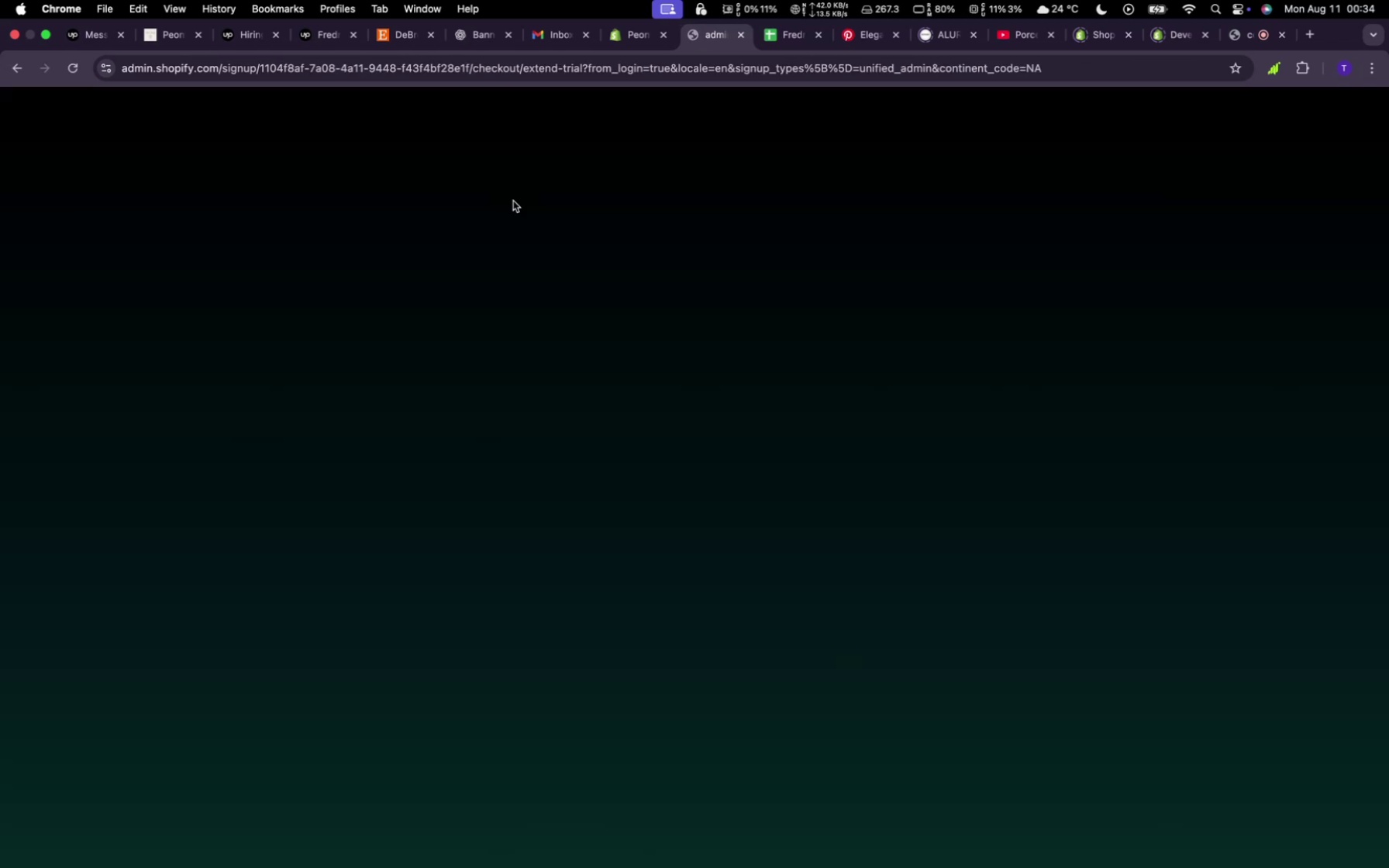 
wait(6.73)
 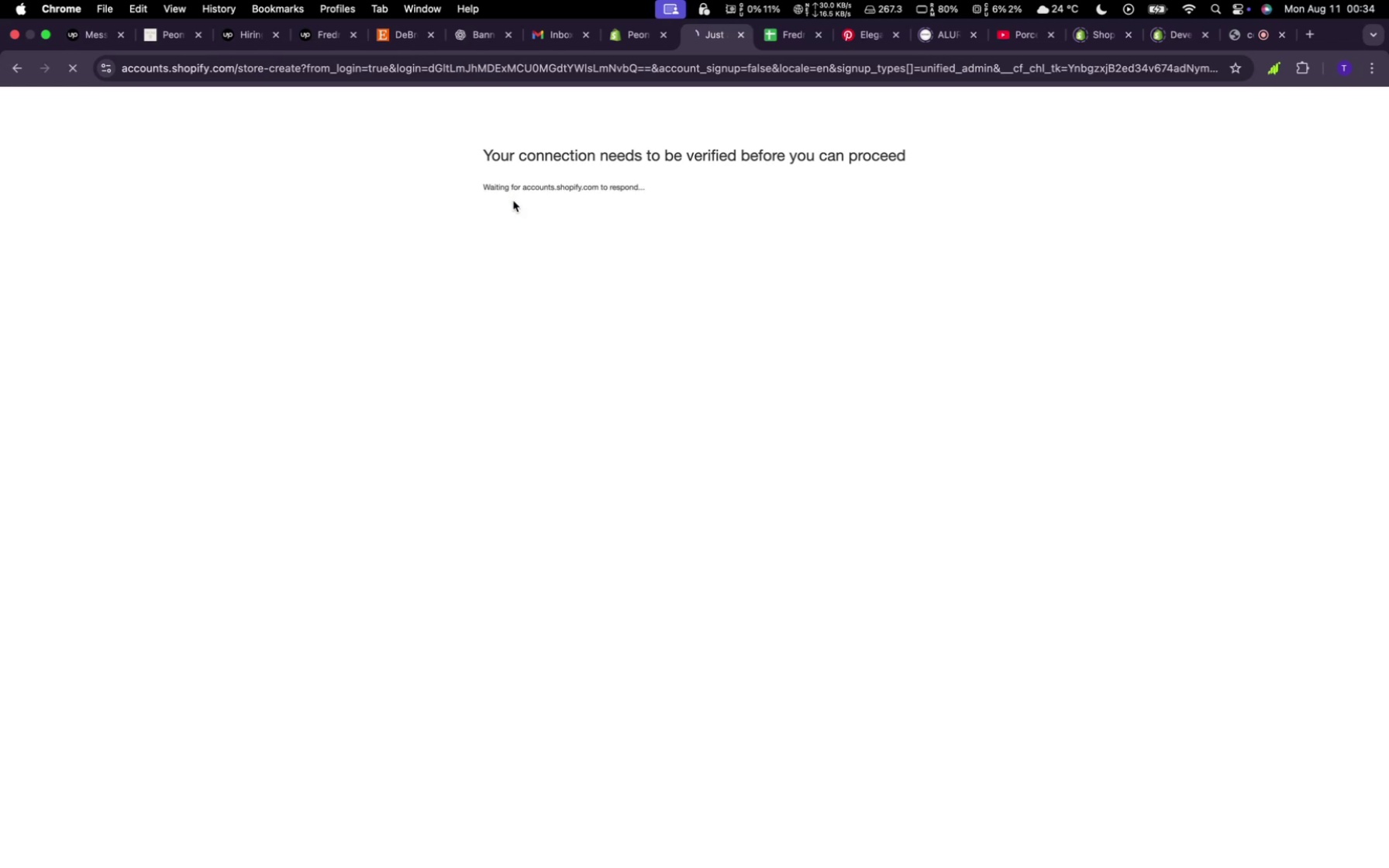 
left_click([513, 201])
 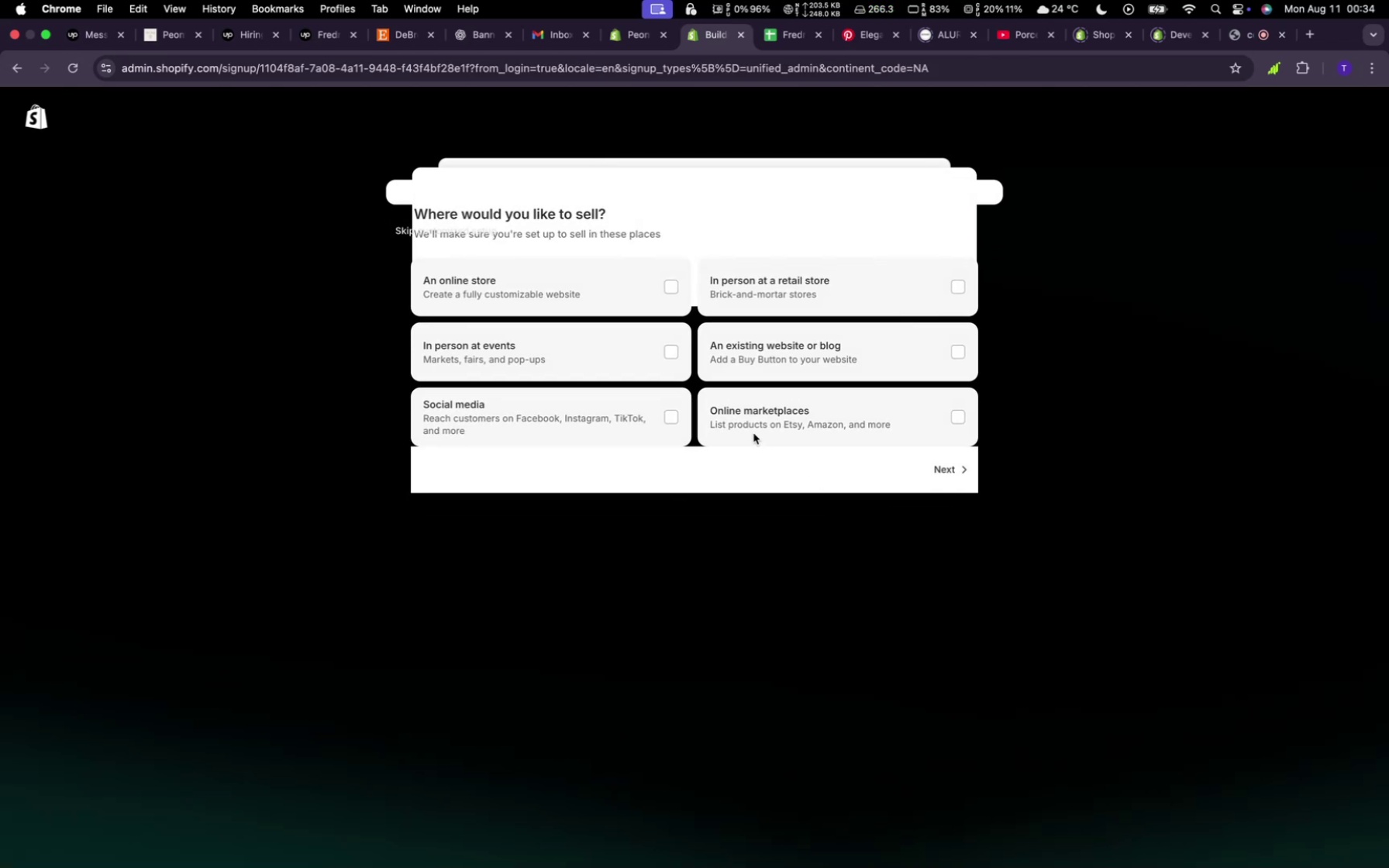 
wait(7.77)
 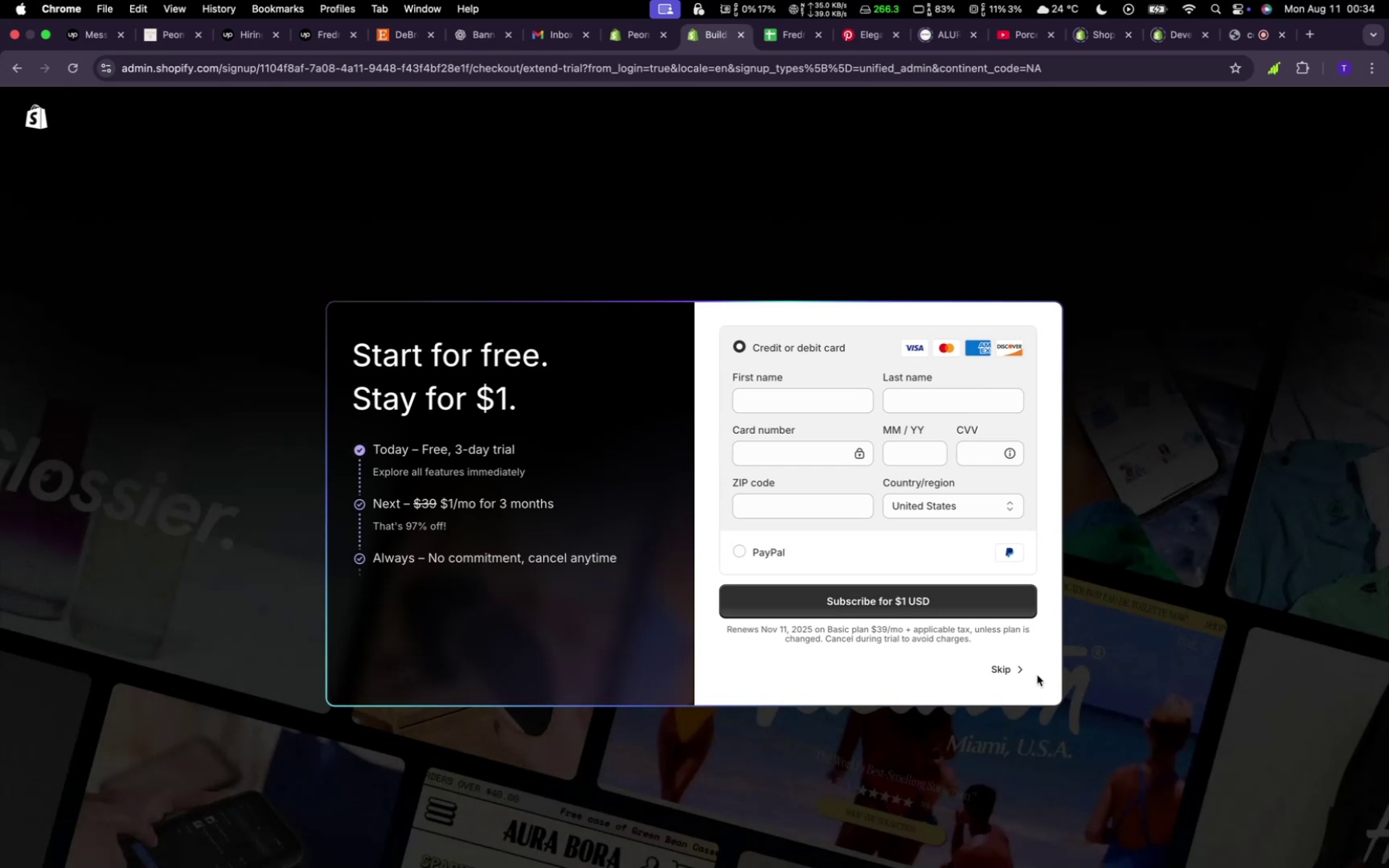 
left_click([674, 284])
 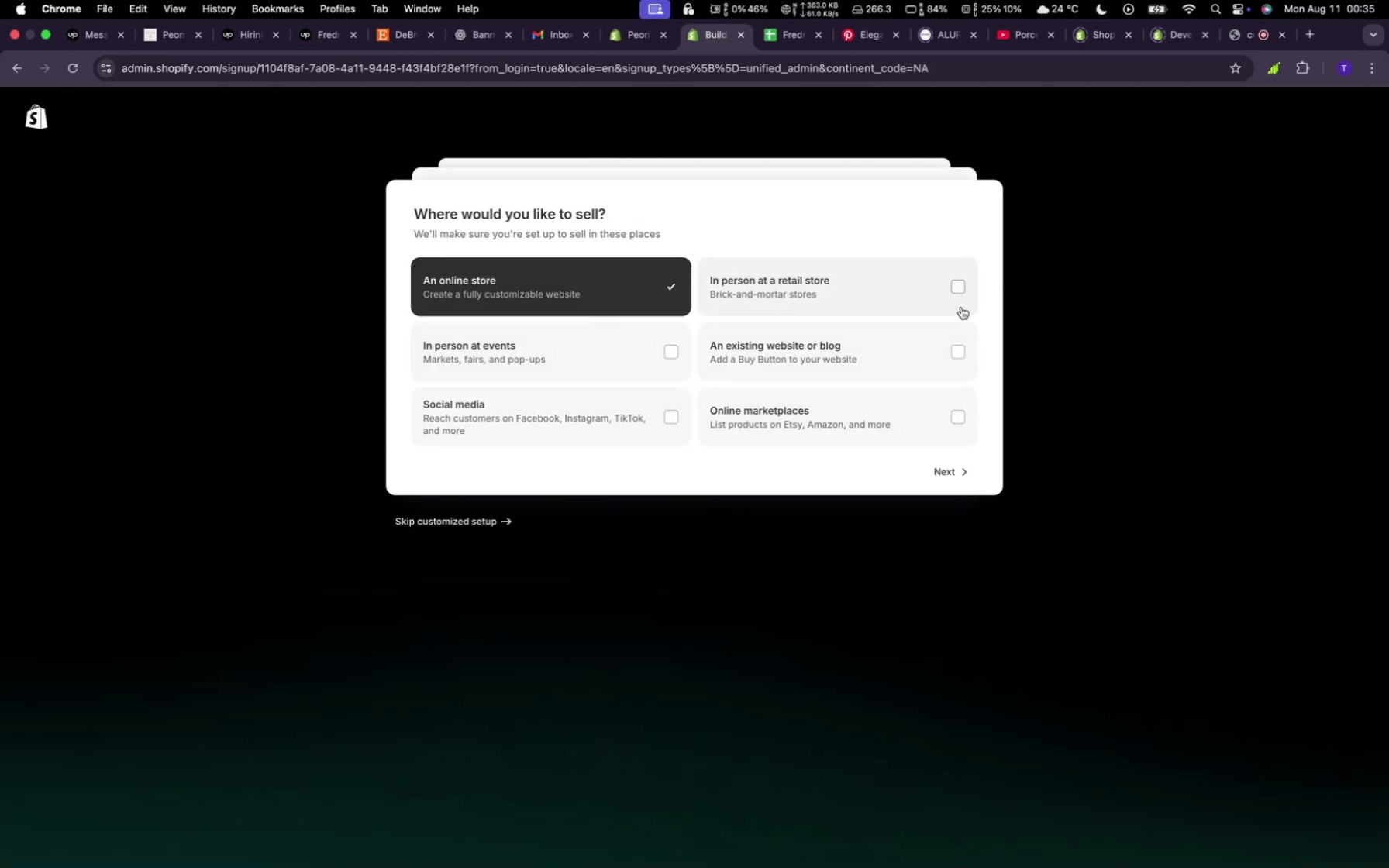 
key(PlayPause)
 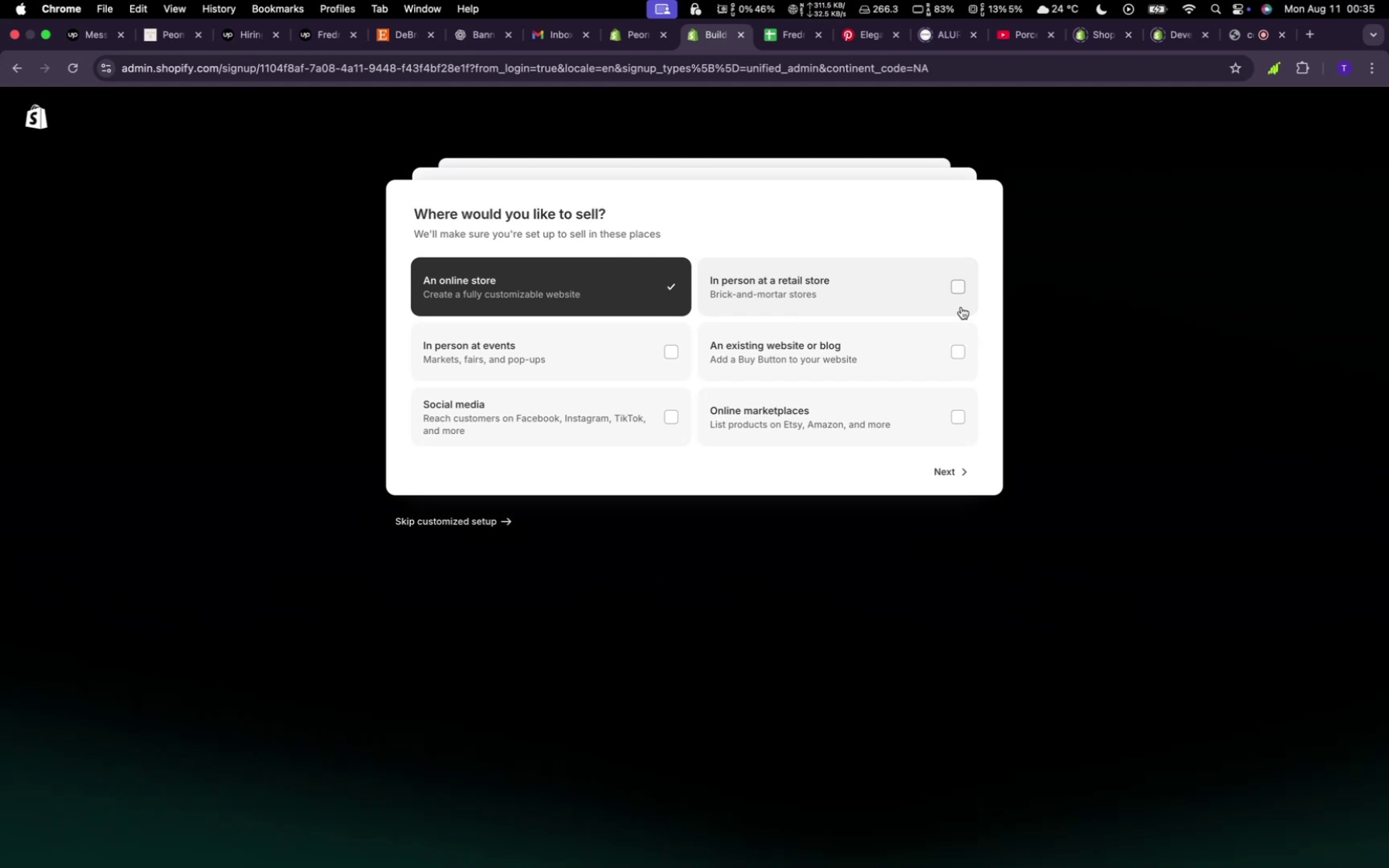 
key(VolumeDown)
 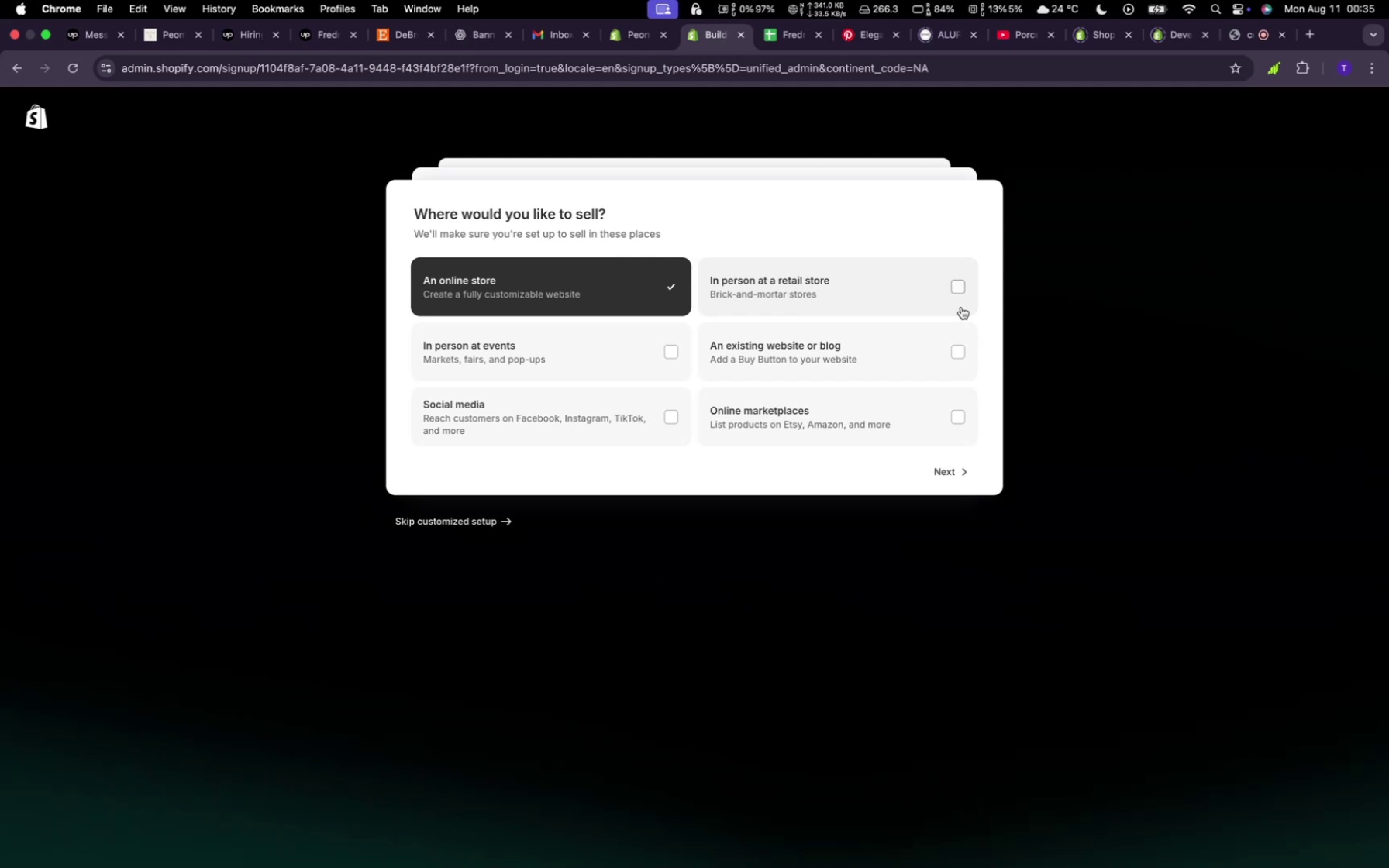 
key(VolumeDown)
 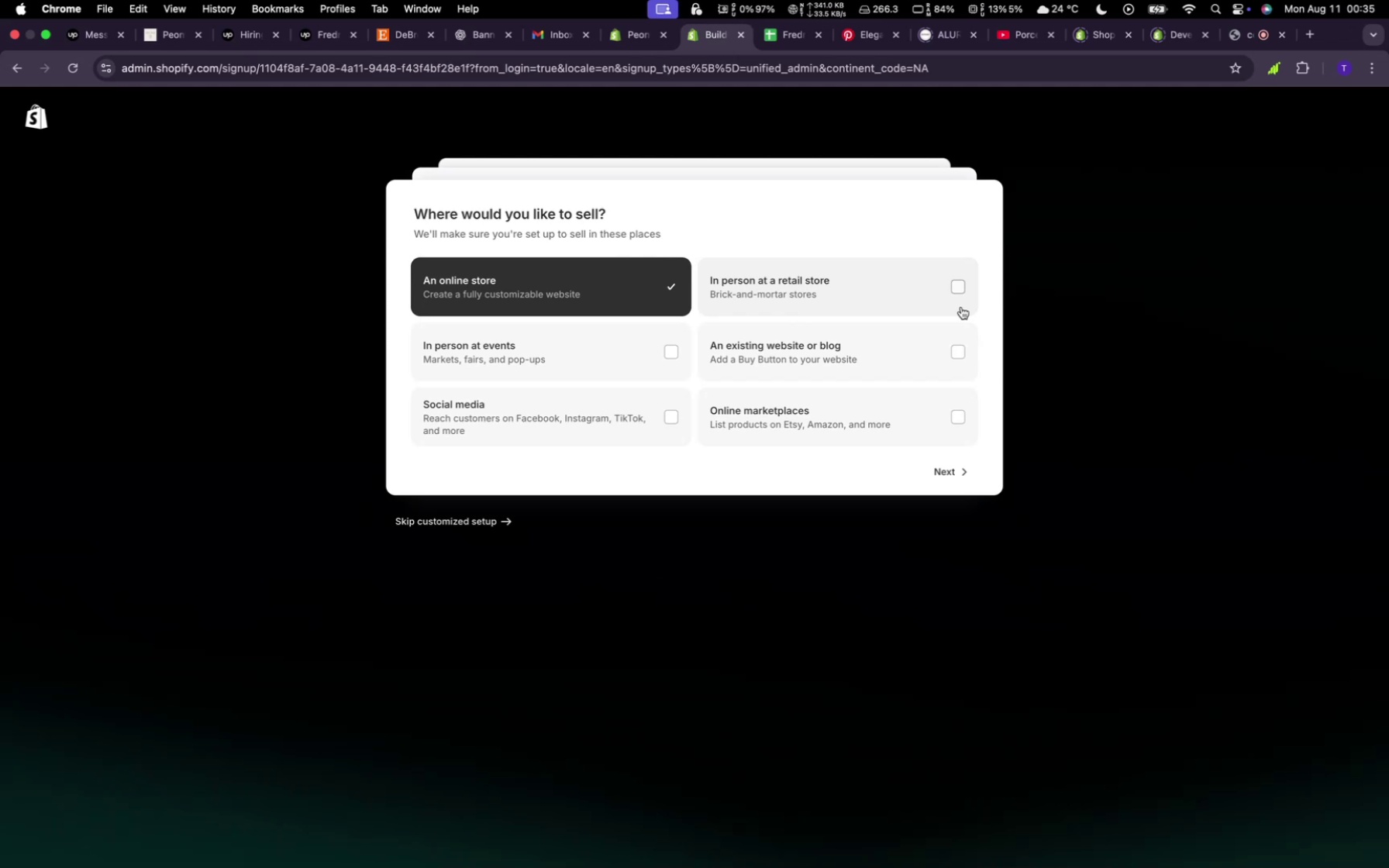 
key(VolumeDown)
 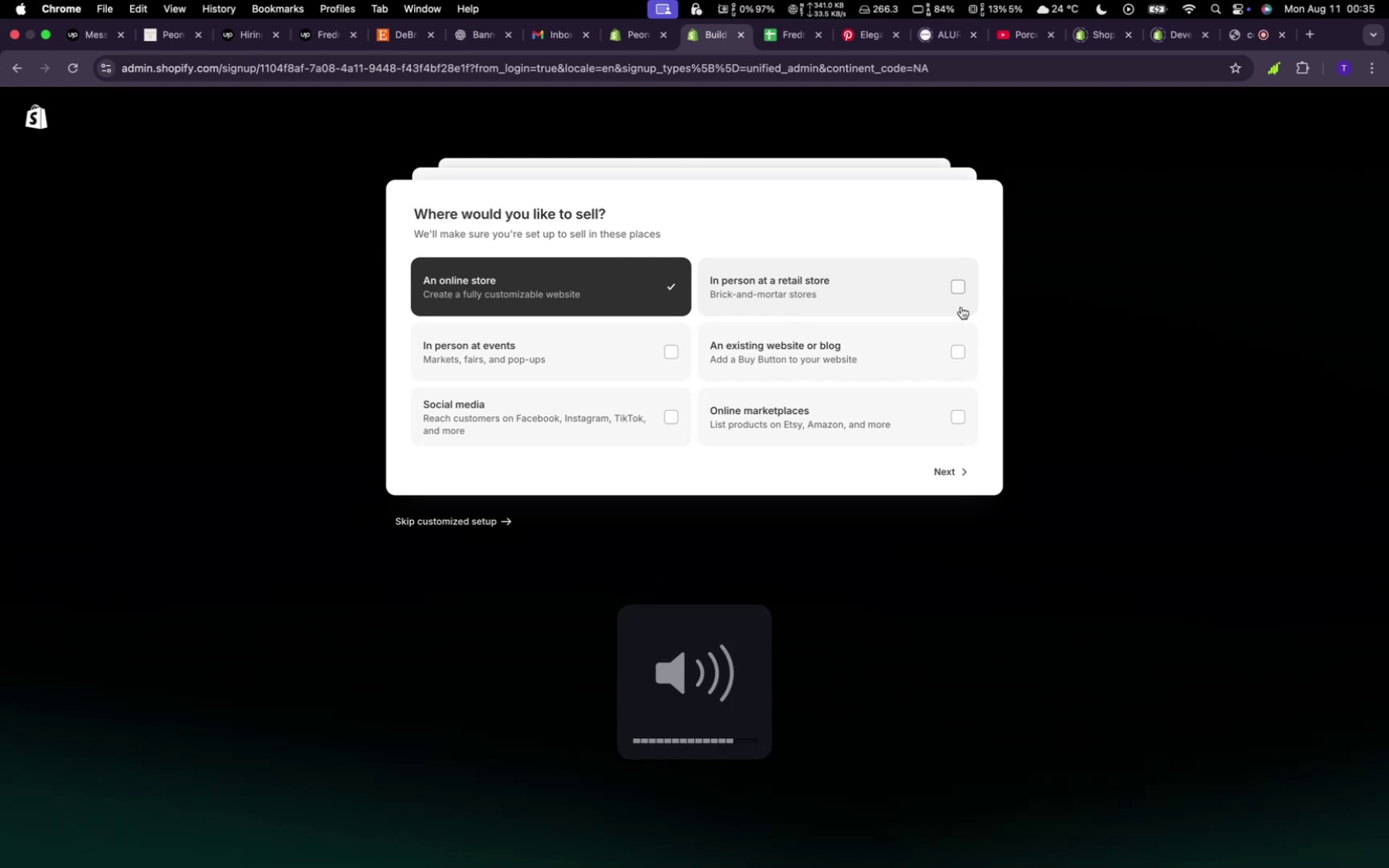 
key(VolumeDown)
 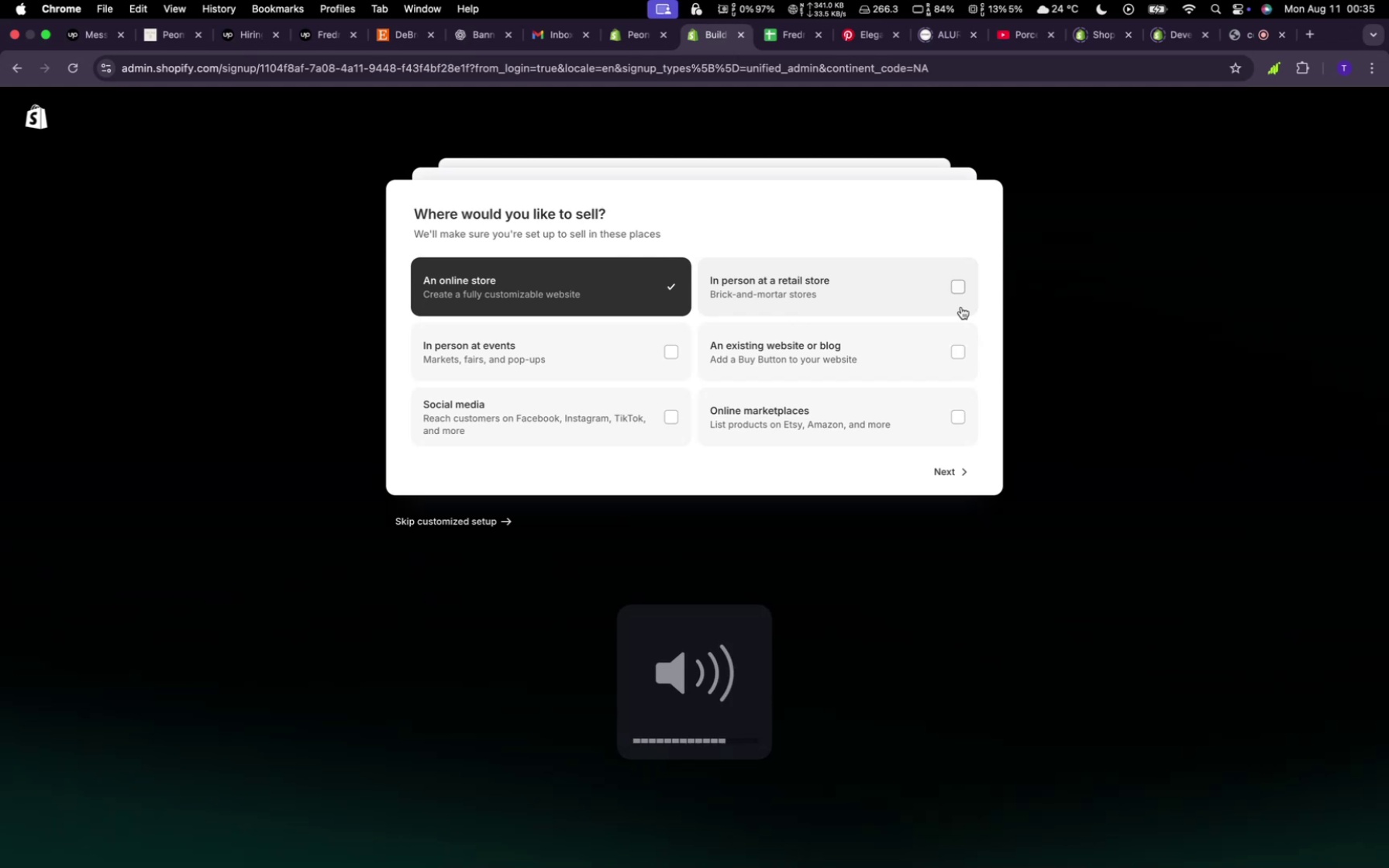 
key(VolumeDown)
 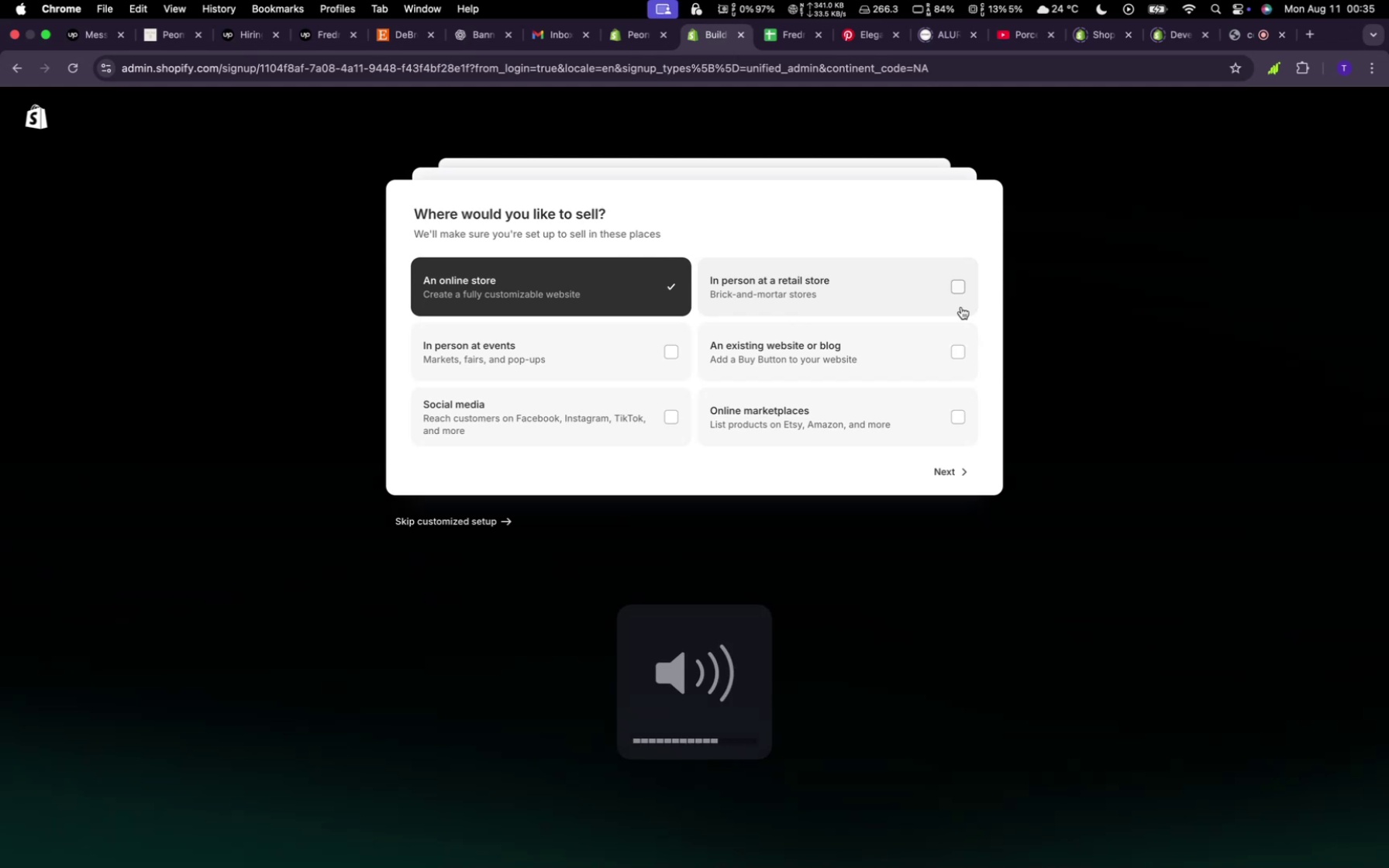 
key(VolumeDown)
 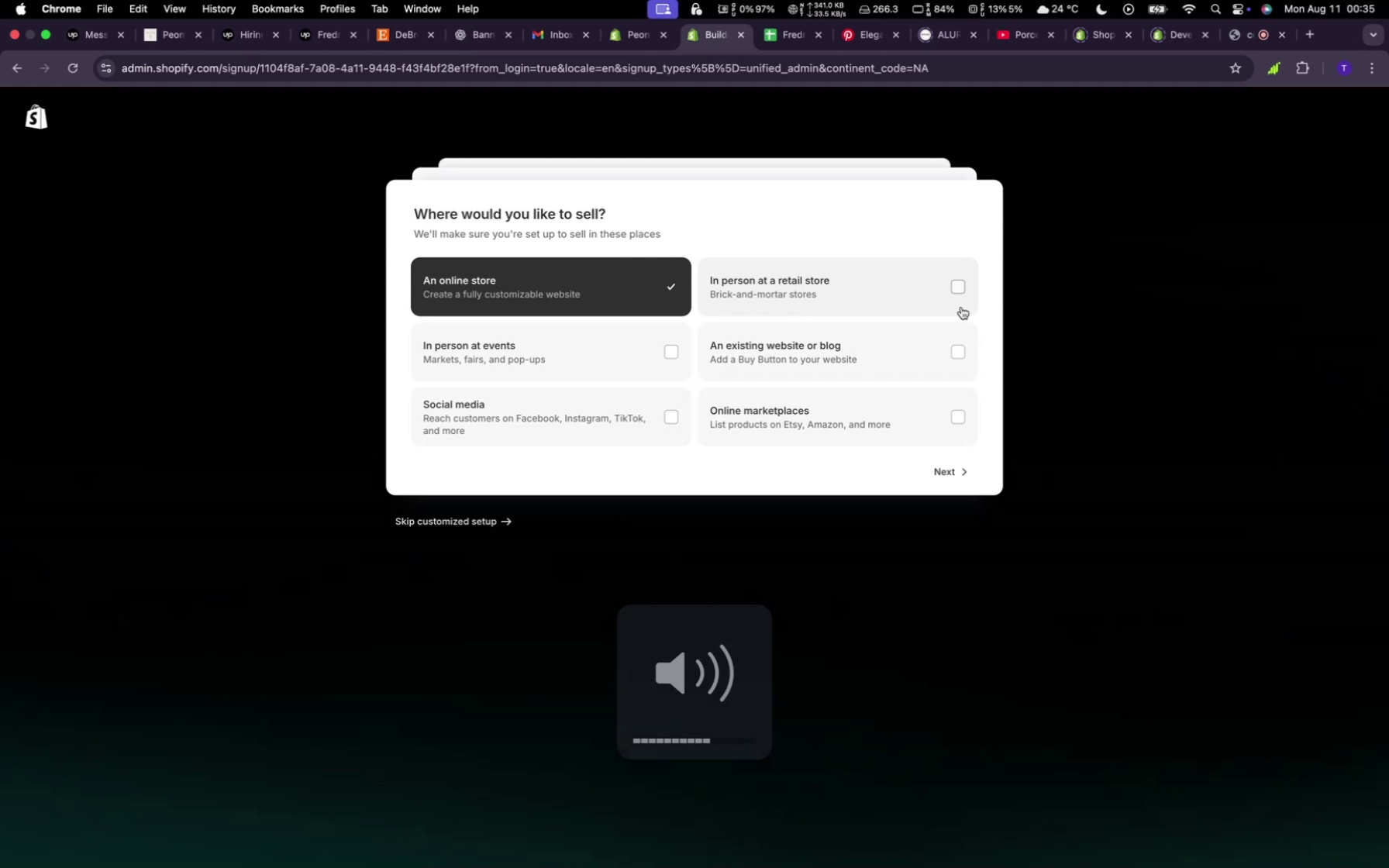 
key(VolumeDown)
 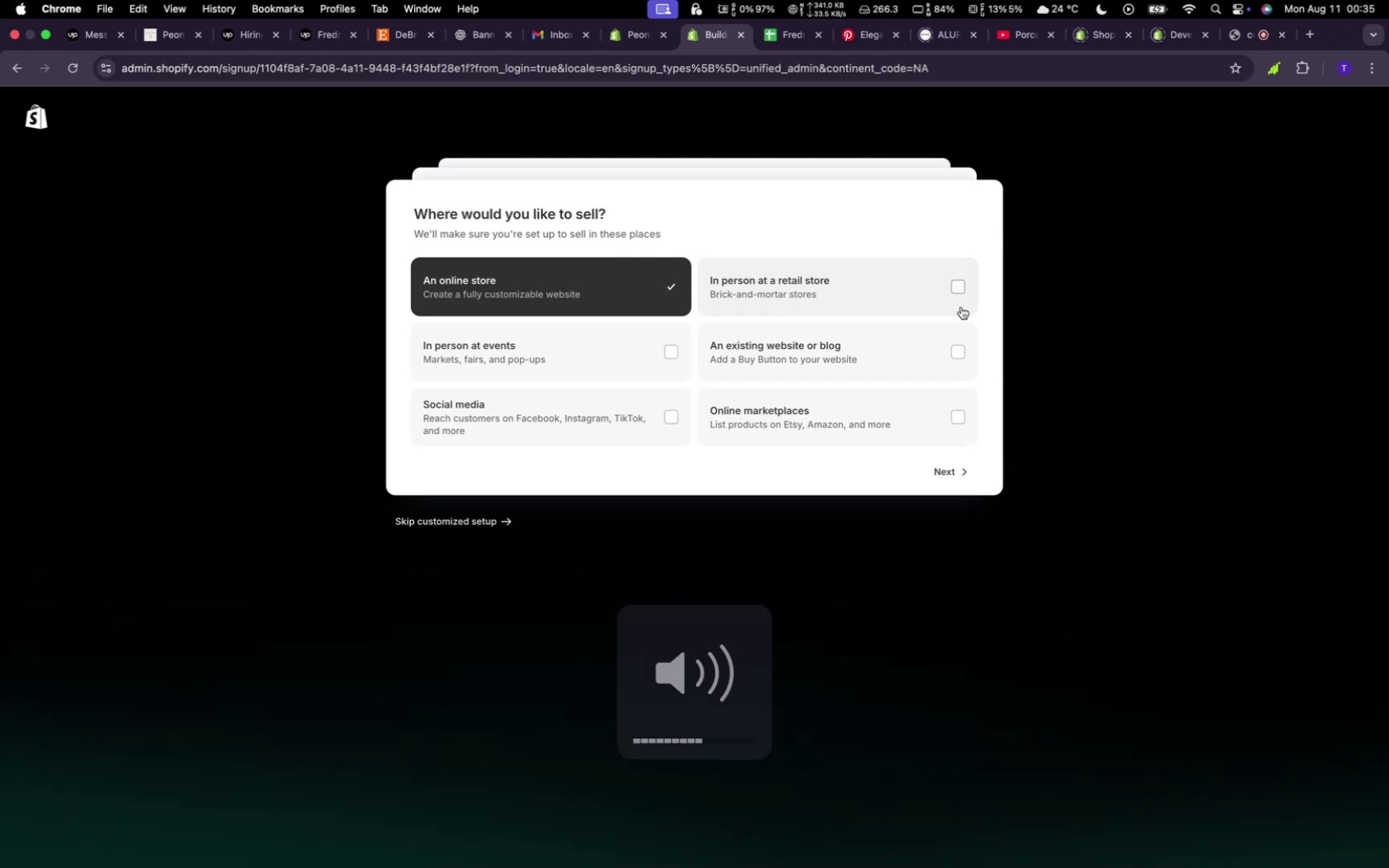 
key(VolumeDown)
 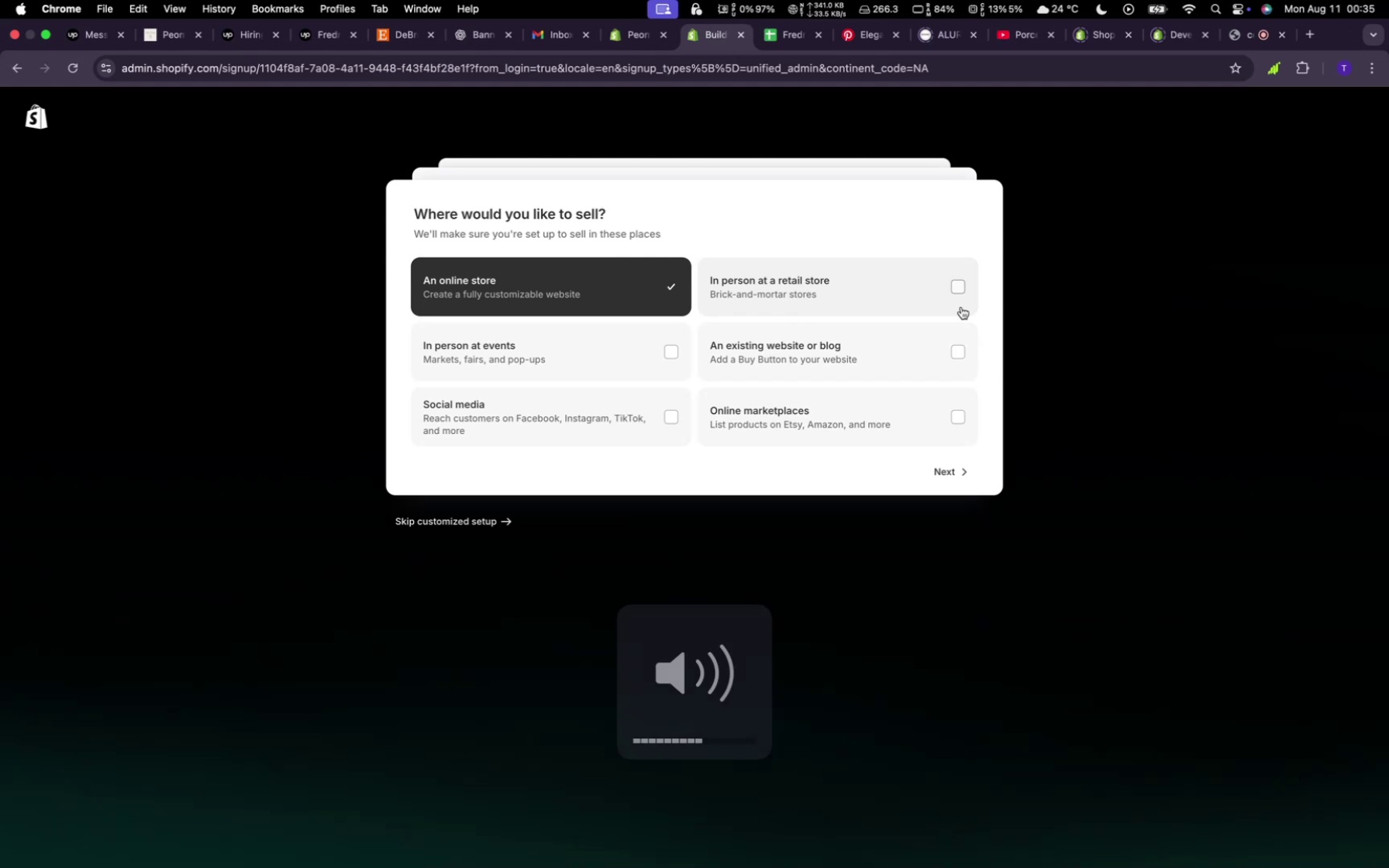 
key(VolumeDown)
 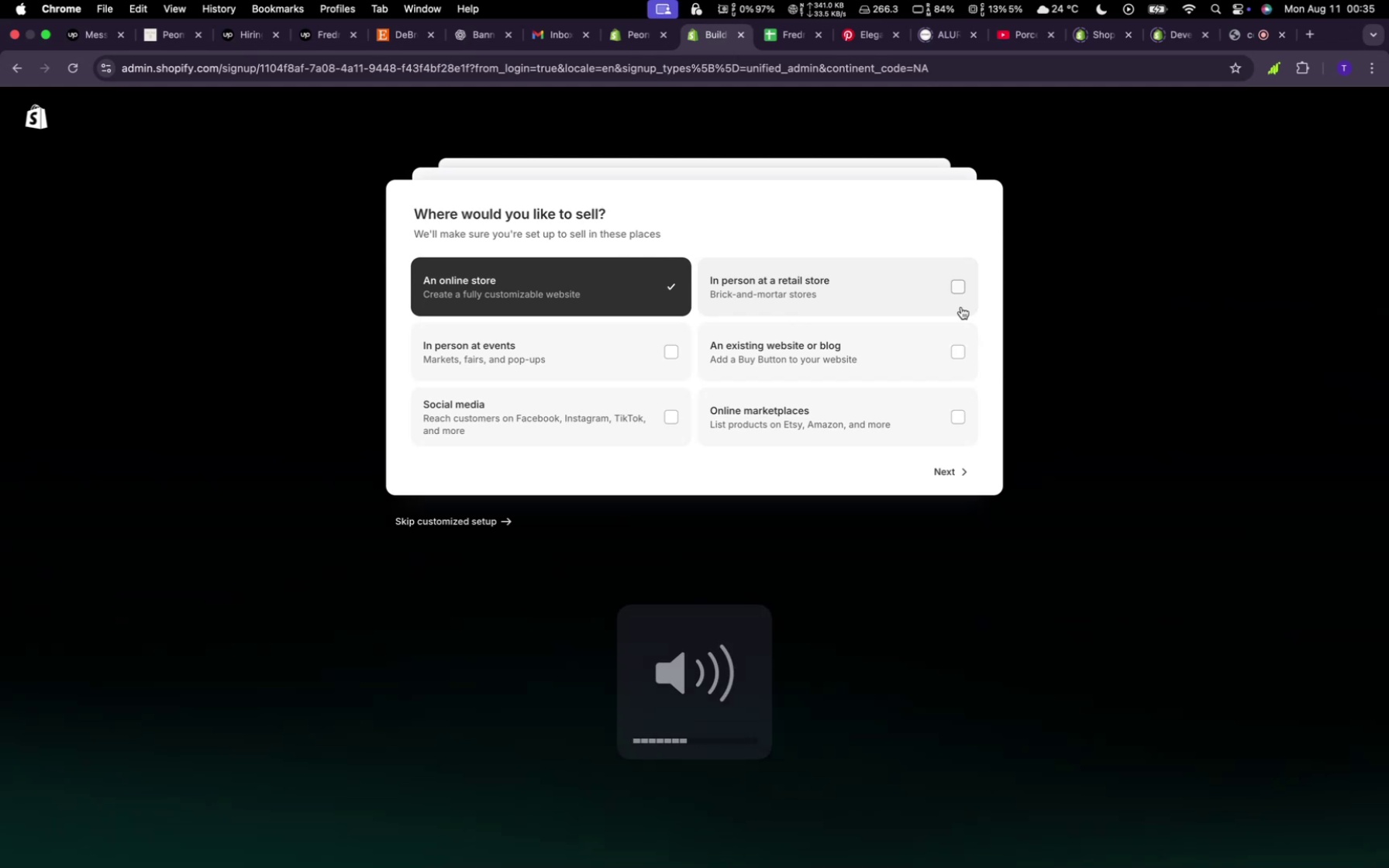 
key(VolumeDown)
 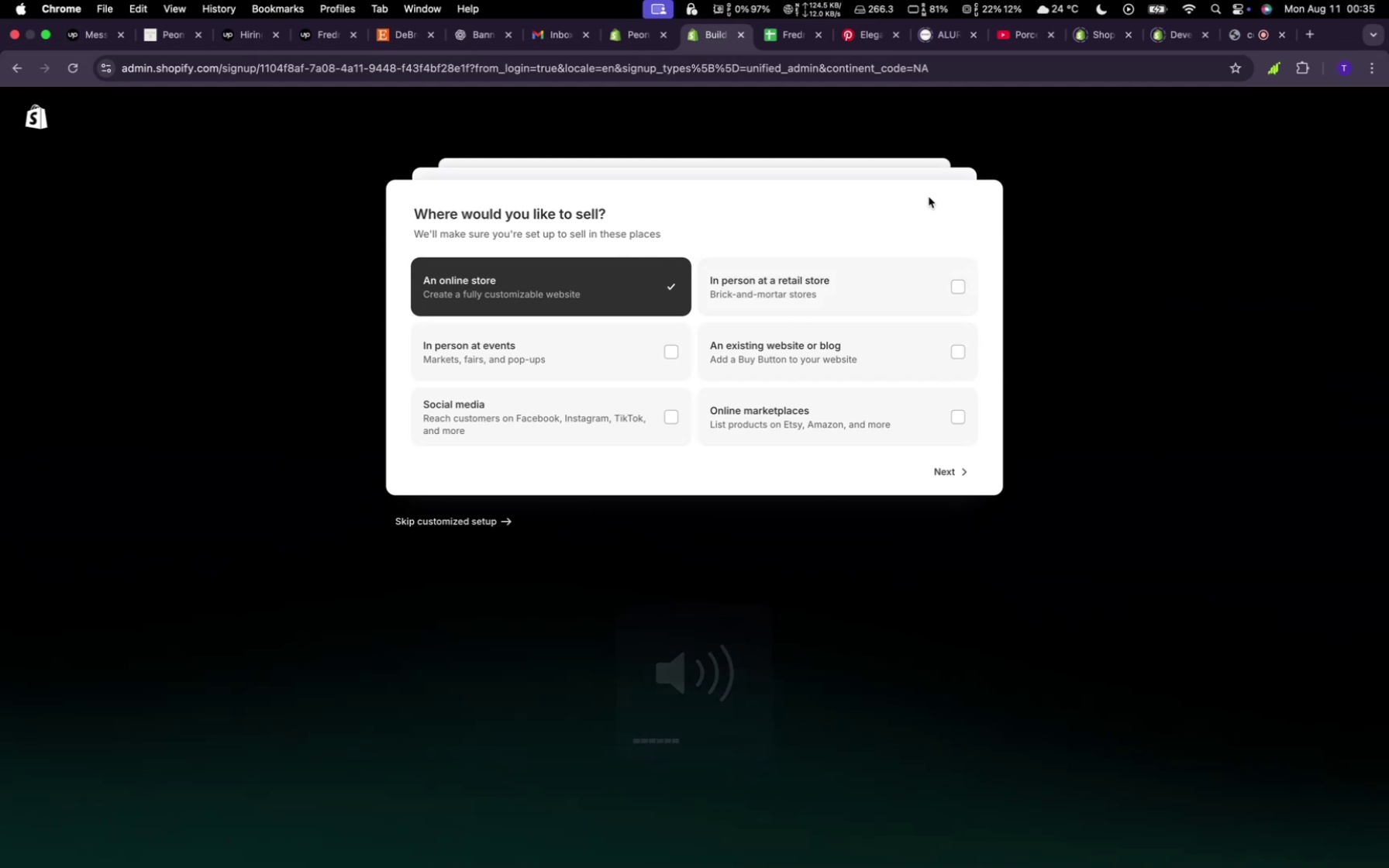 
left_click([962, 288])
 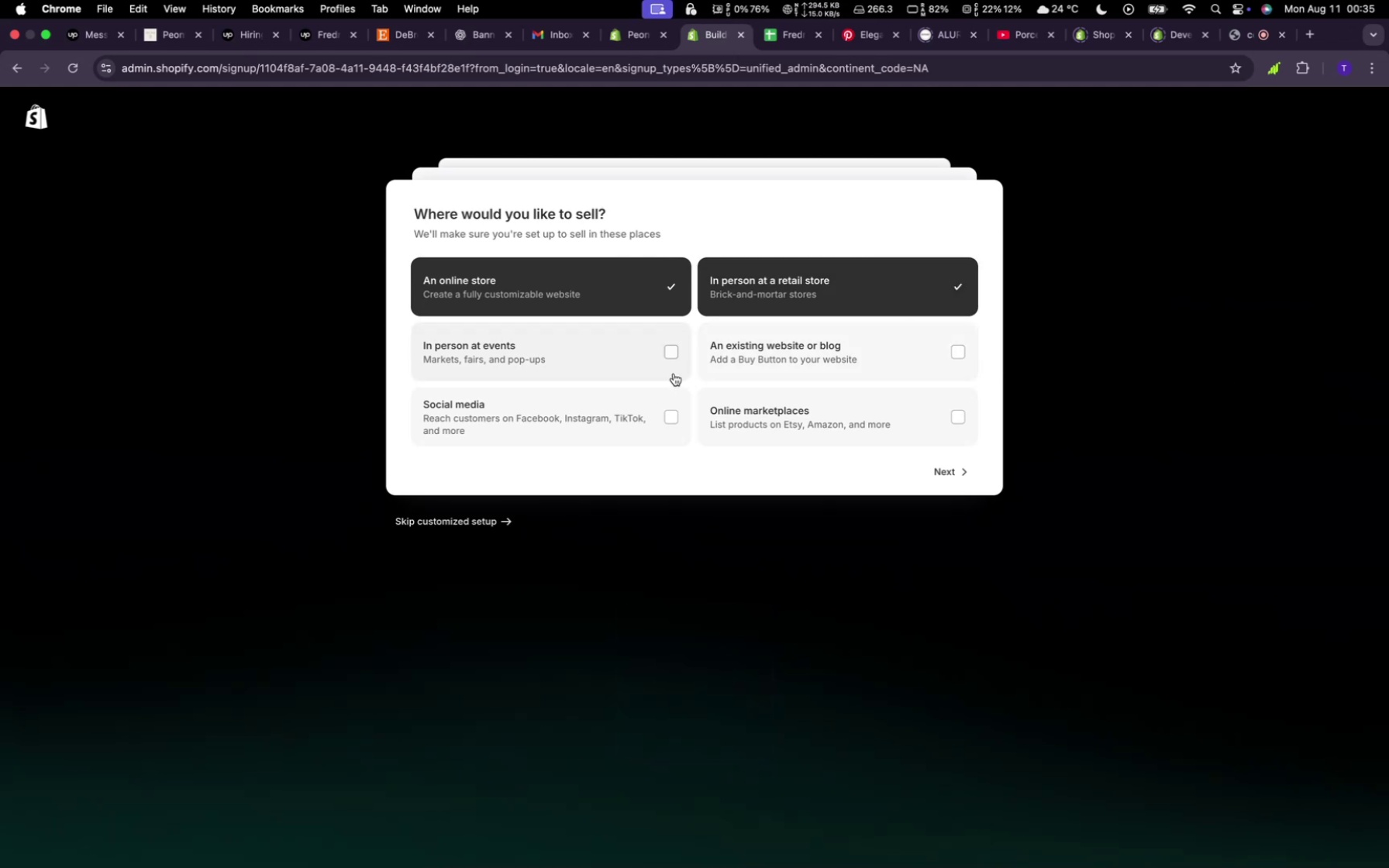 
left_click([667, 345])
 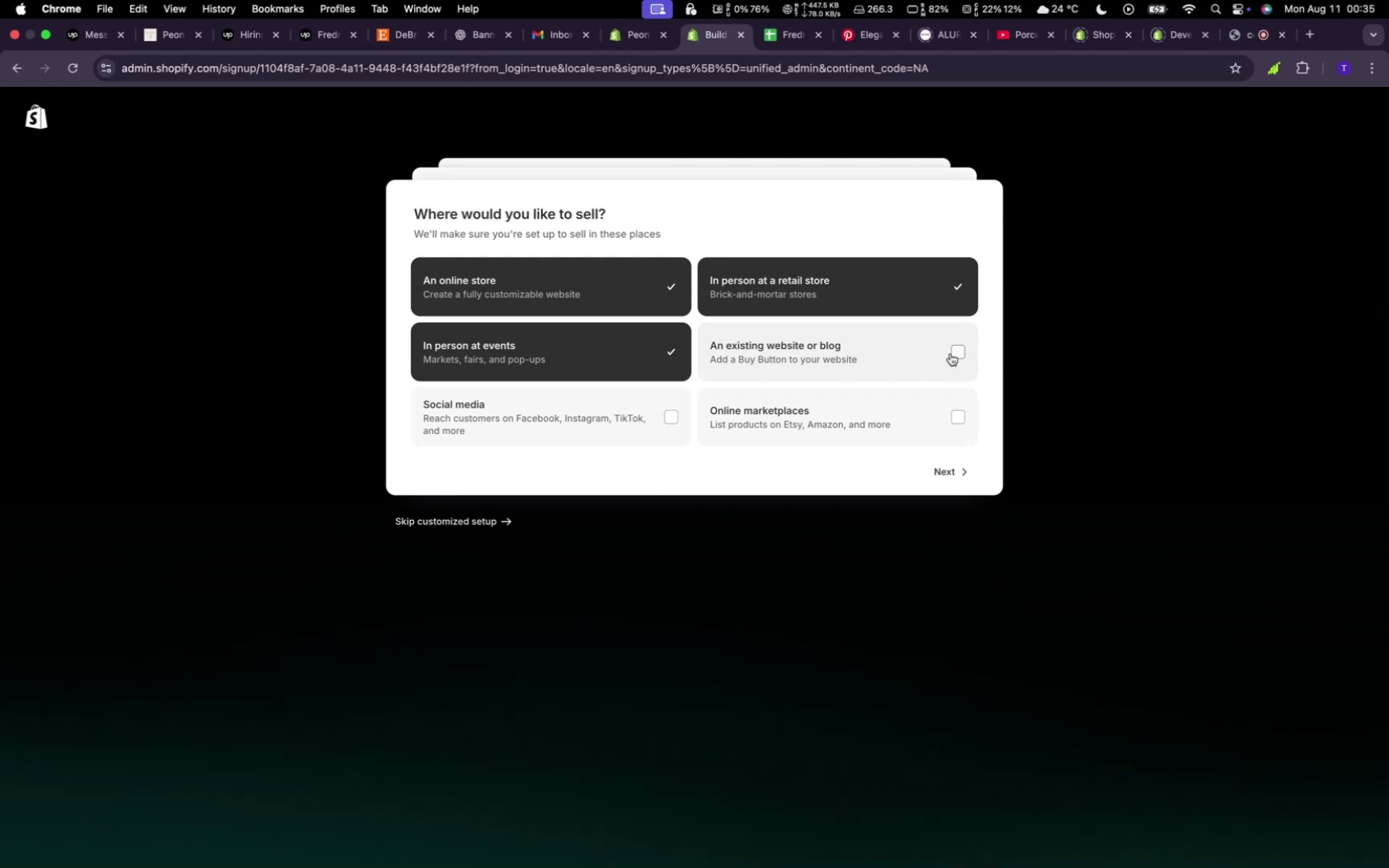 
left_click([952, 352])
 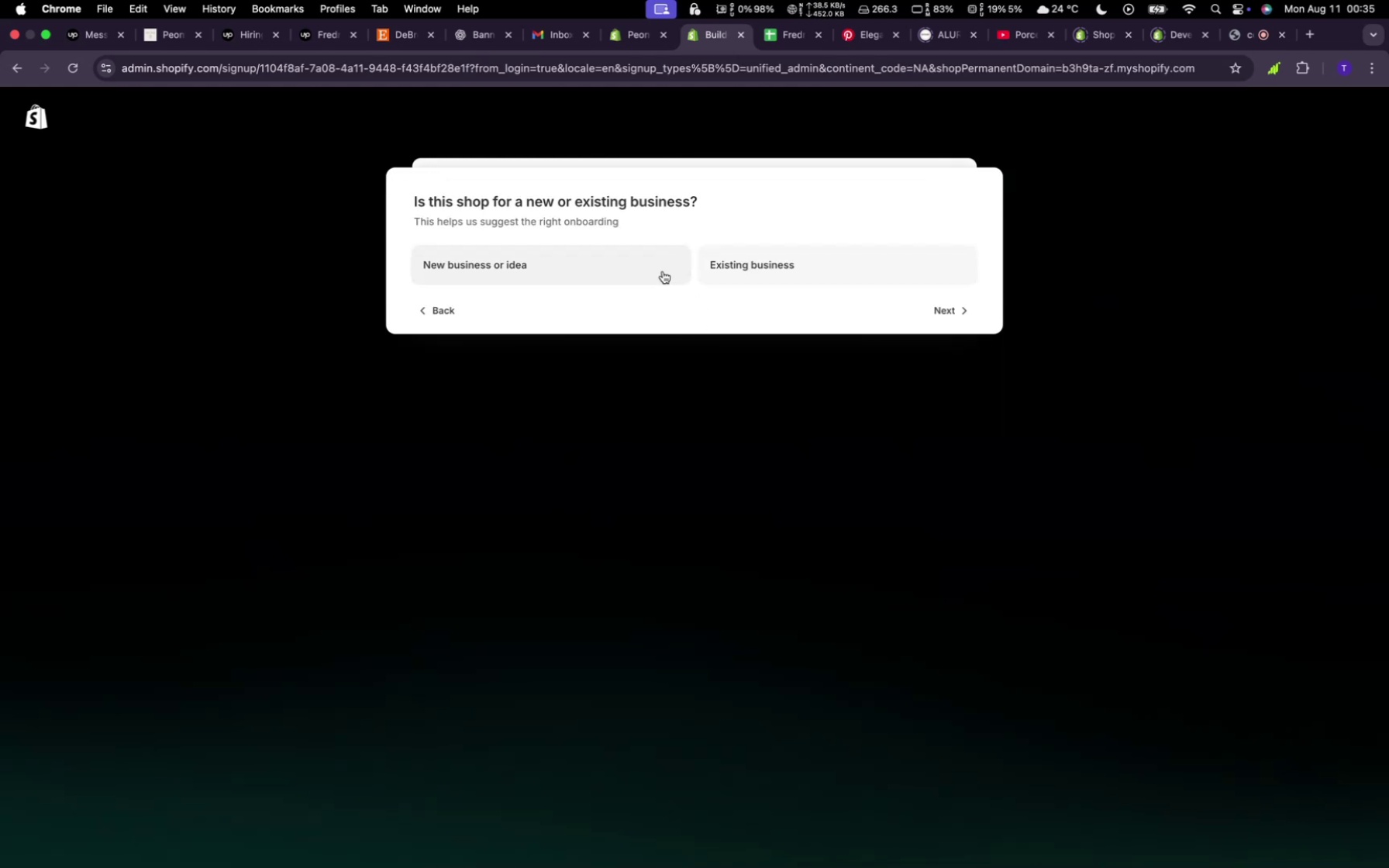 
wait(6.68)
 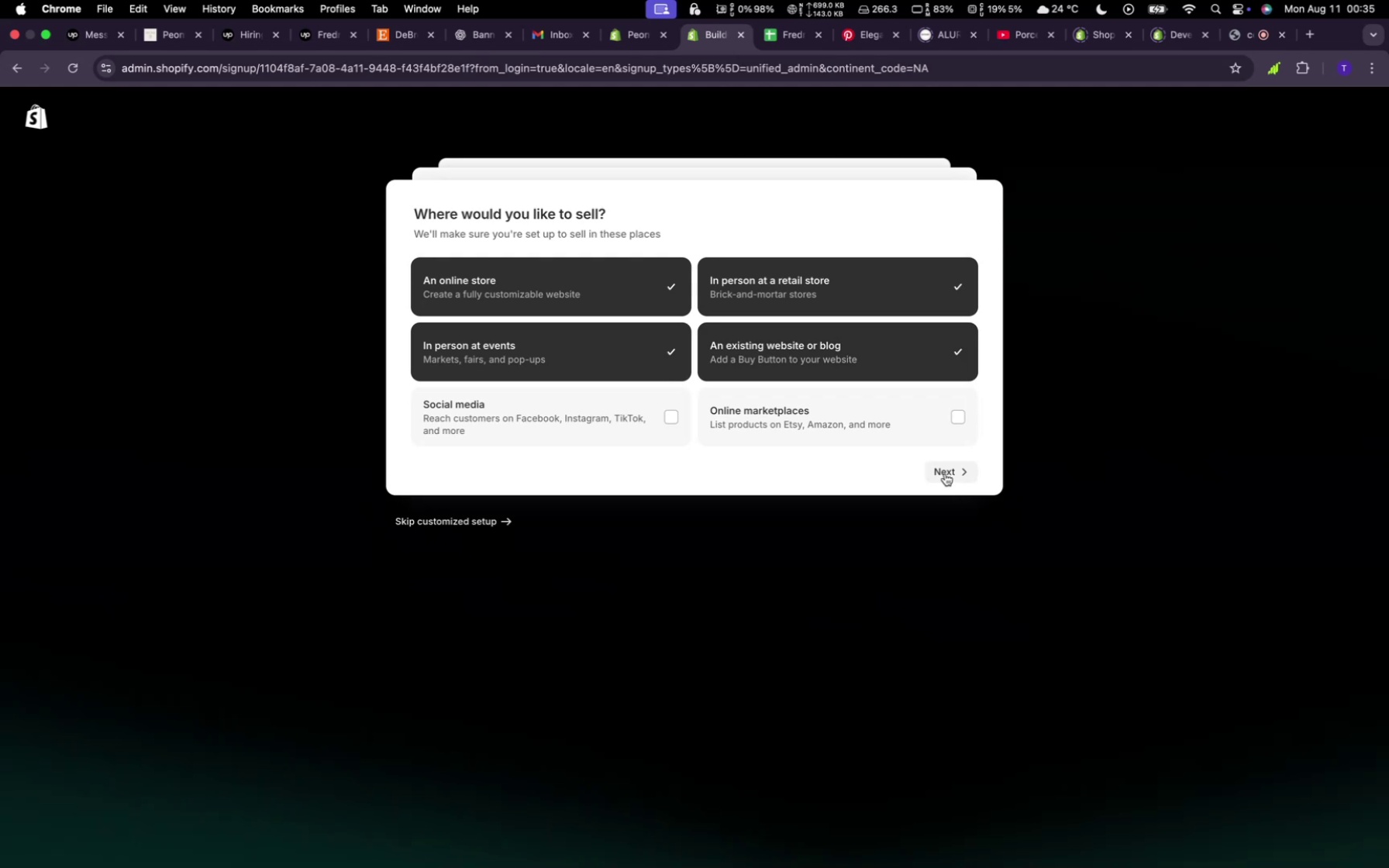 
left_click([635, 264])
 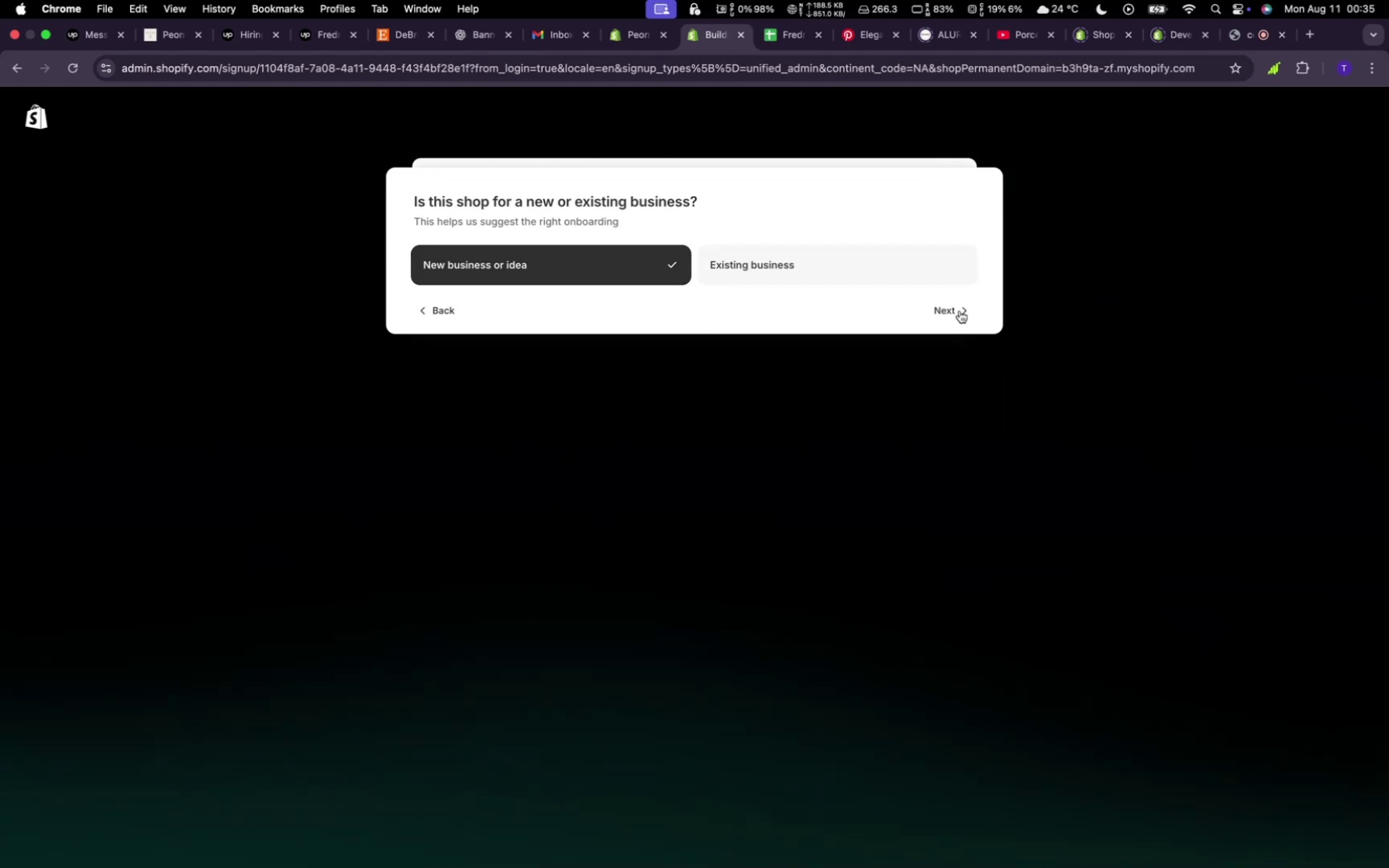 
left_click([956, 311])
 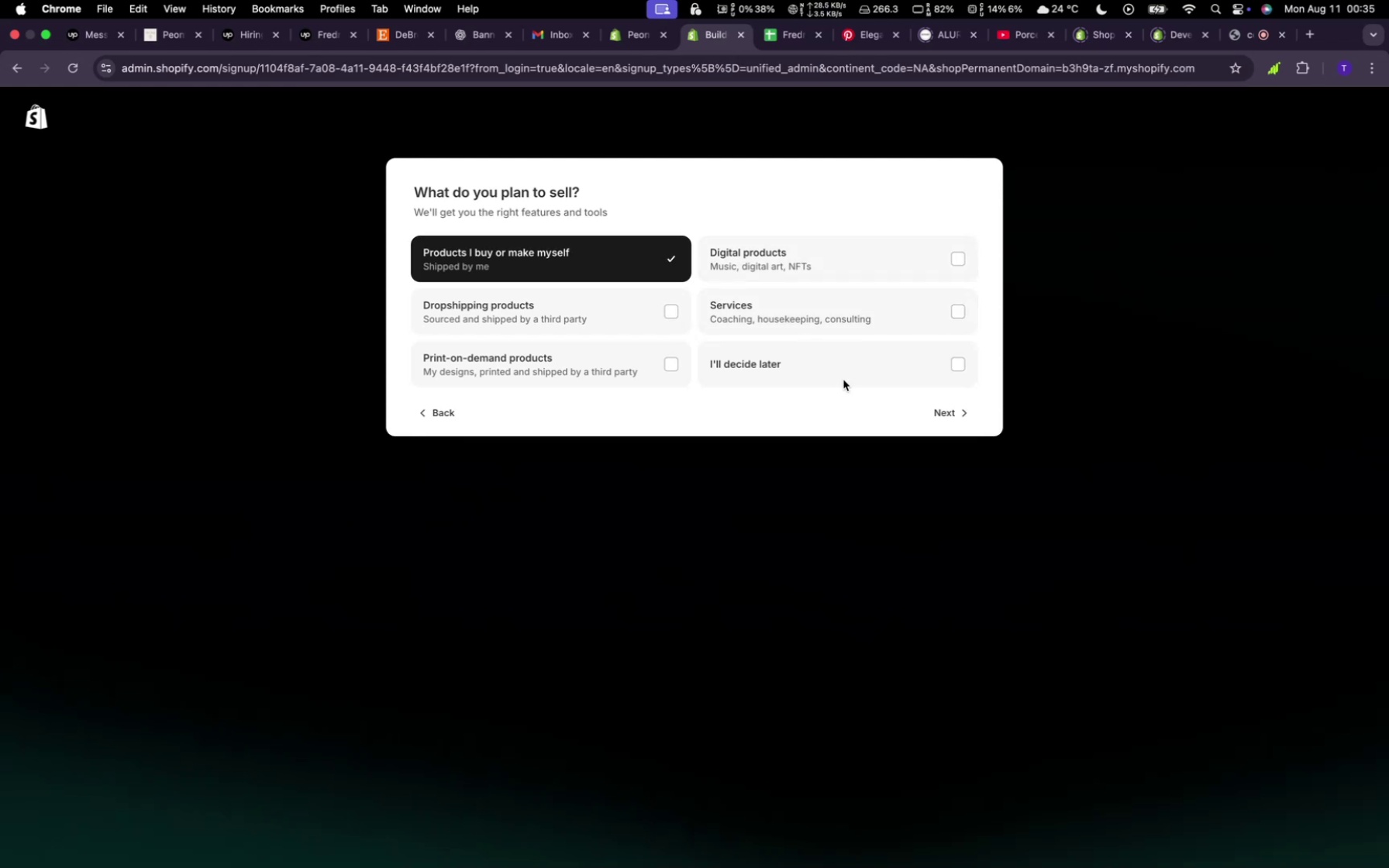 
left_click([956, 408])
 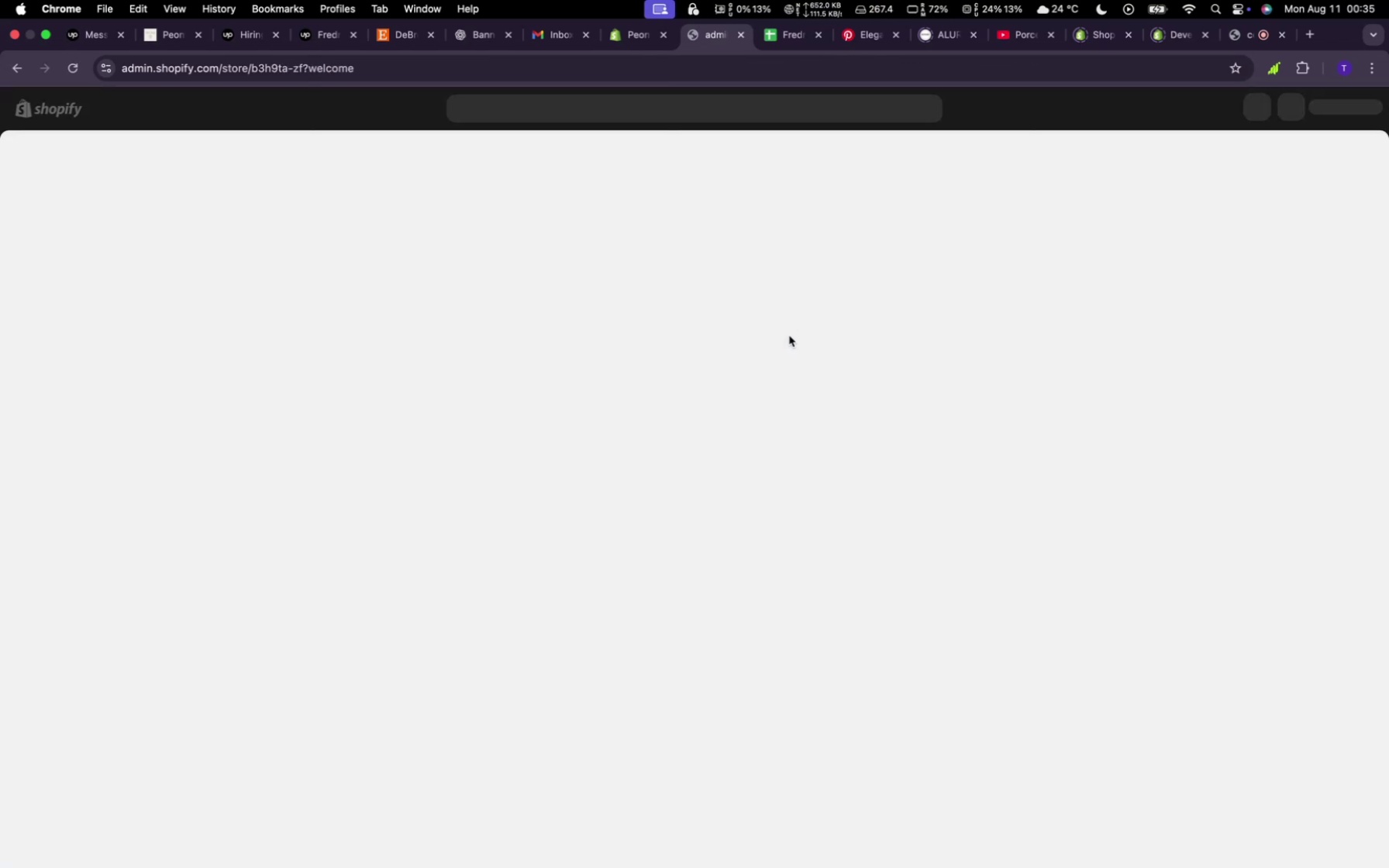 
wait(9.12)
 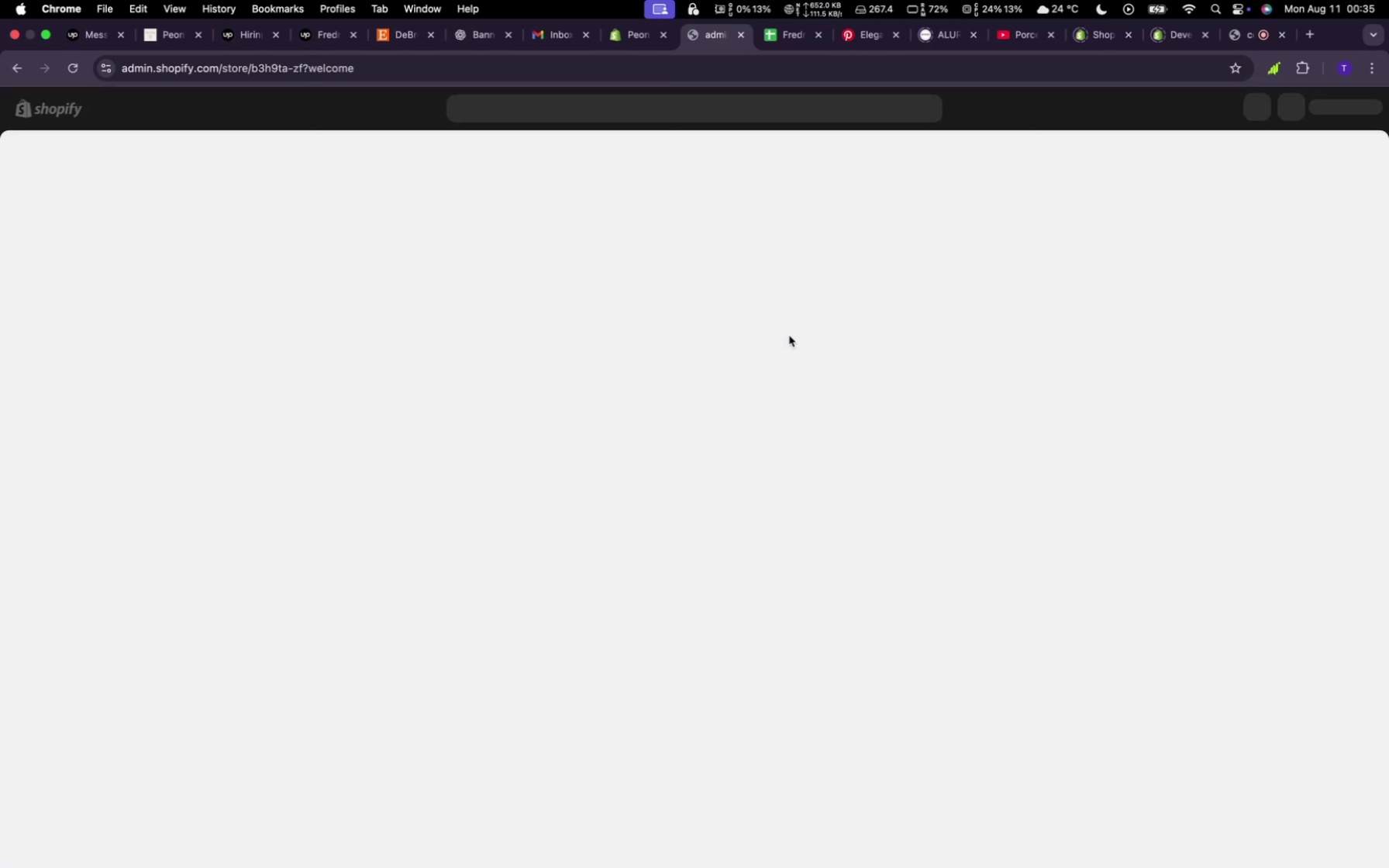 
left_click([518, 579])
 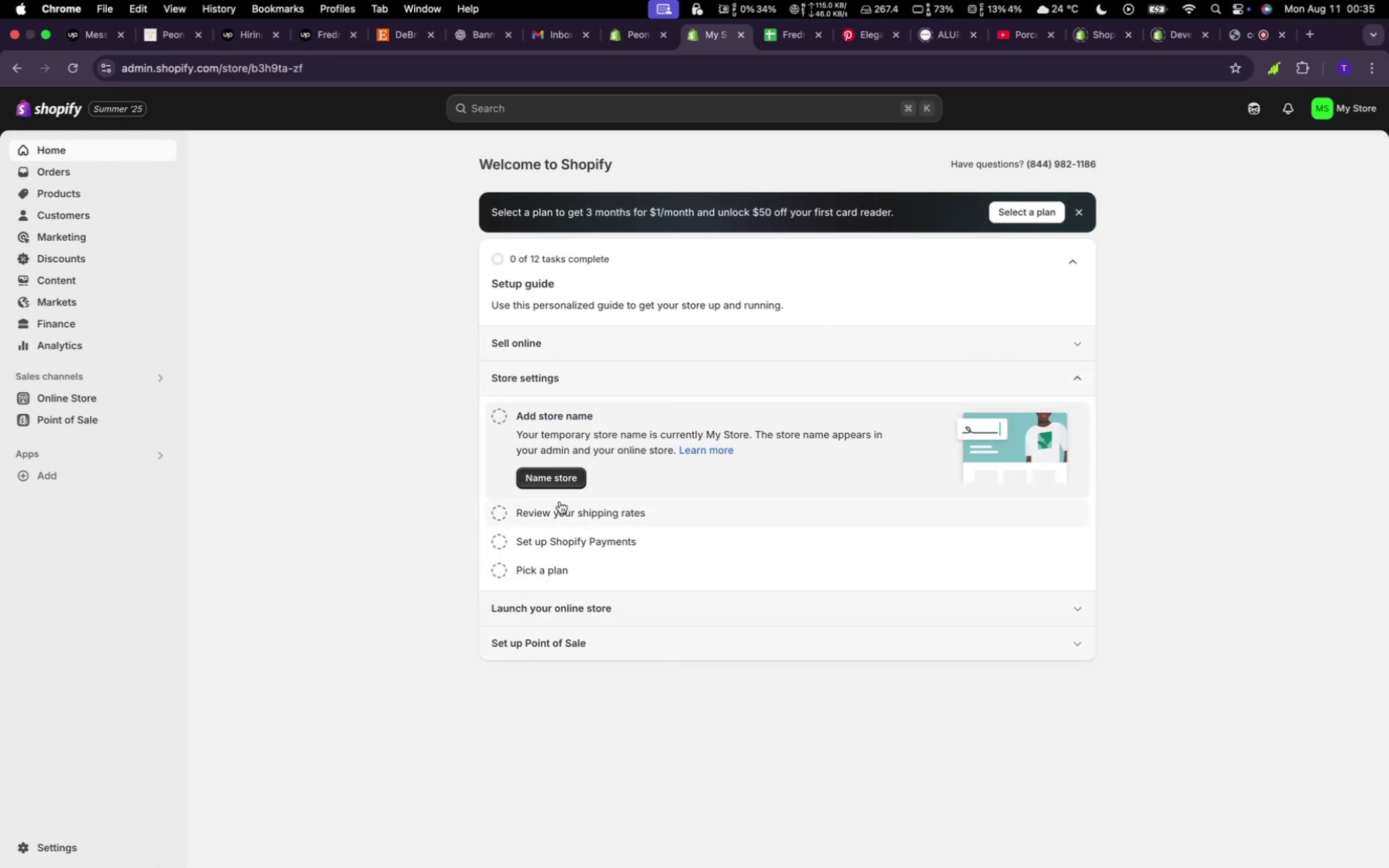 
left_click([560, 474])
 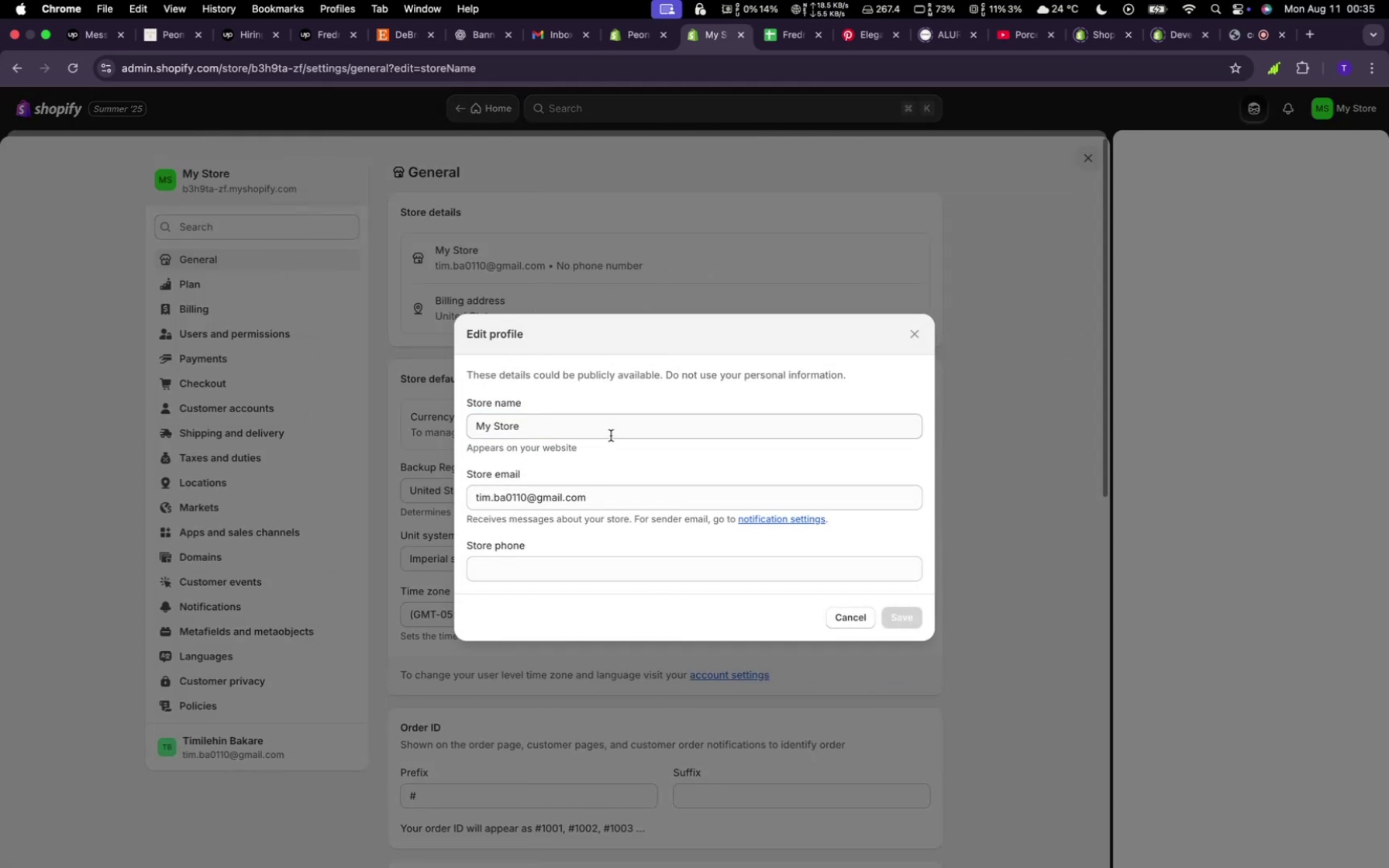 
left_click([611, 430])
 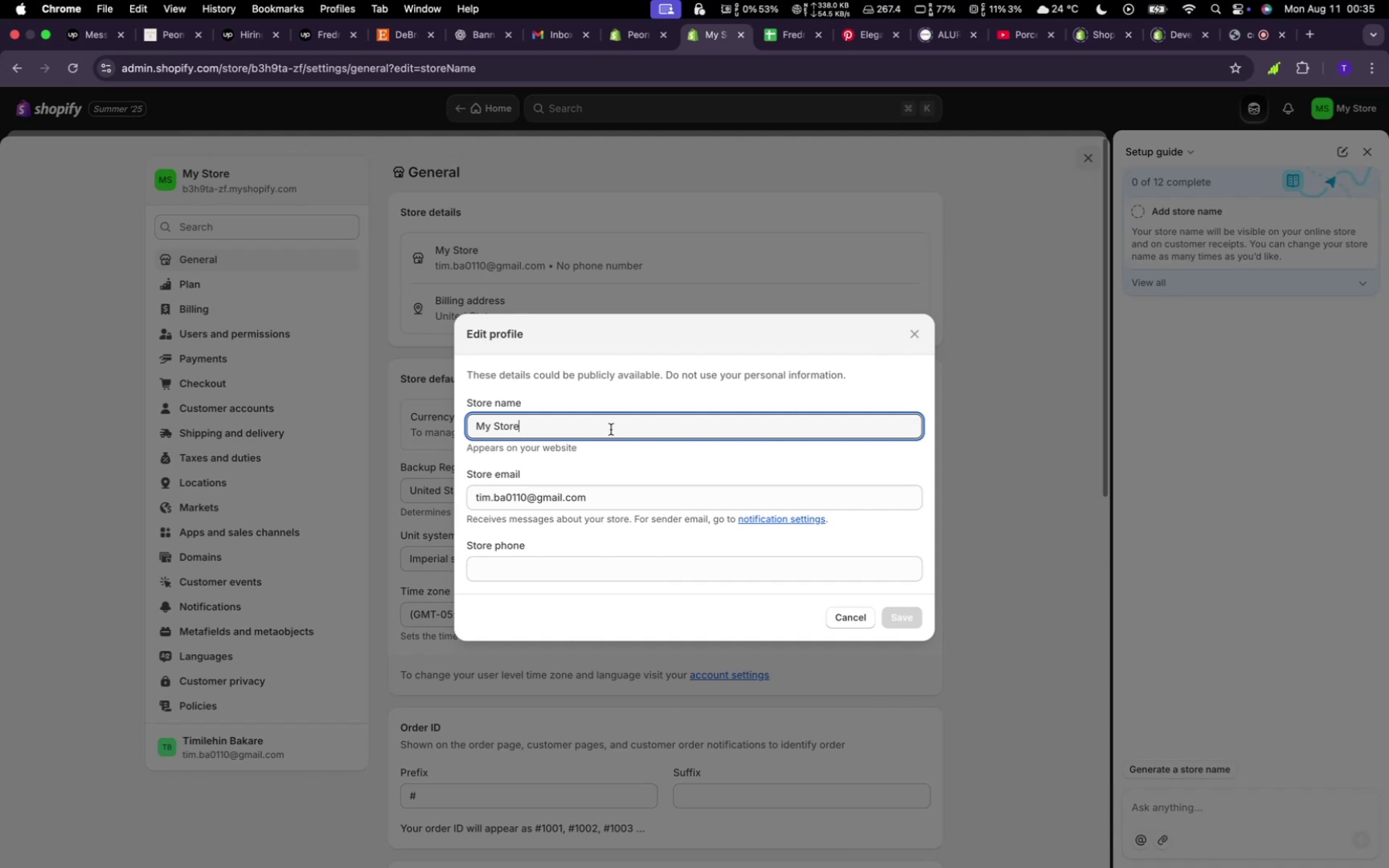 
hold_key(key=Backspace, duration=1.35)
 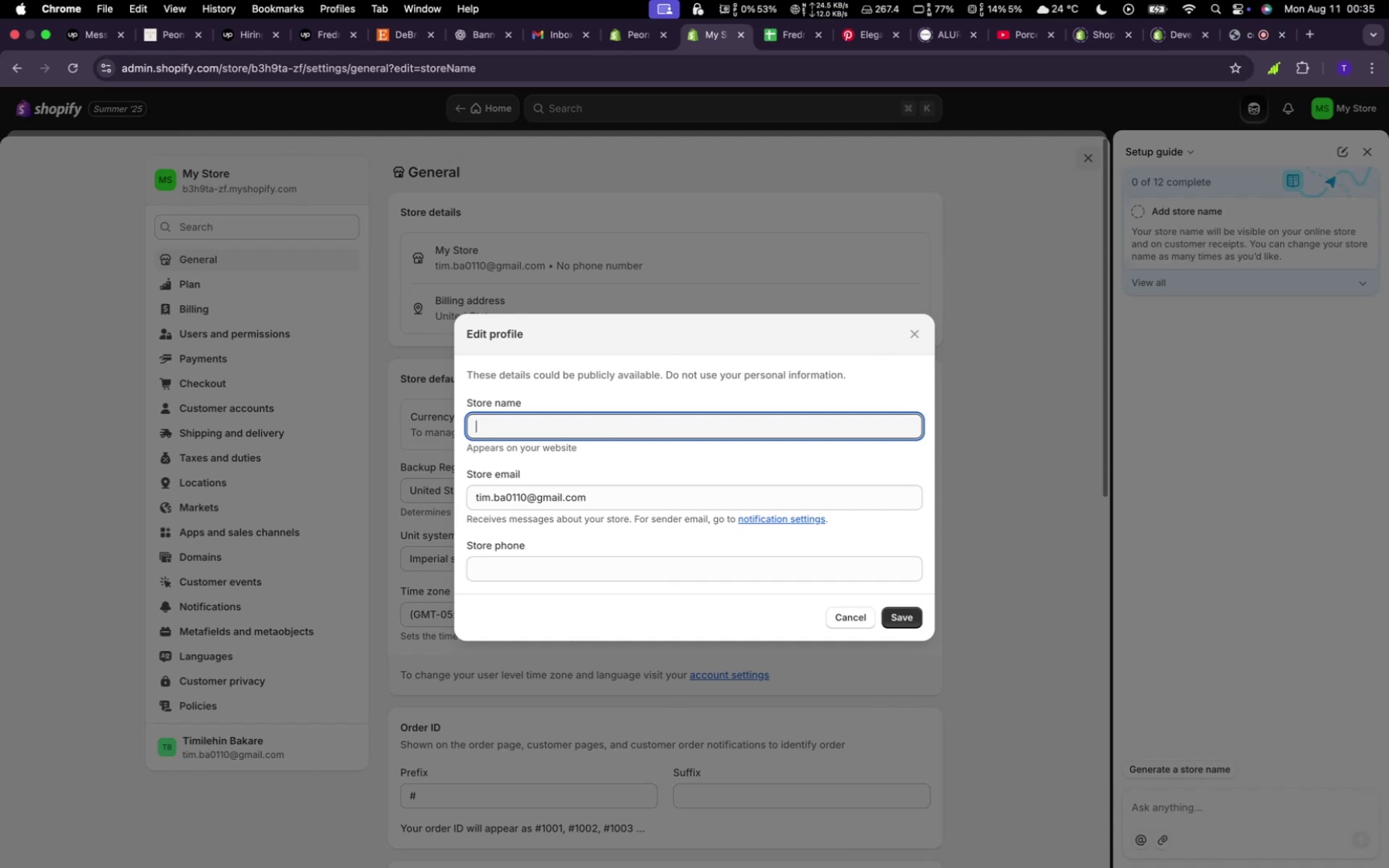 
key(Meta+V)
 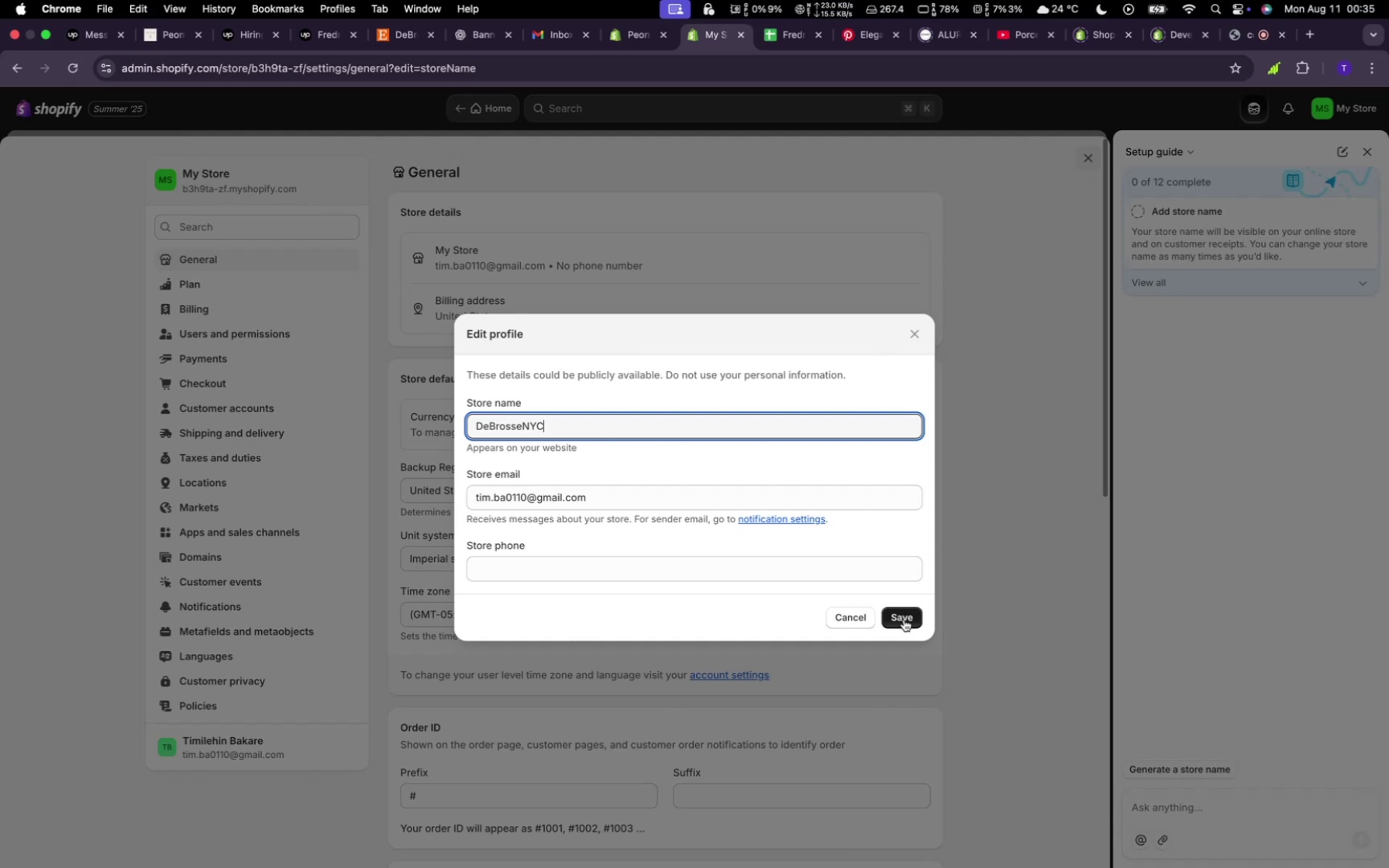 
wait(5.57)
 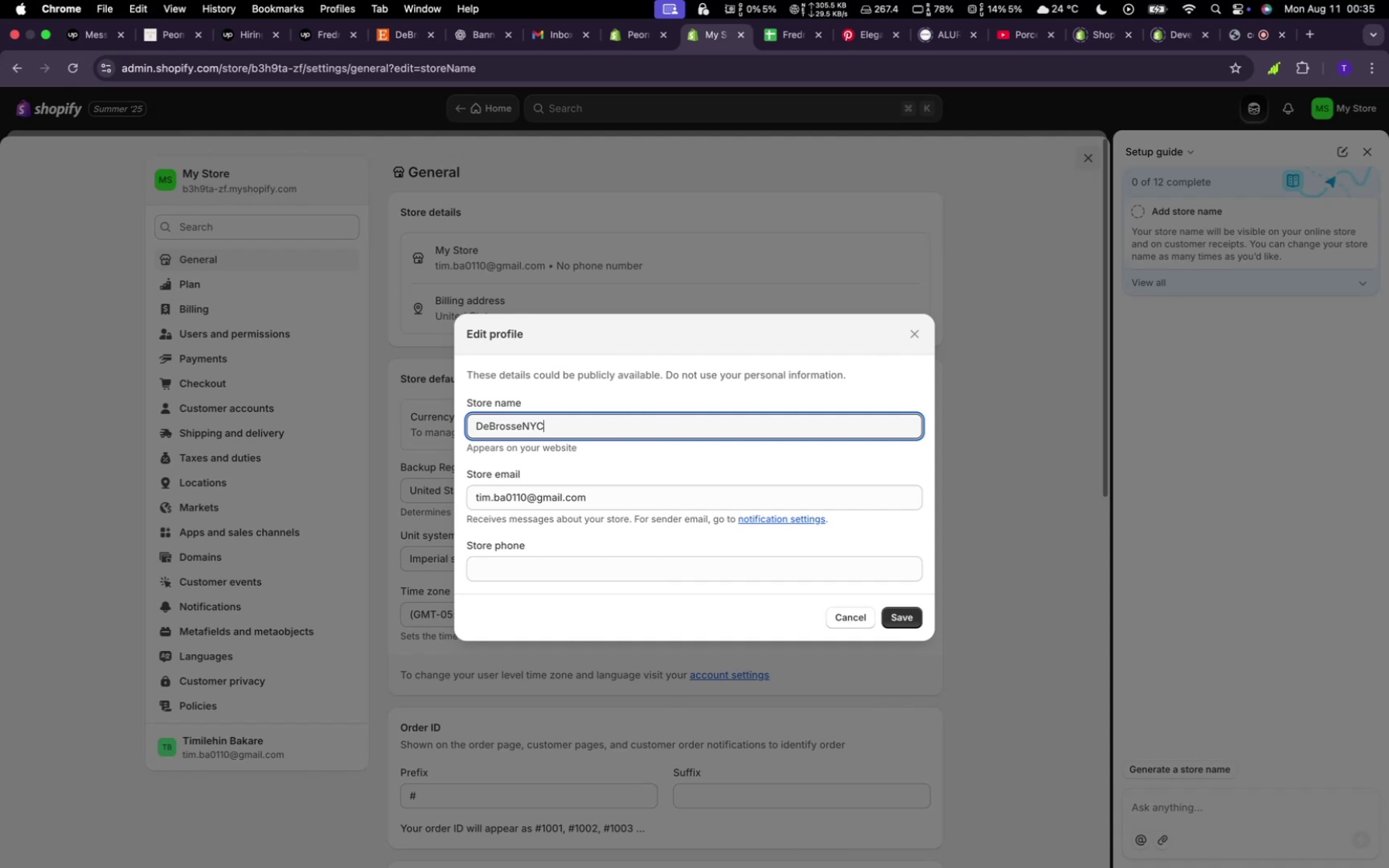 
left_click([904, 619])
 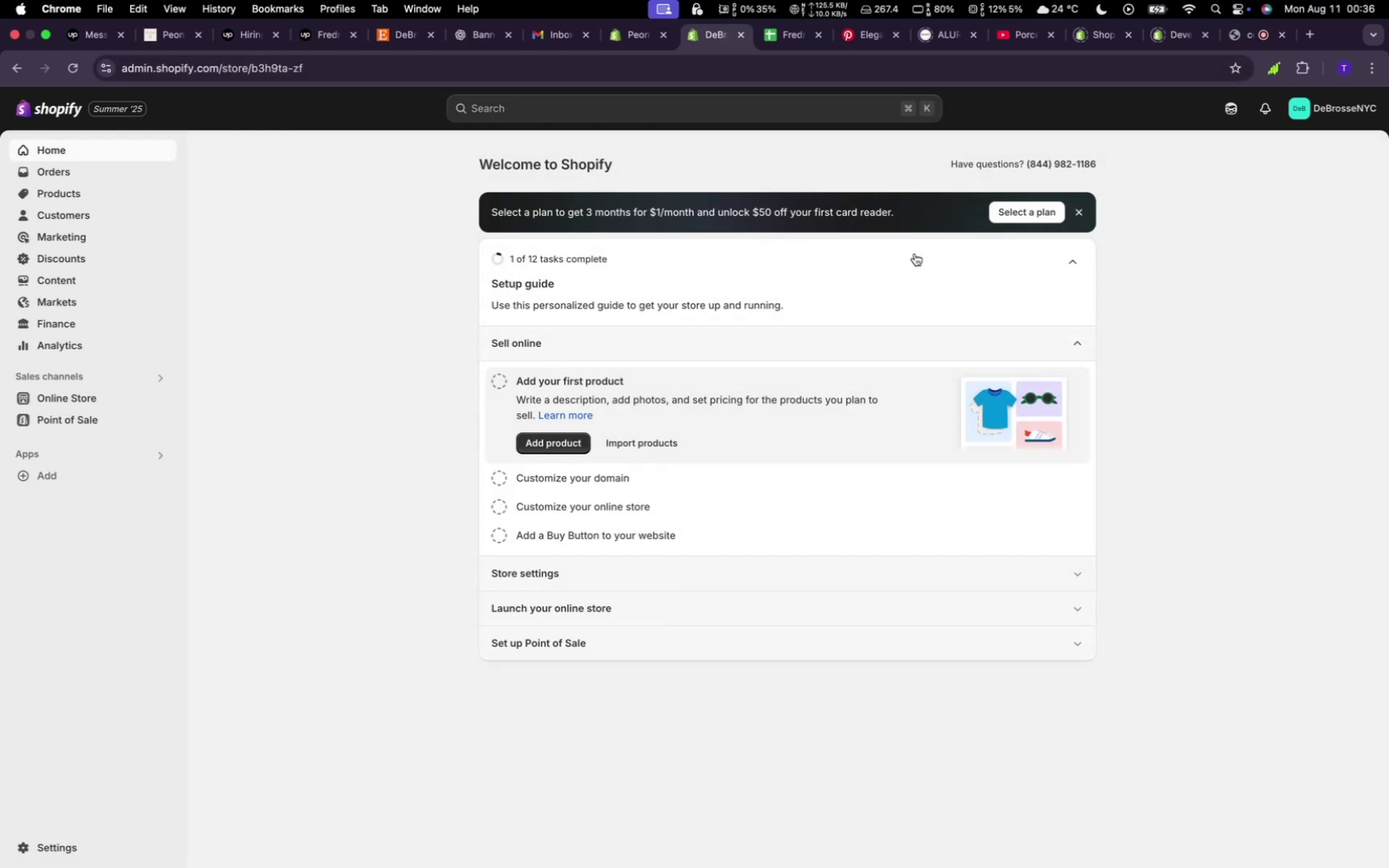 
wait(24.66)
 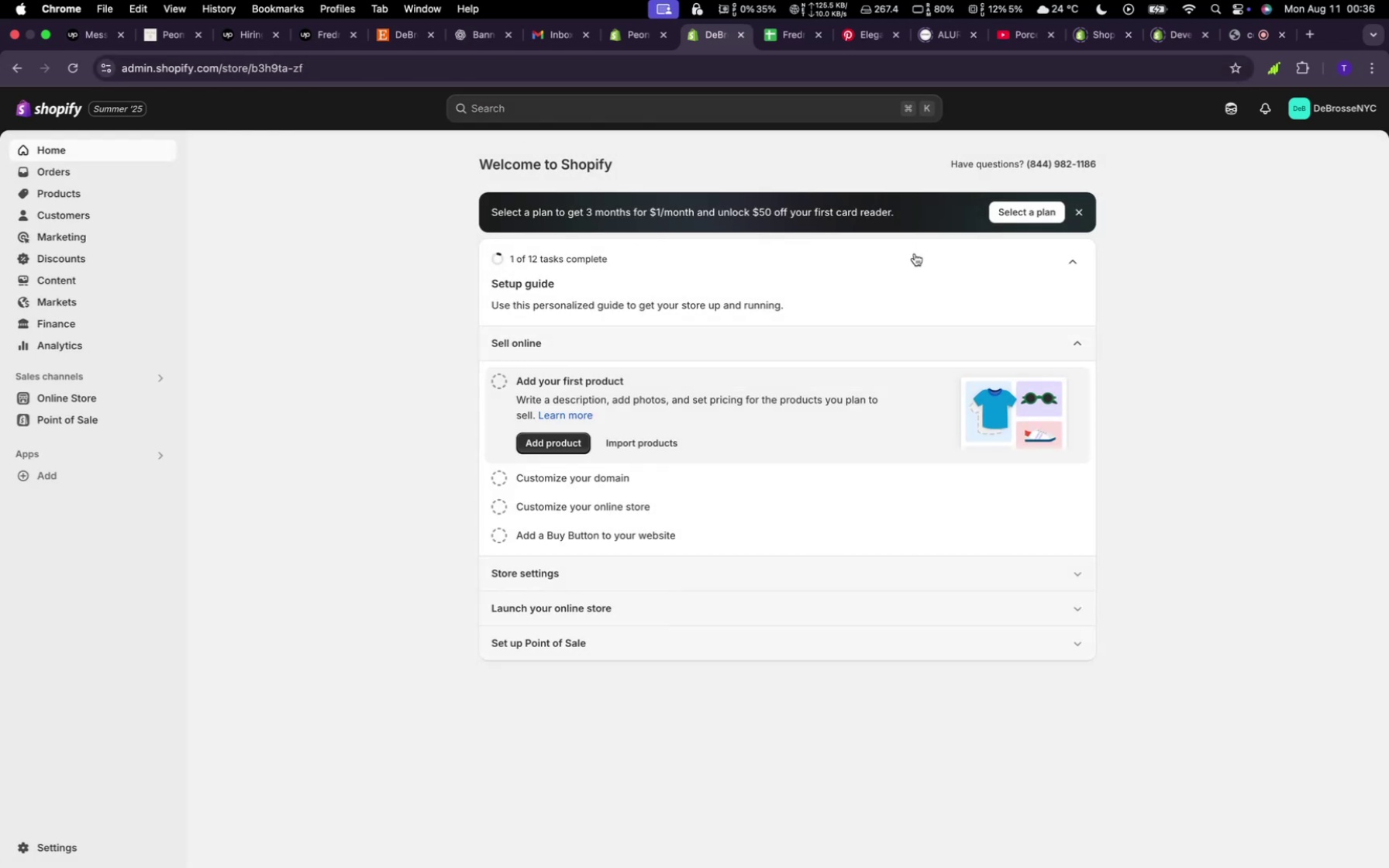 
left_click([1086, 212])
 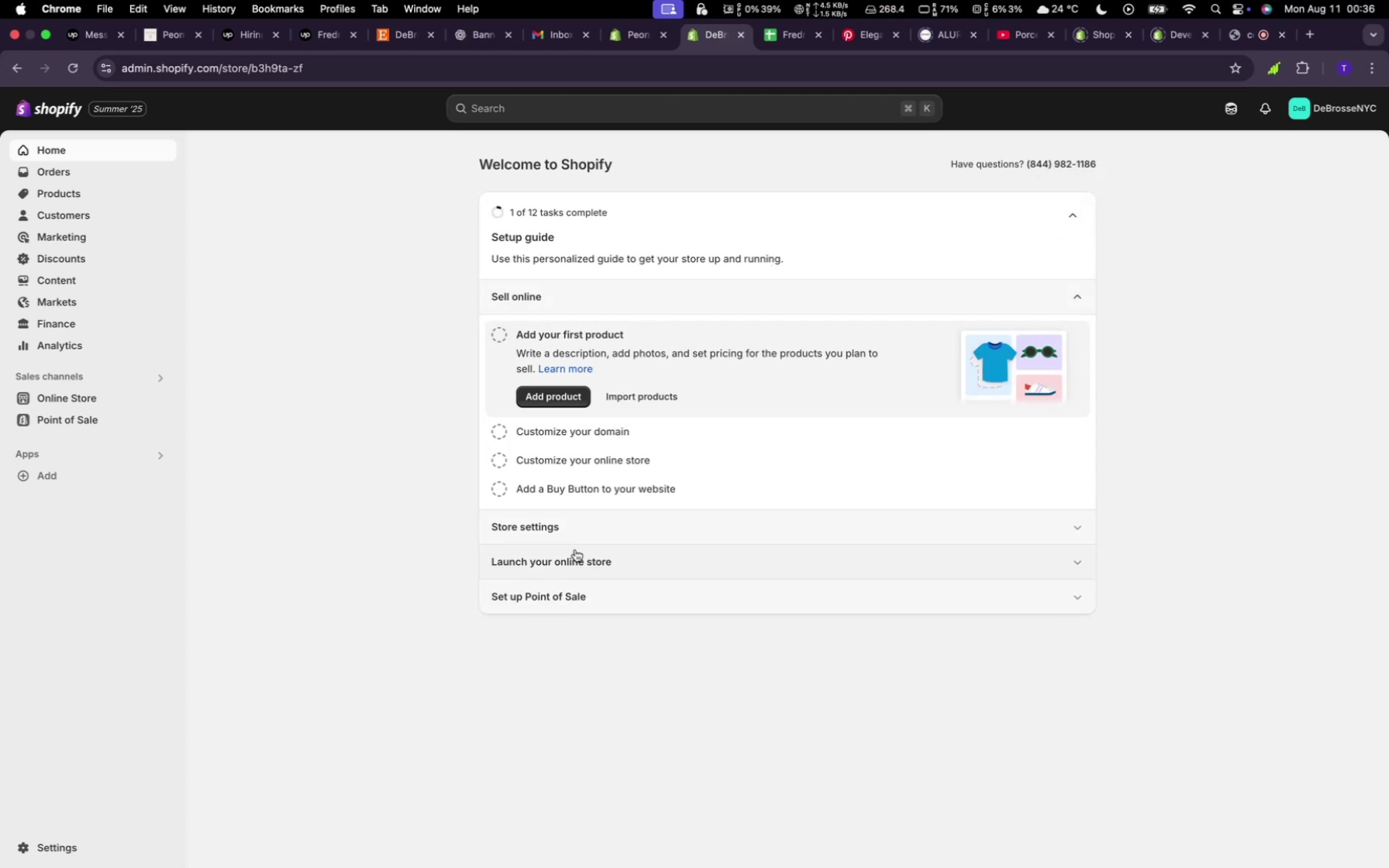 
wait(6.3)
 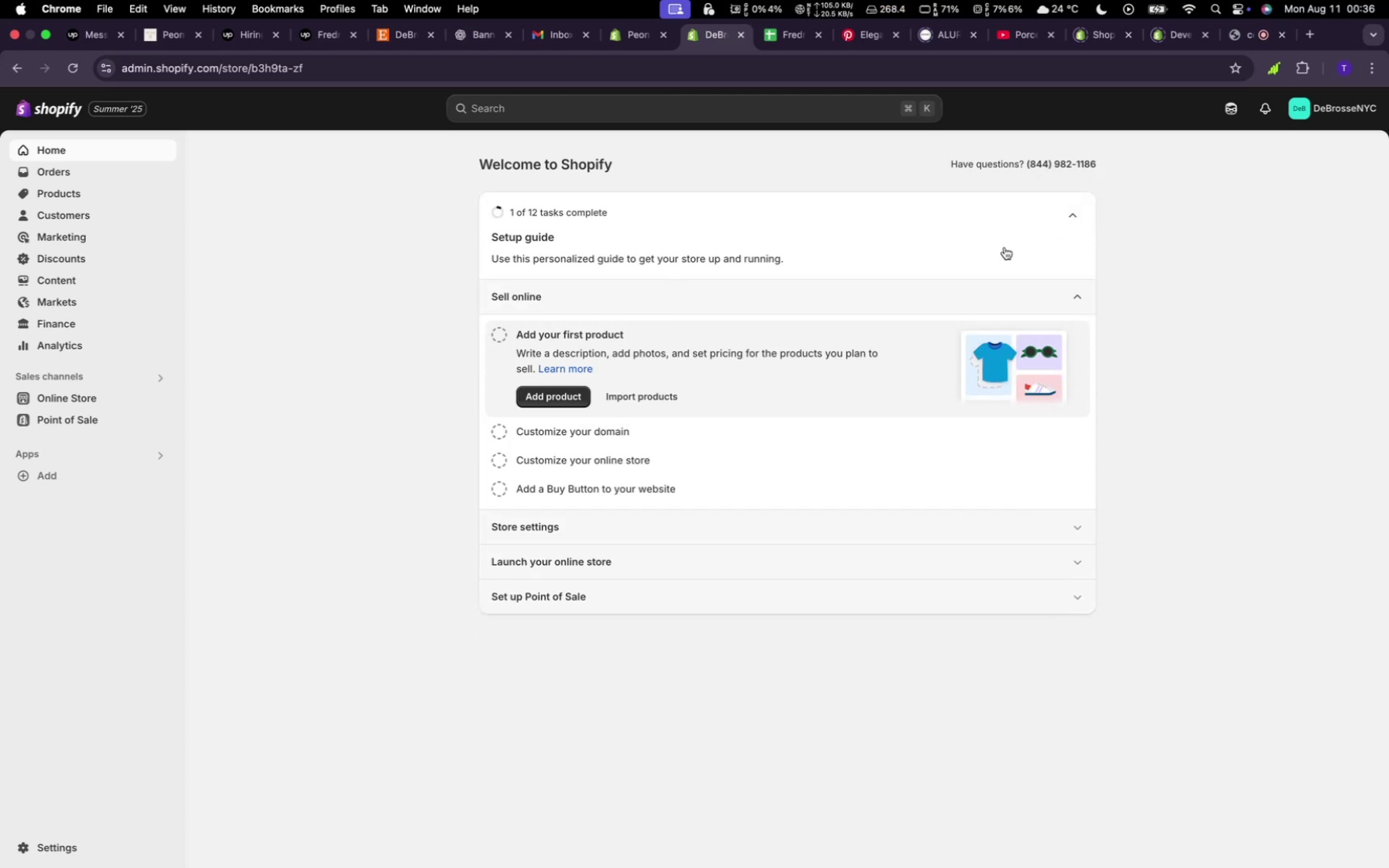 
left_click_drag(start_coordinate=[65, 395], to_coordinate=[68, 385])
 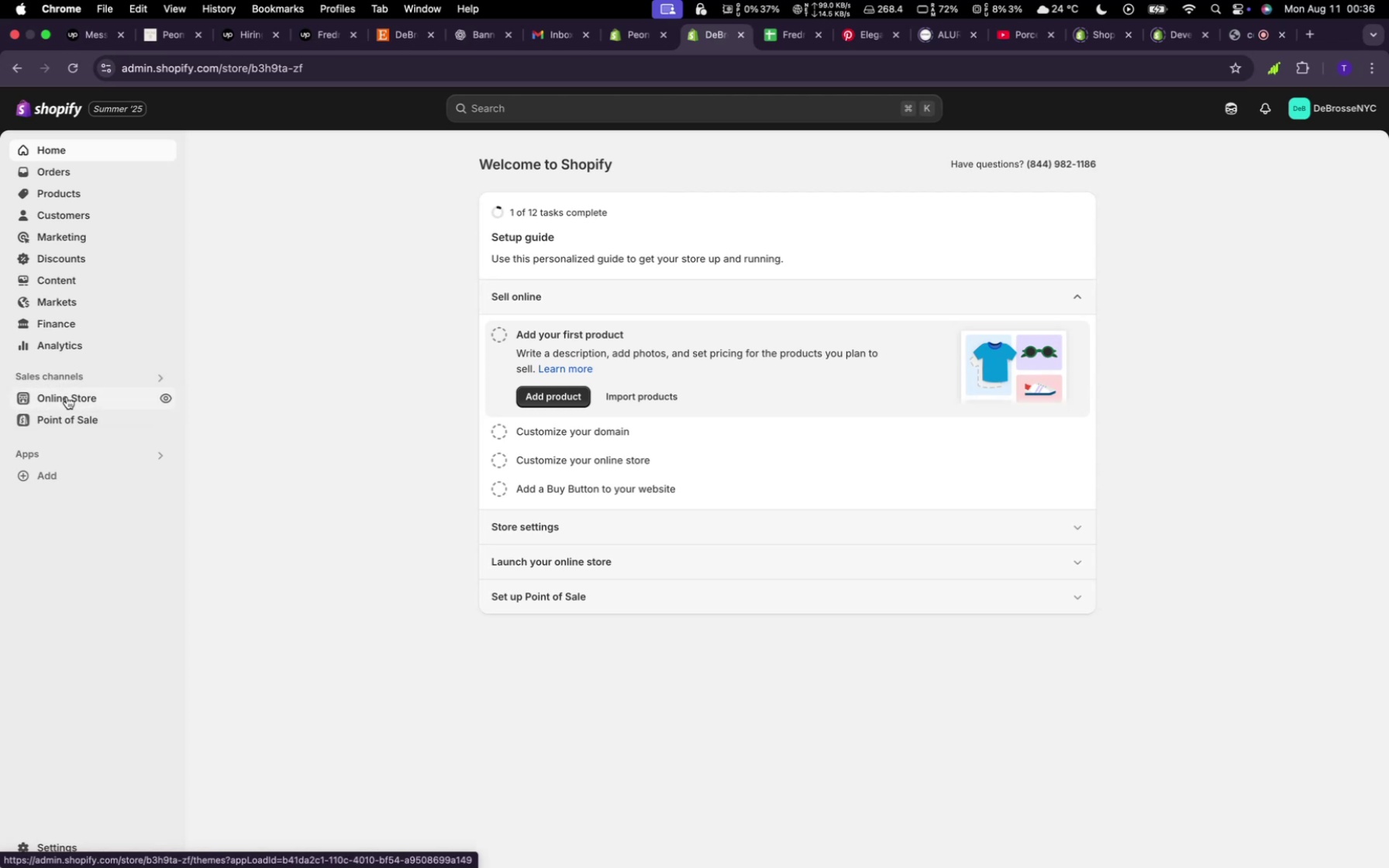 
left_click([67, 397])
 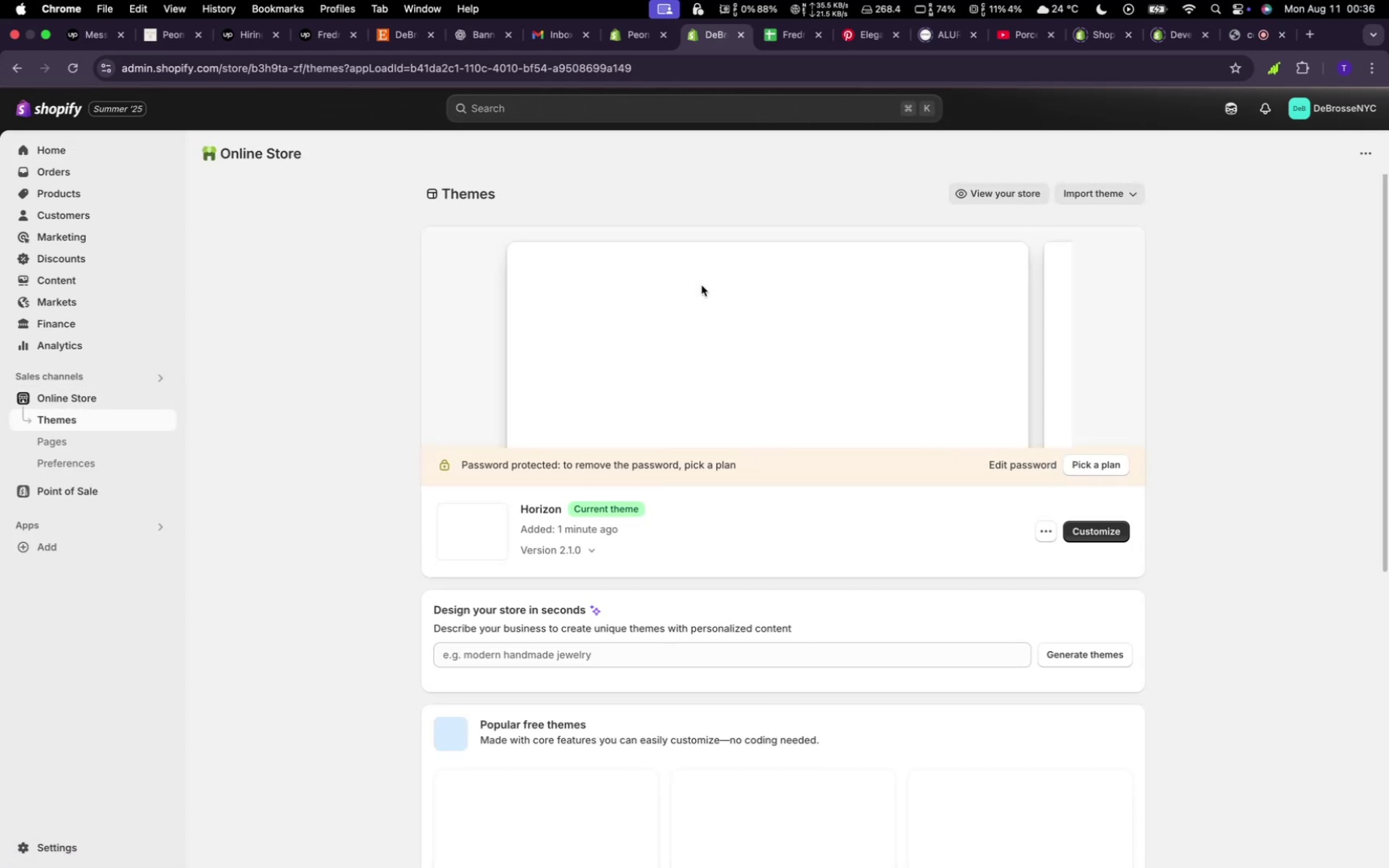 
wait(10.17)
 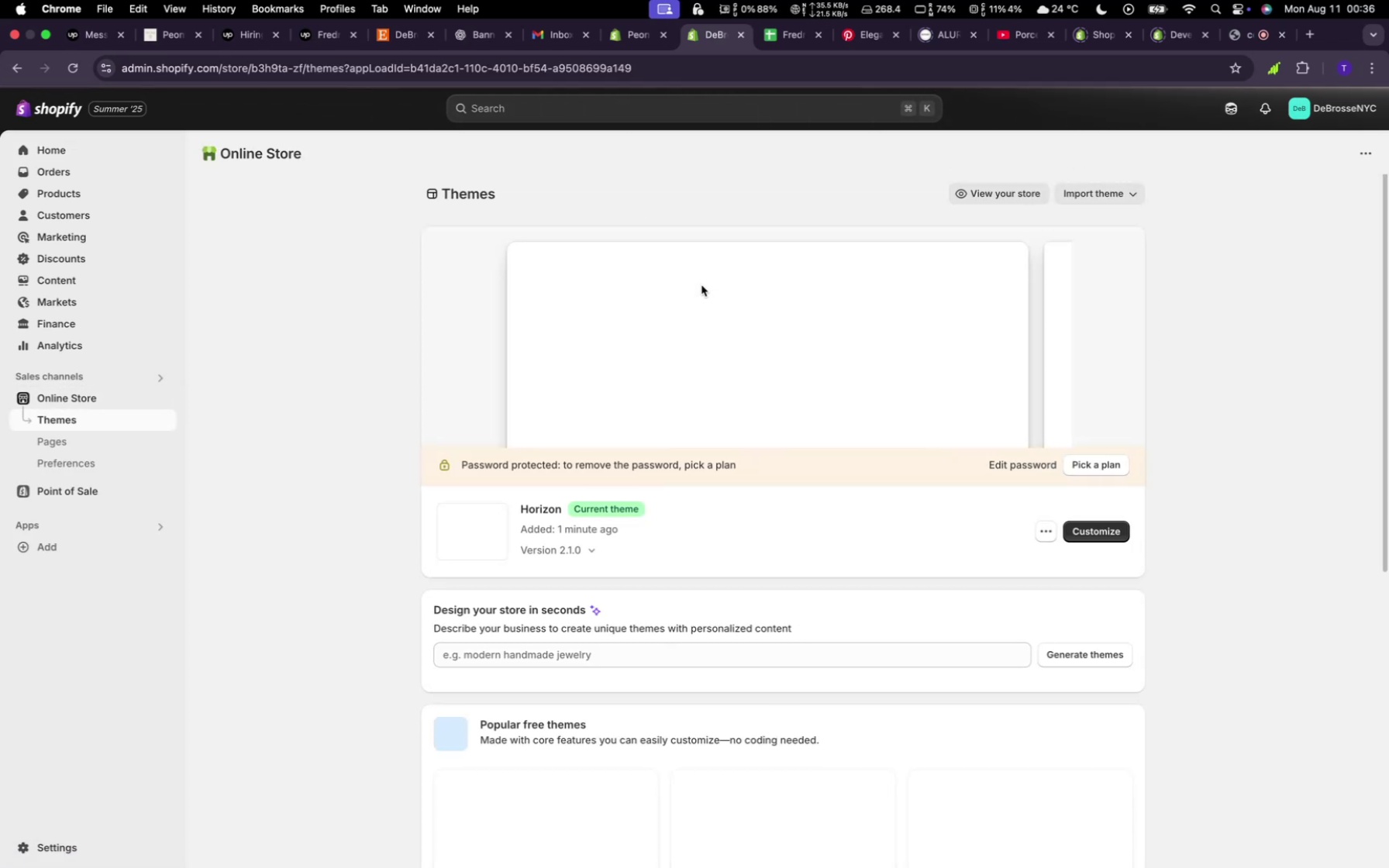 
left_click([1044, 470])
 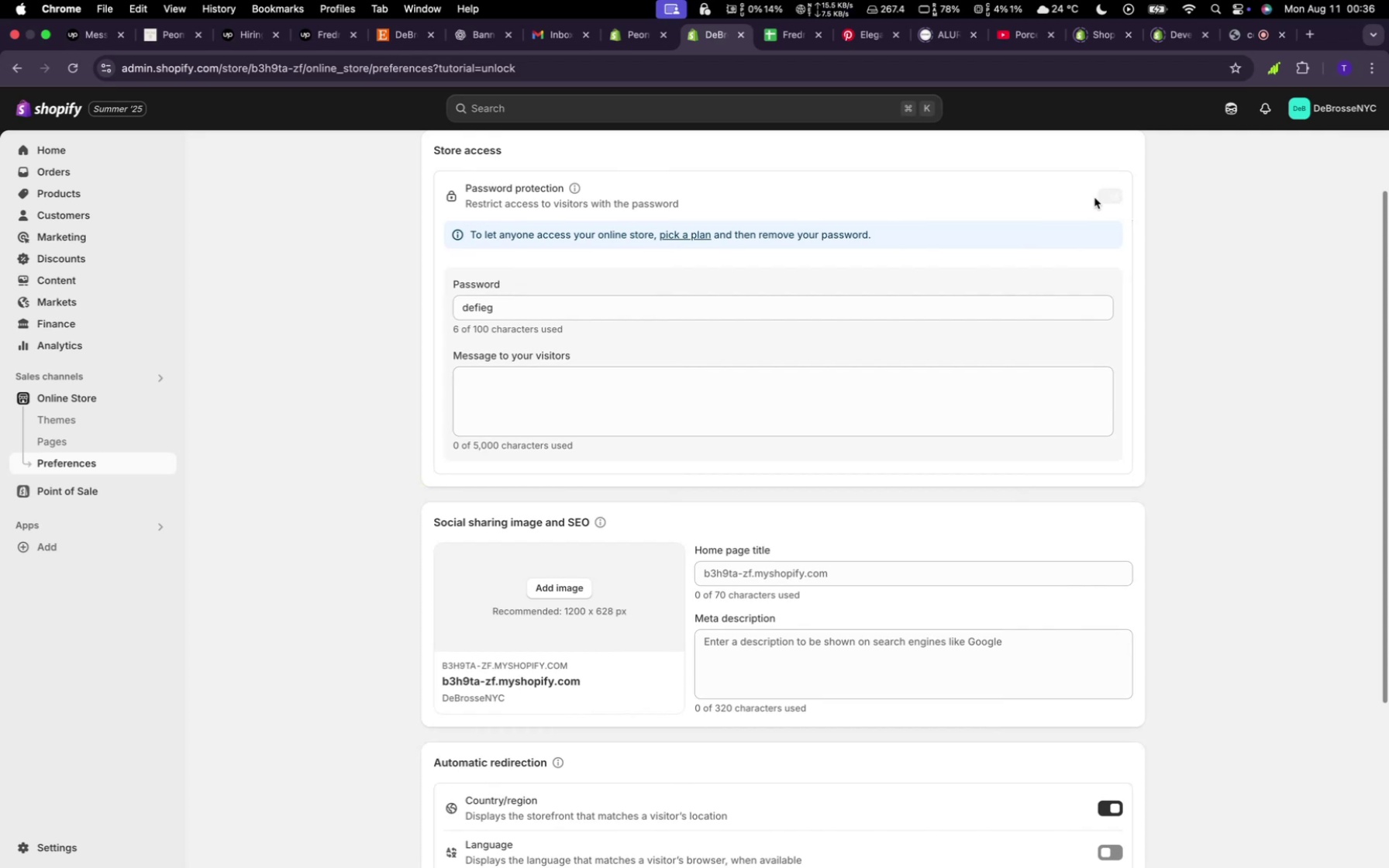 
wait(14.31)
 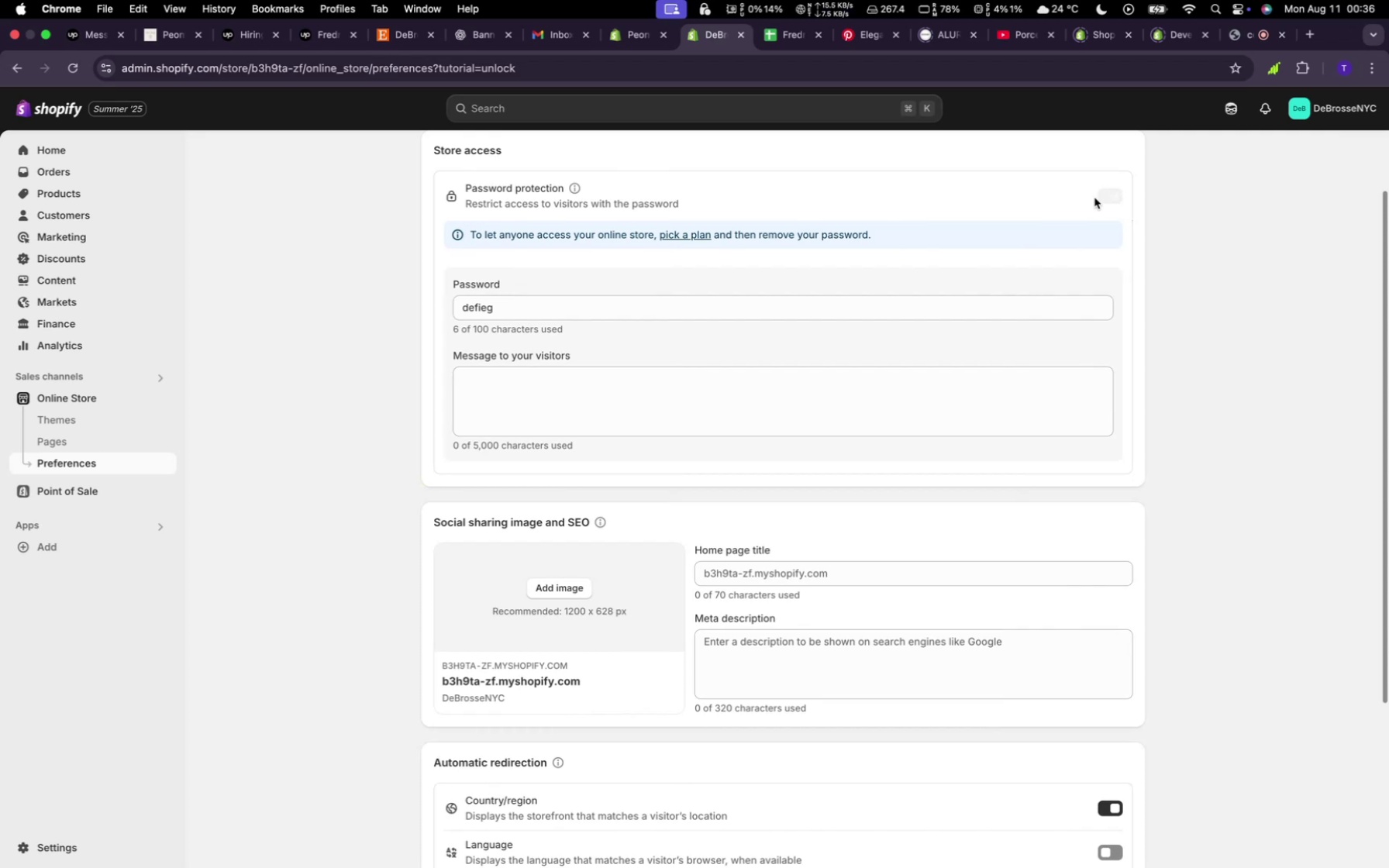 
scroll: coordinate [606, 270], scroll_direction: up, amount: 4.0
 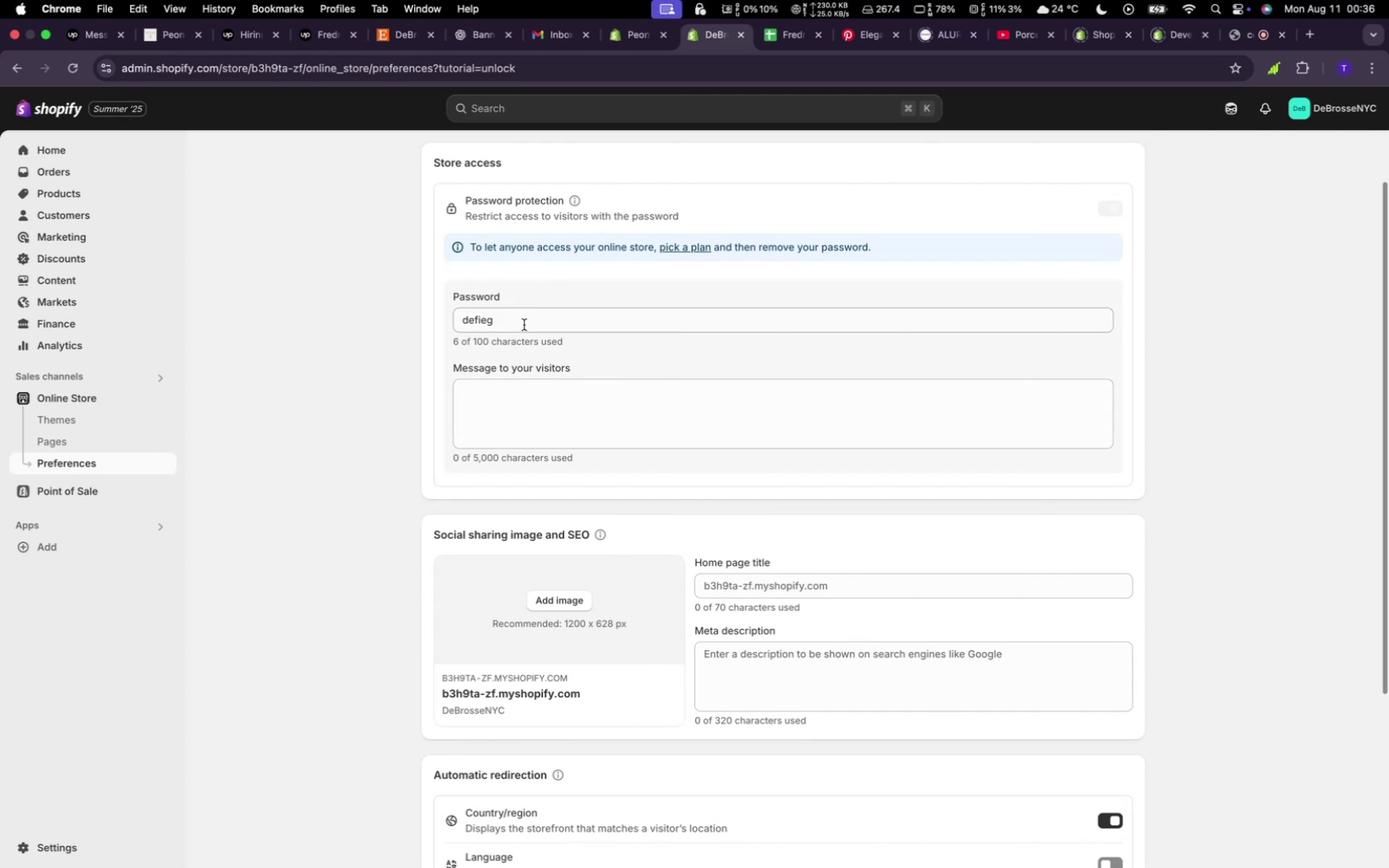 
wait(5.82)
 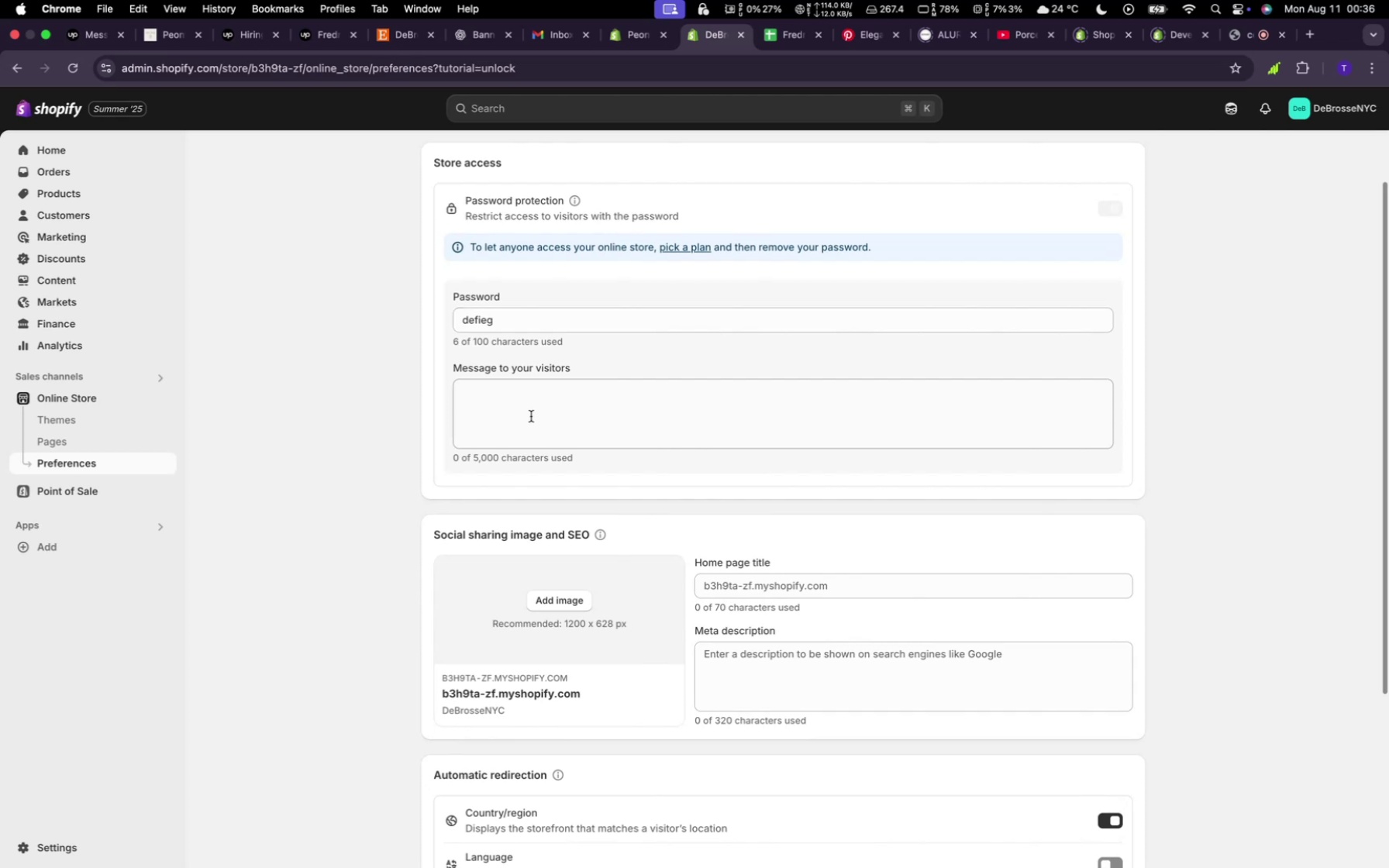 
left_click_drag(start_coordinate=[513, 323], to_coordinate=[424, 320])
 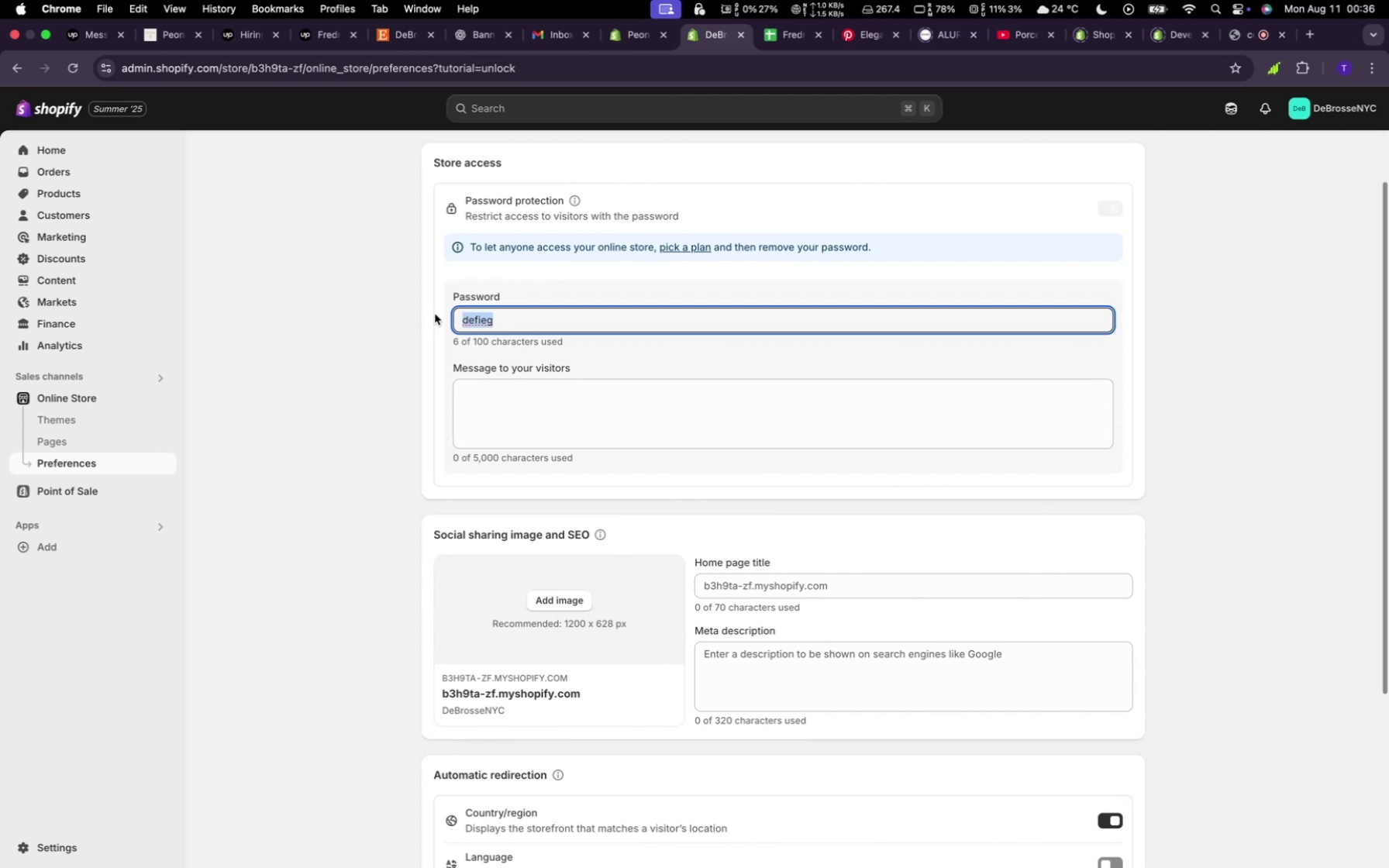 
key(Space)
 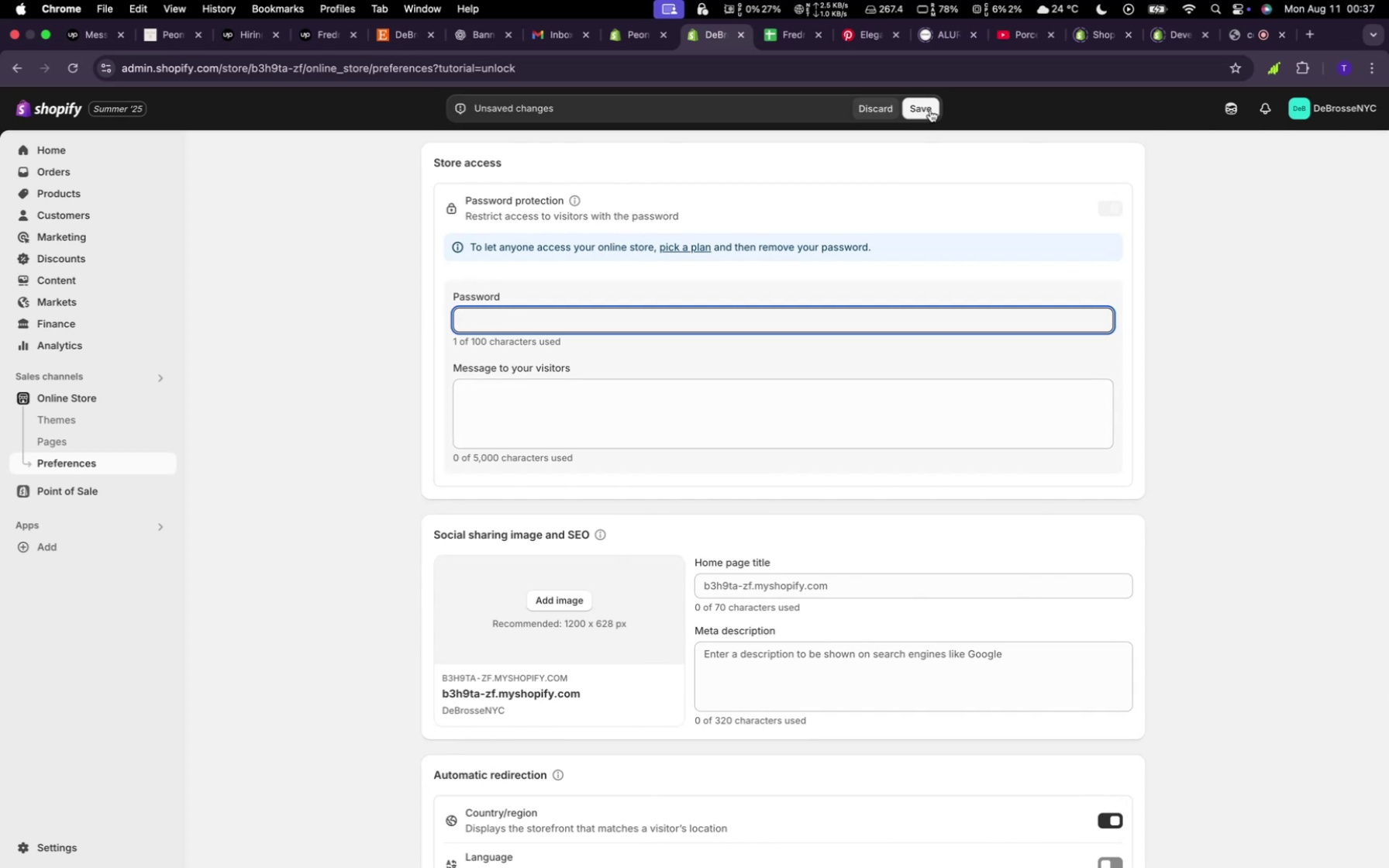 
left_click([930, 108])
 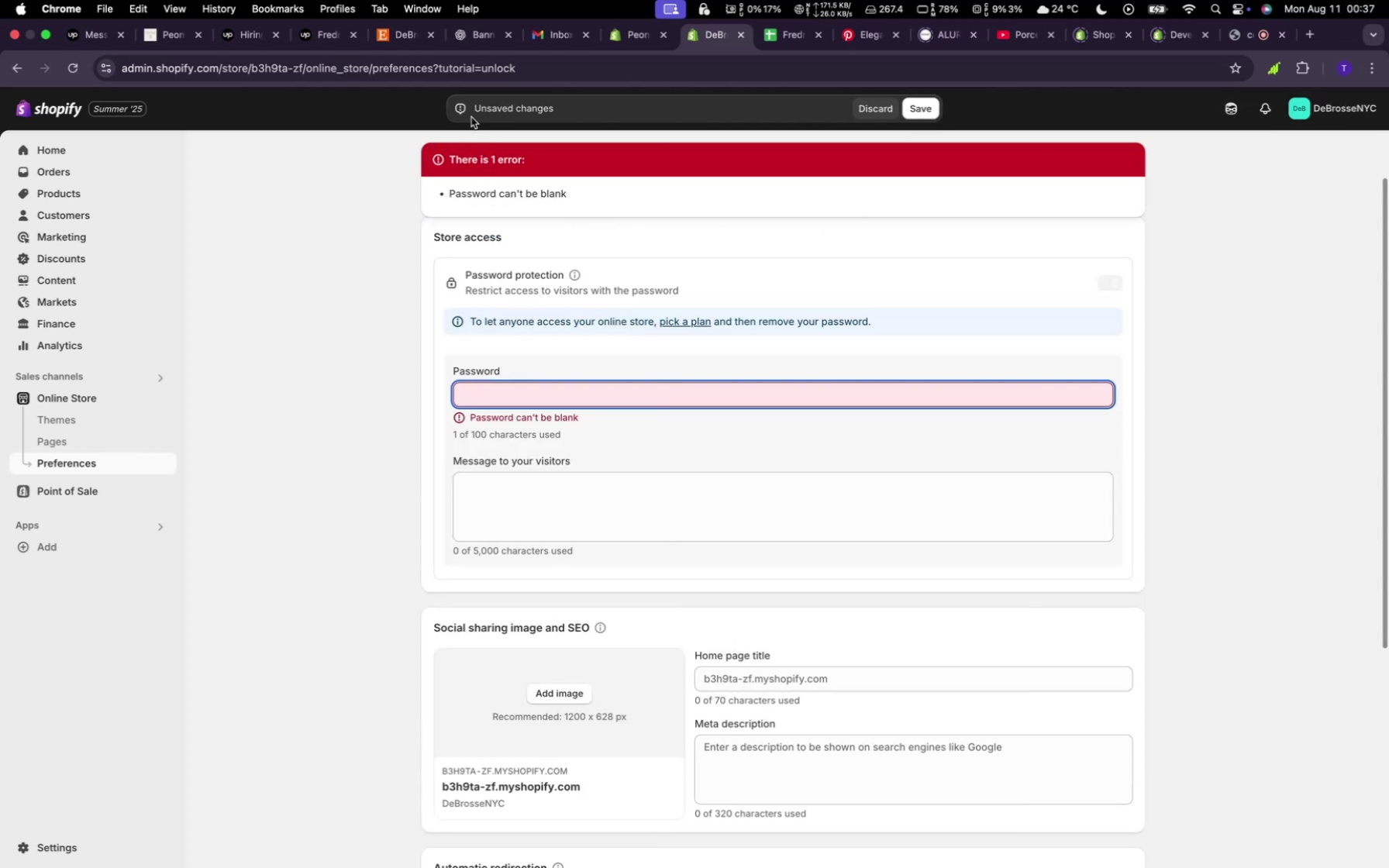 
wait(9.74)
 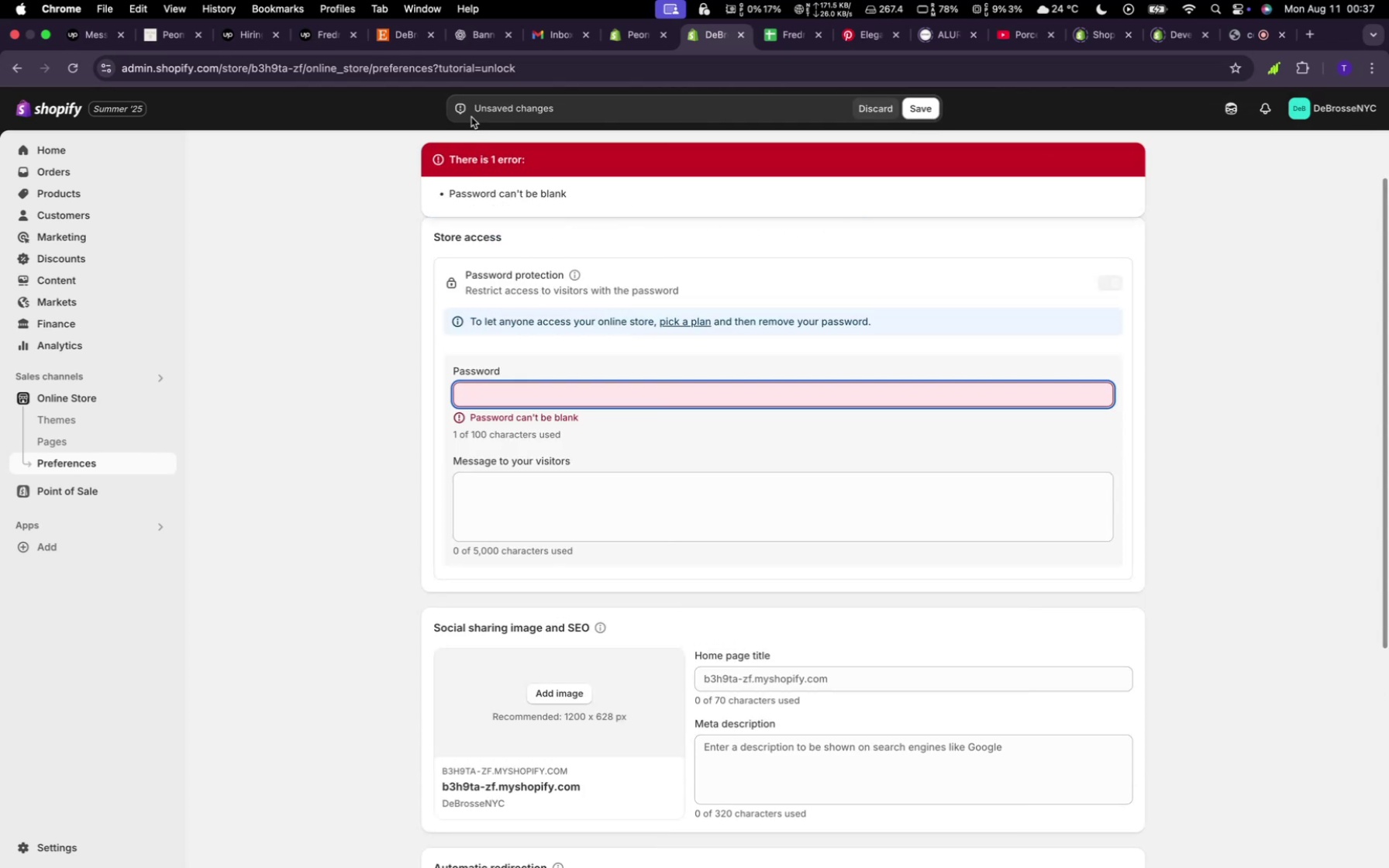 
left_click([881, 512])
 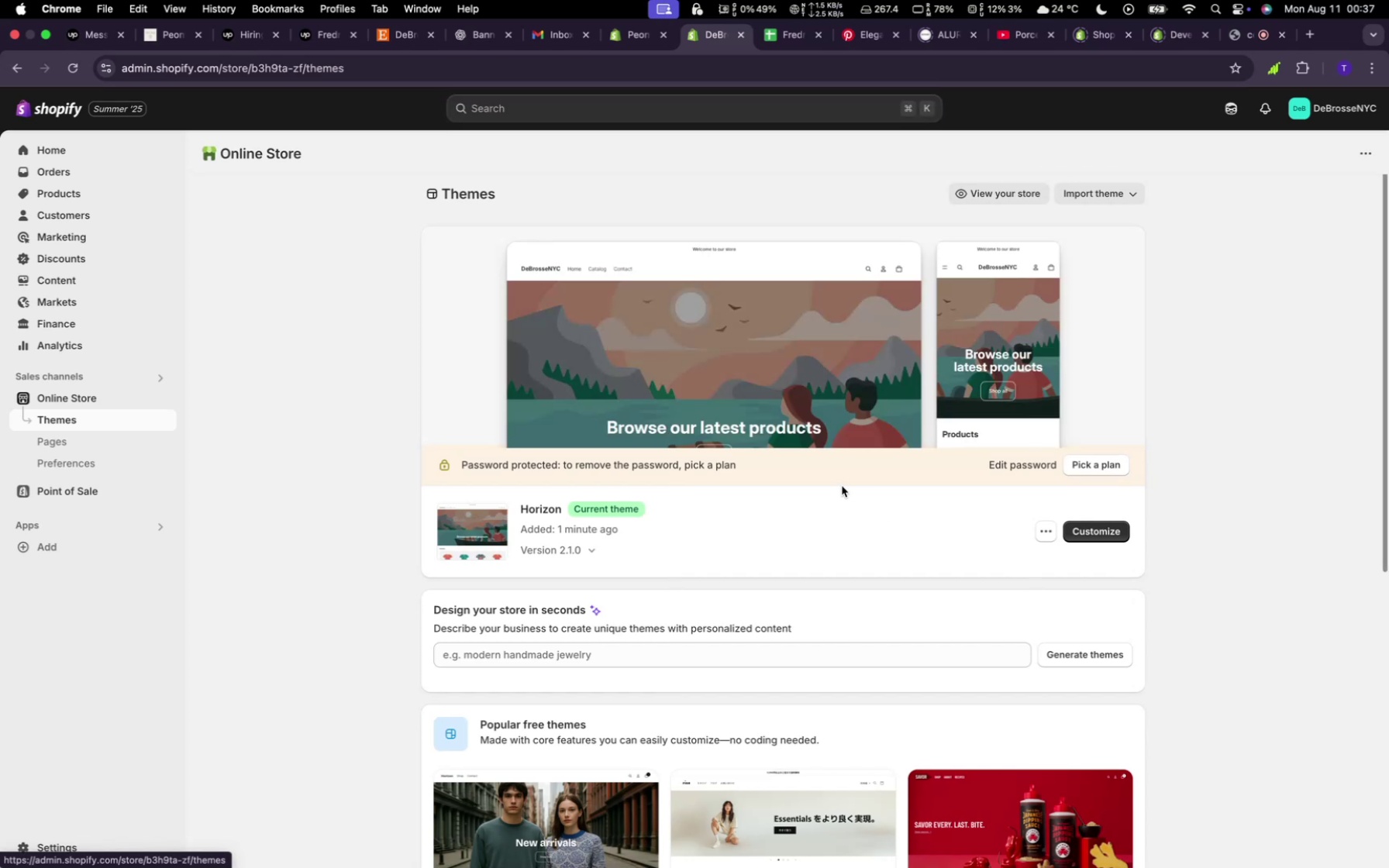 
scroll: coordinate [838, 471], scroll_direction: down, amount: 28.0
 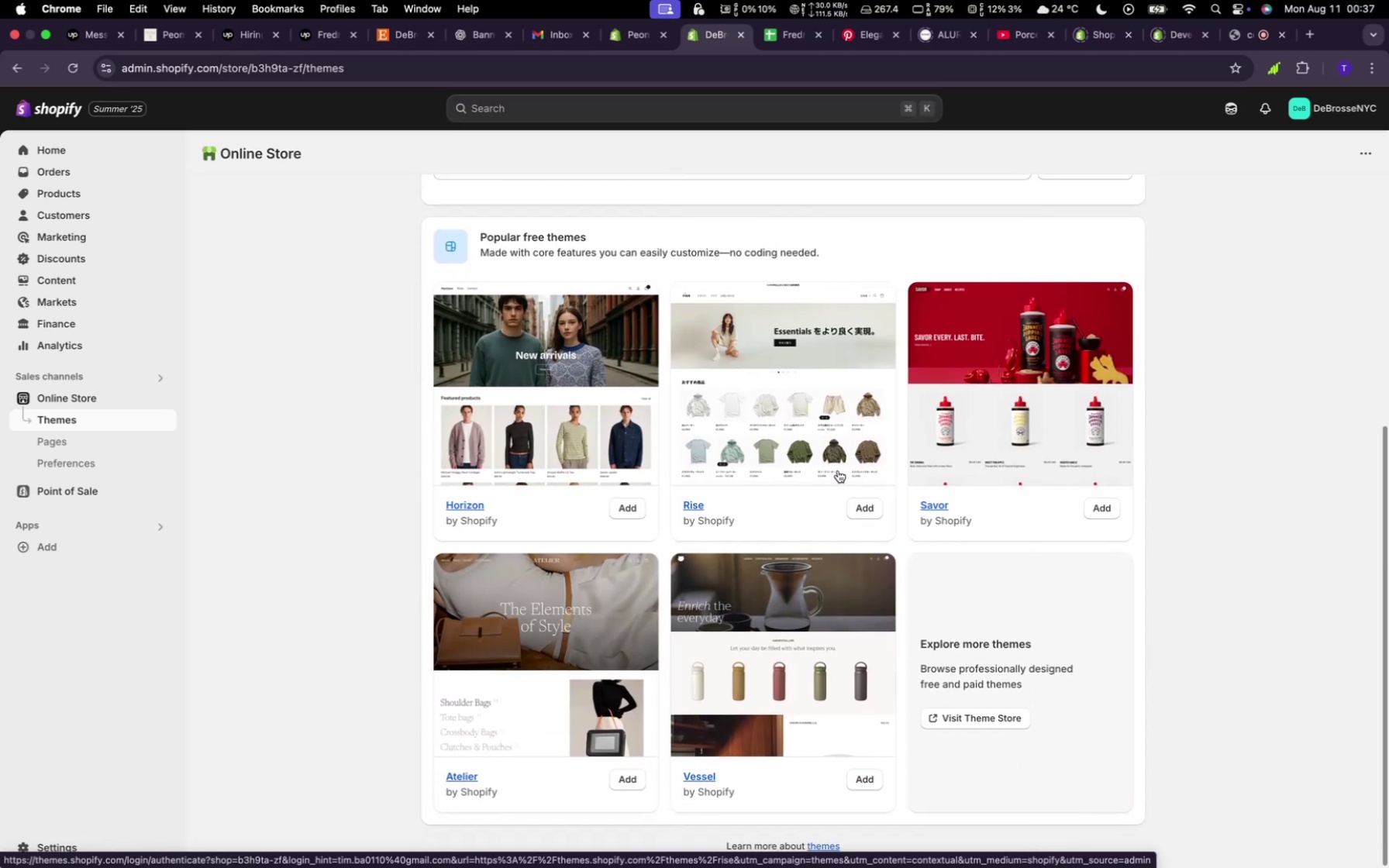 
scroll: coordinate [839, 466], scroll_direction: up, amount: 22.0
 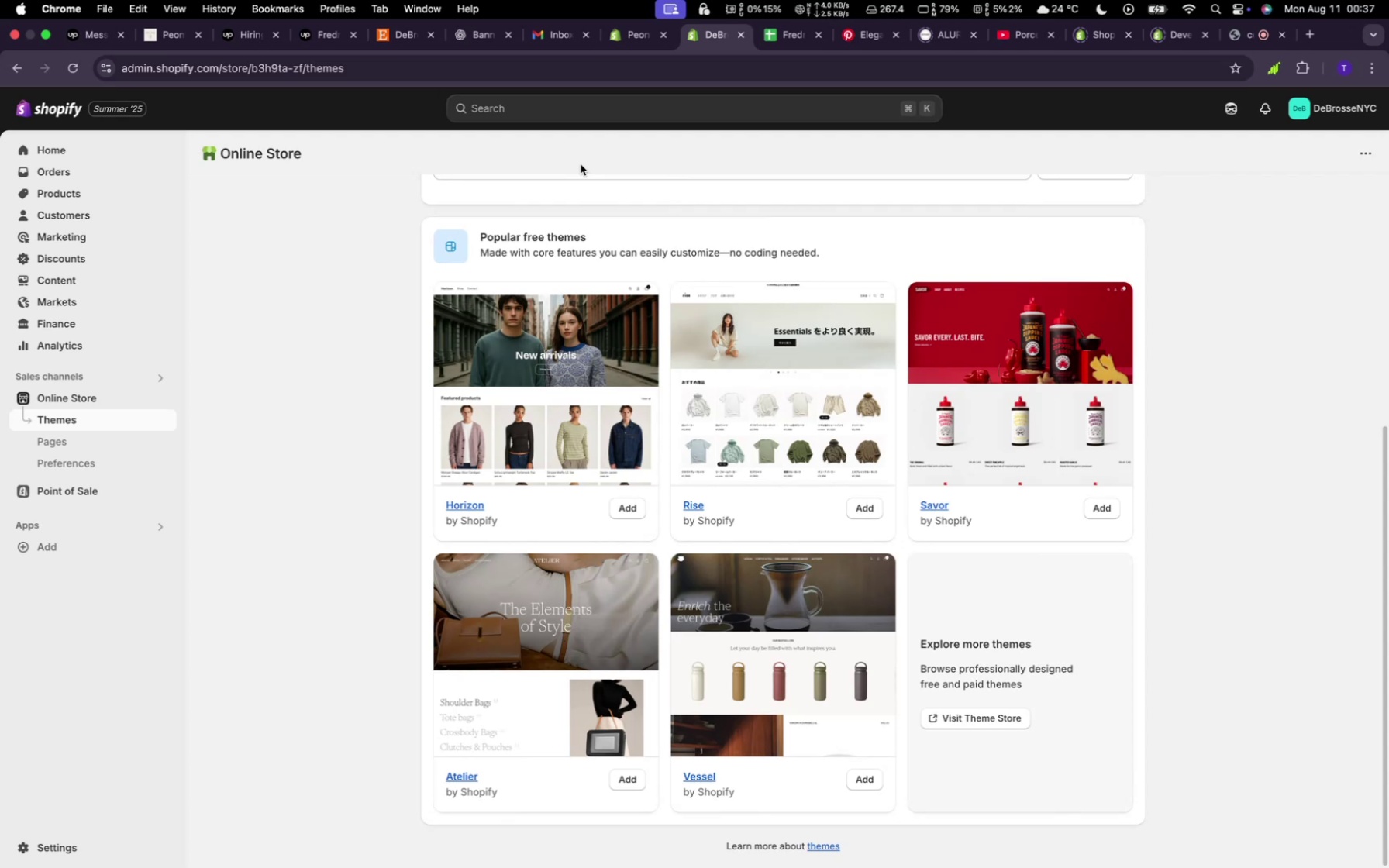 
wait(6.86)
 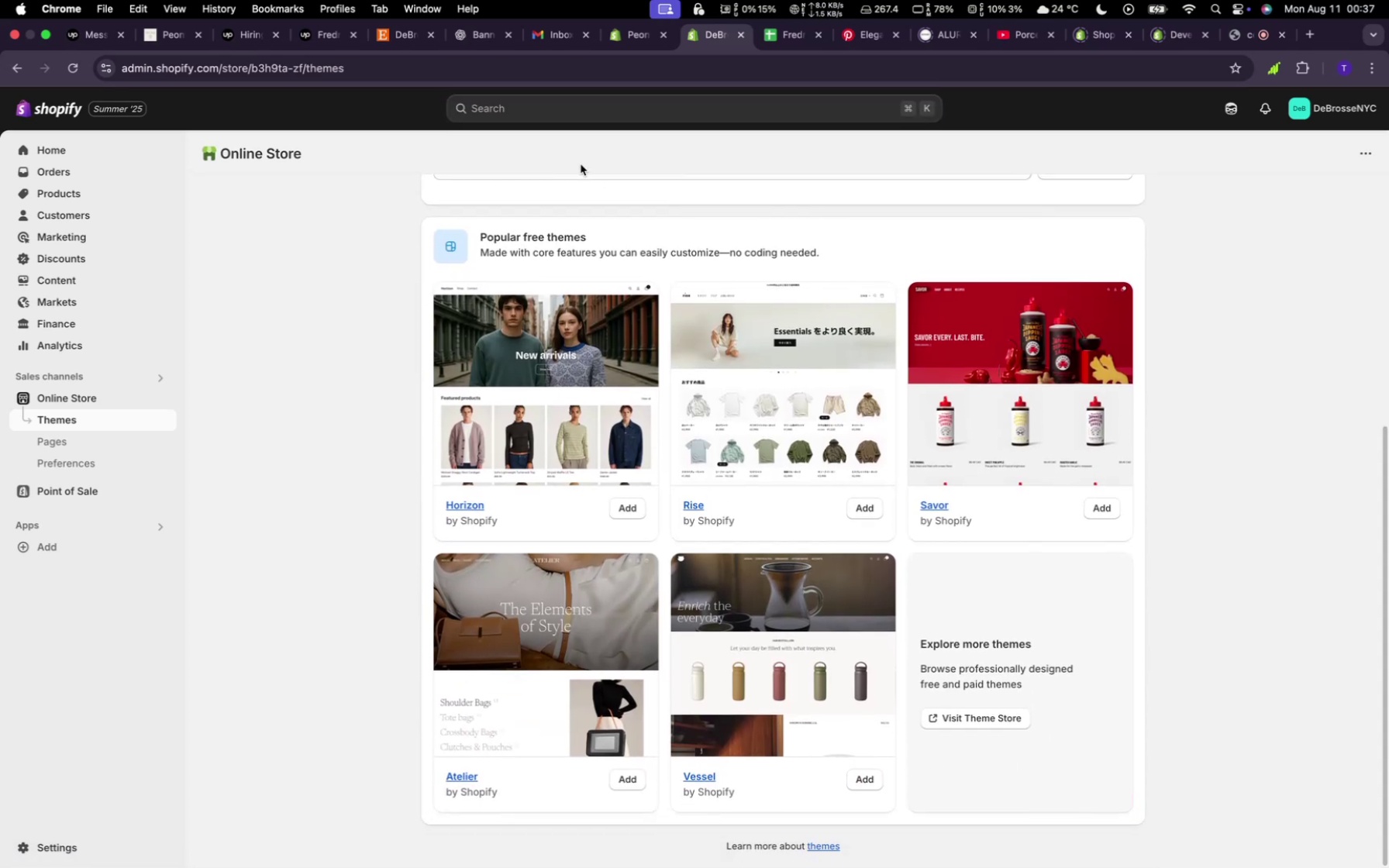 
scroll: coordinate [593, 278], scroll_direction: up, amount: 25.0
 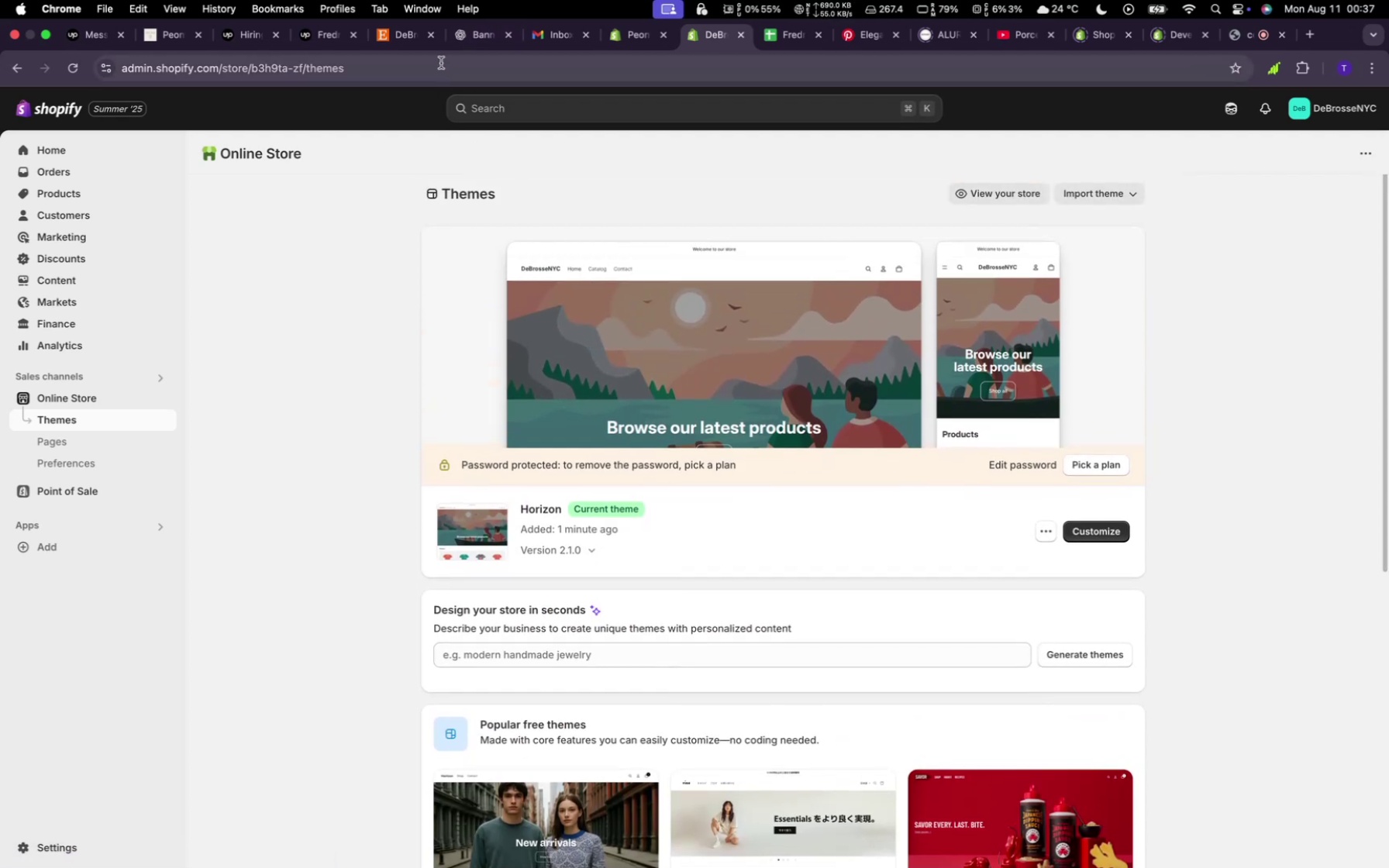 
left_click([412, 32])
 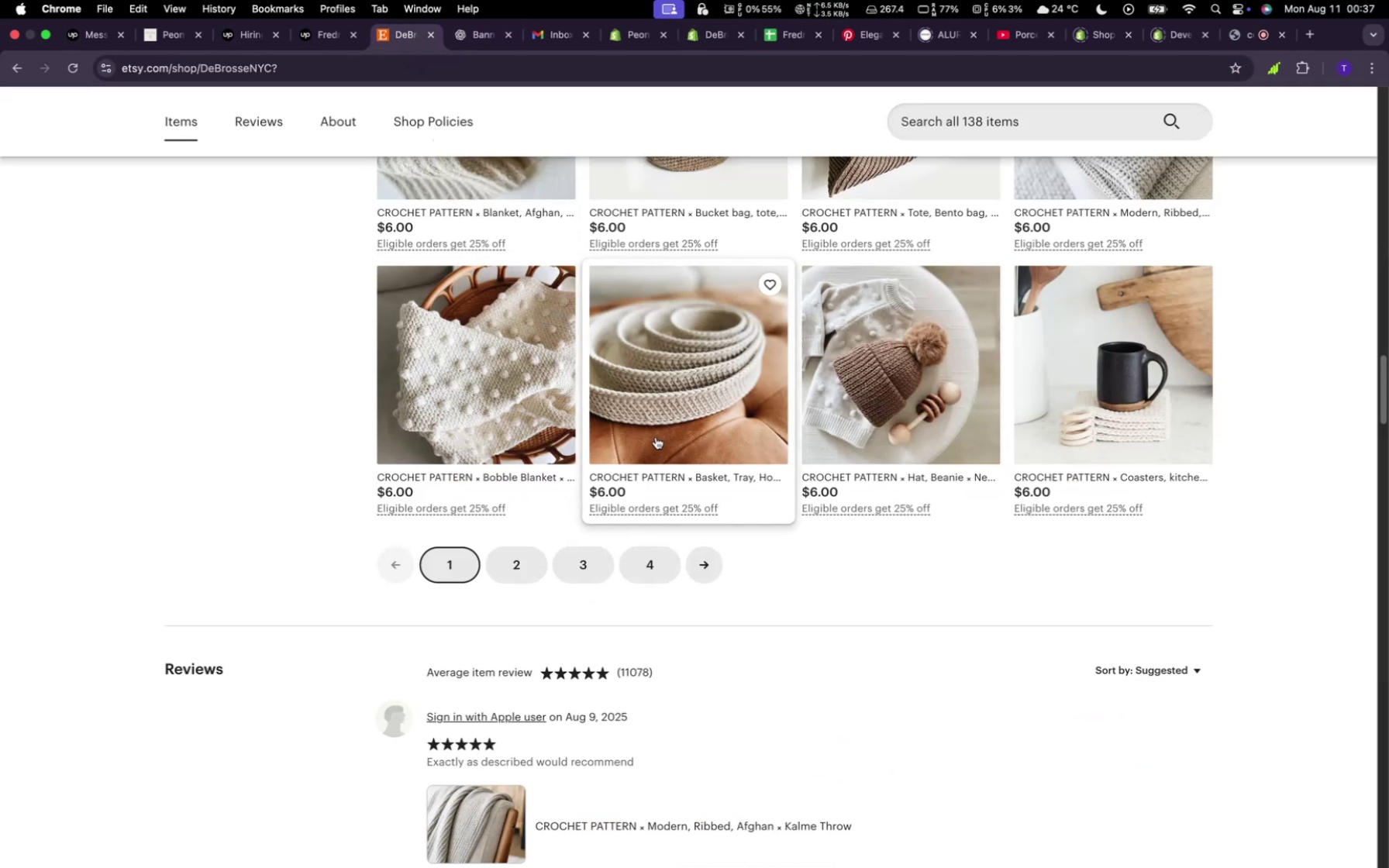 
scroll: coordinate [693, 461], scroll_direction: up, amount: 81.0
 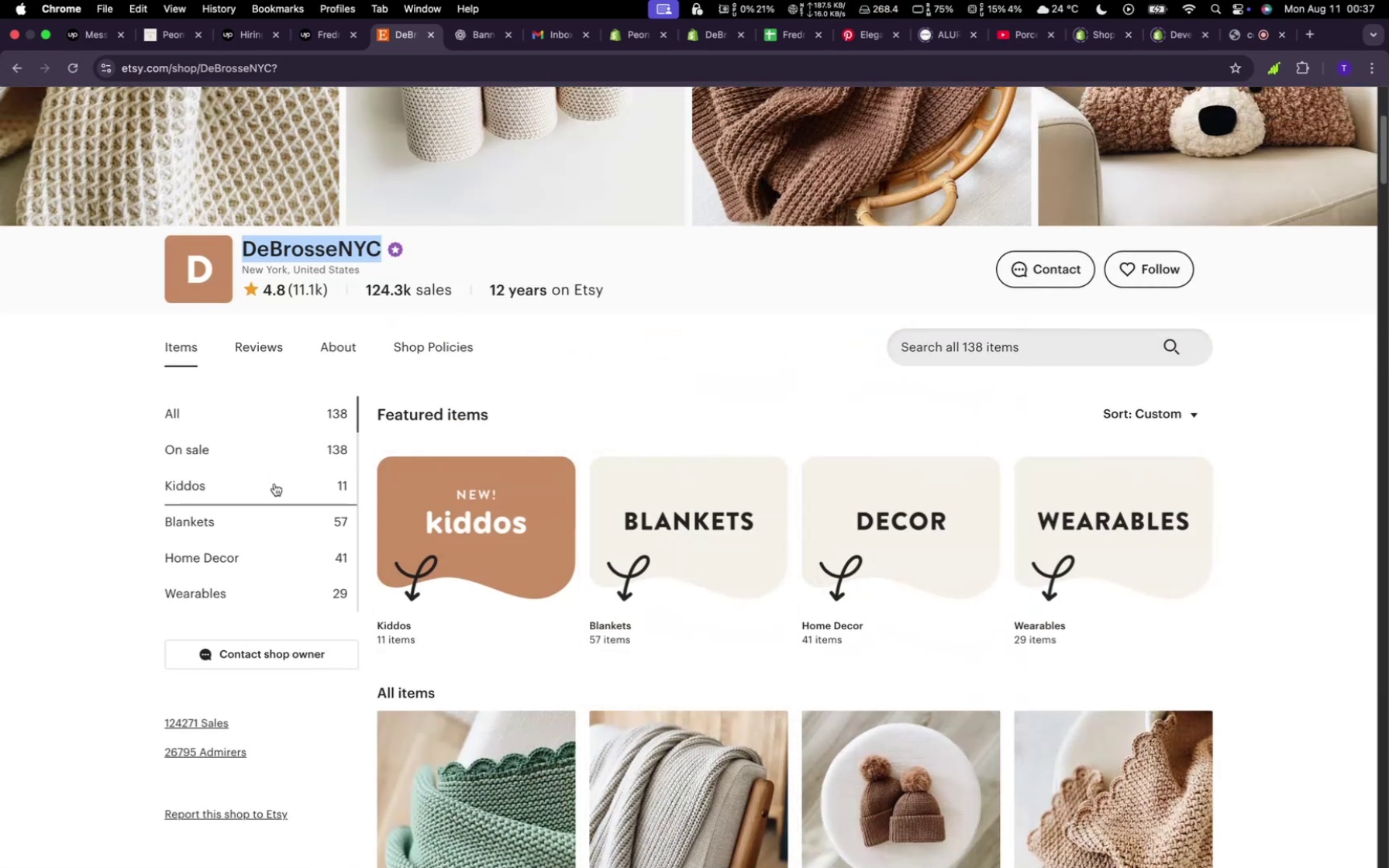 
left_click([282, 450])
 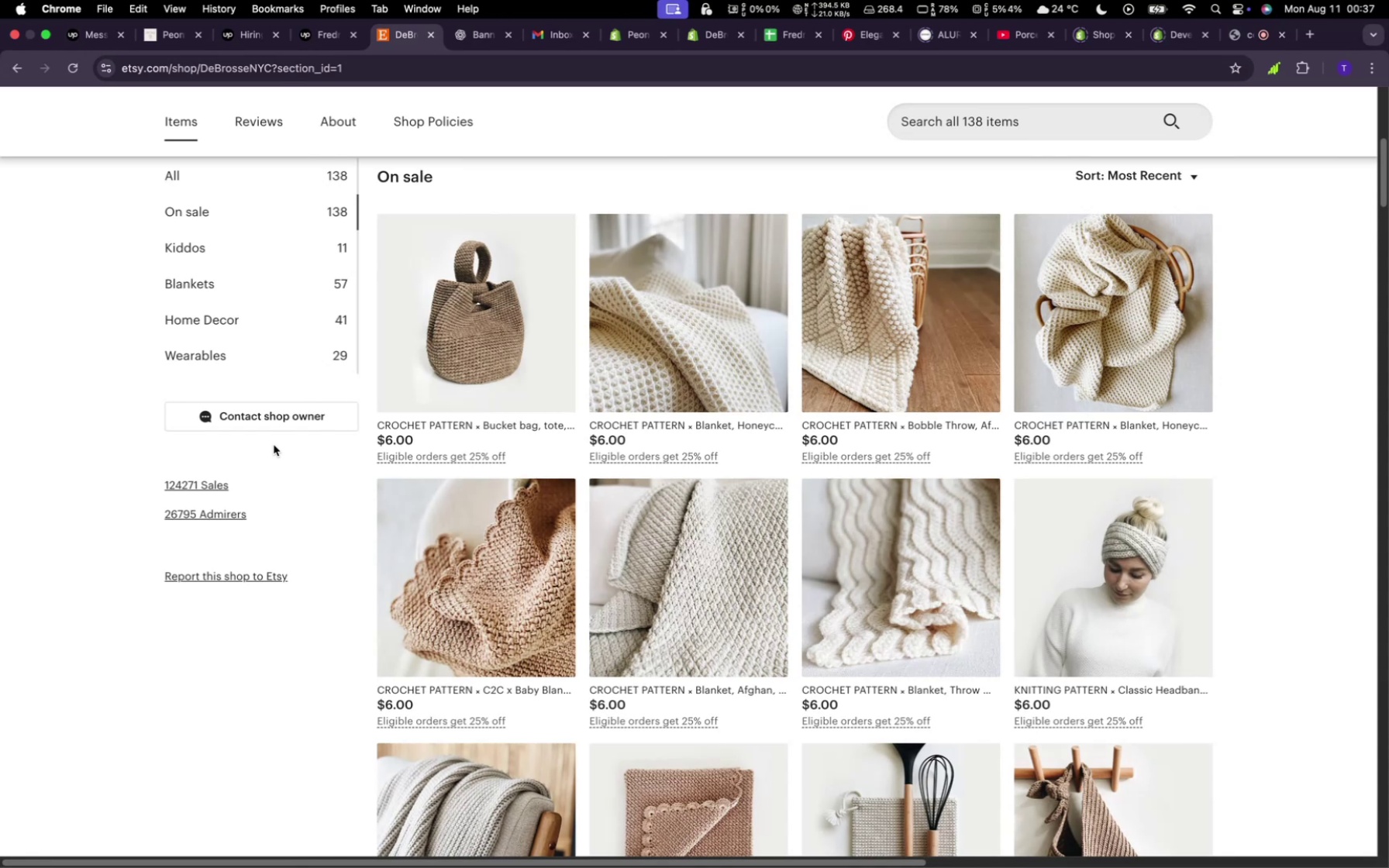 
wait(14.04)
 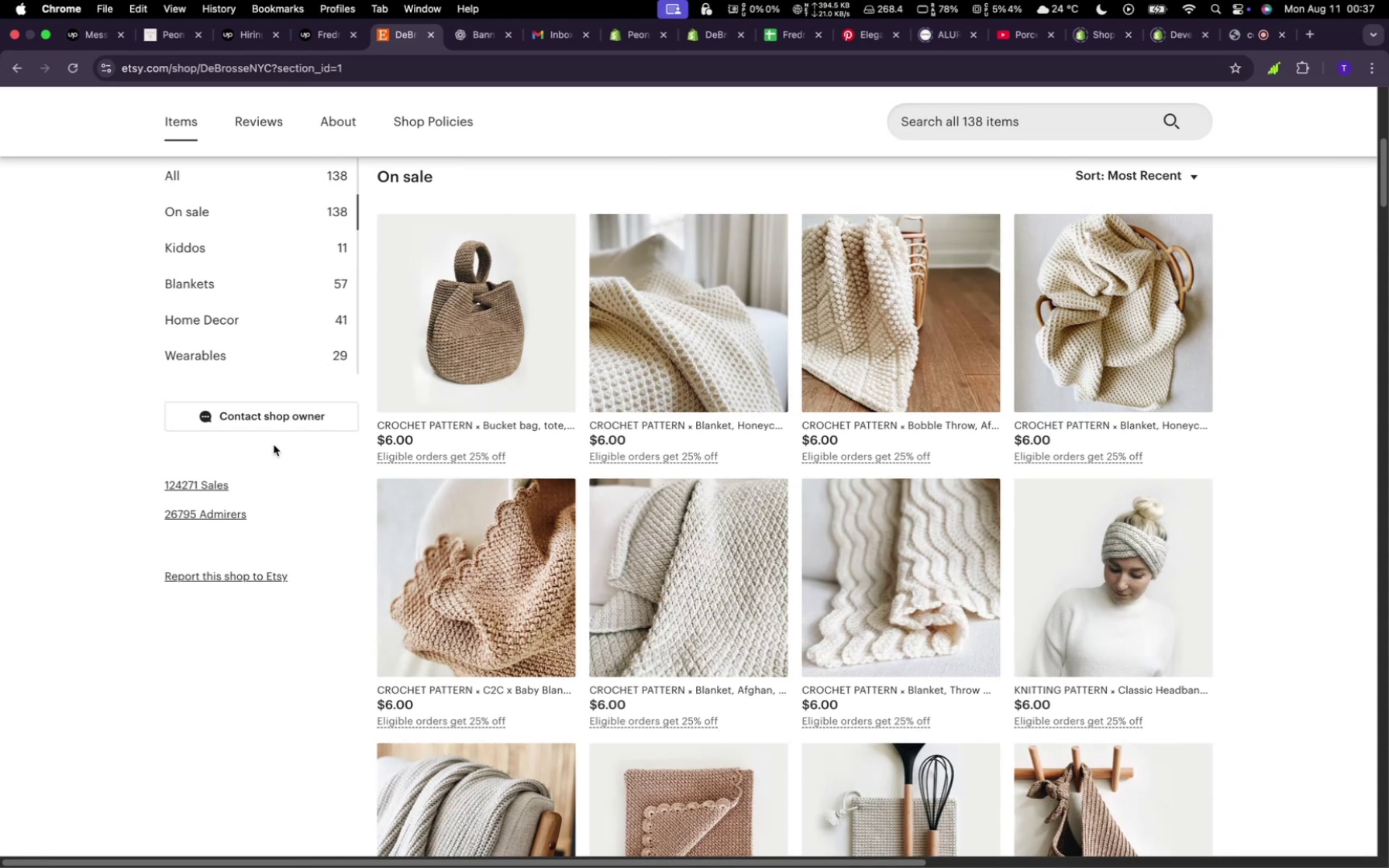 
scroll: coordinate [602, 491], scroll_direction: up, amount: 9.0
 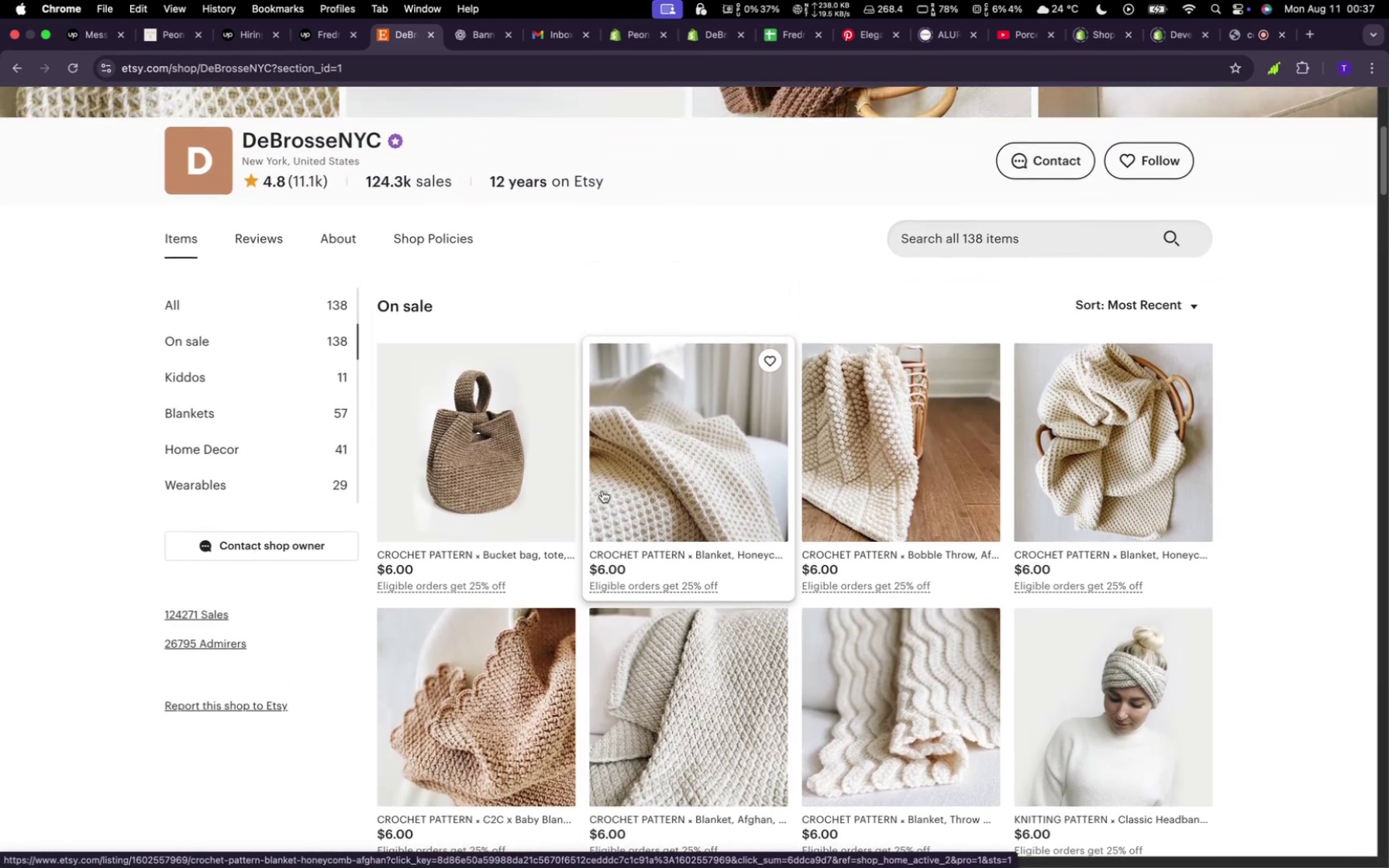 
scroll: coordinate [632, 431], scroll_direction: down, amount: 38.0
 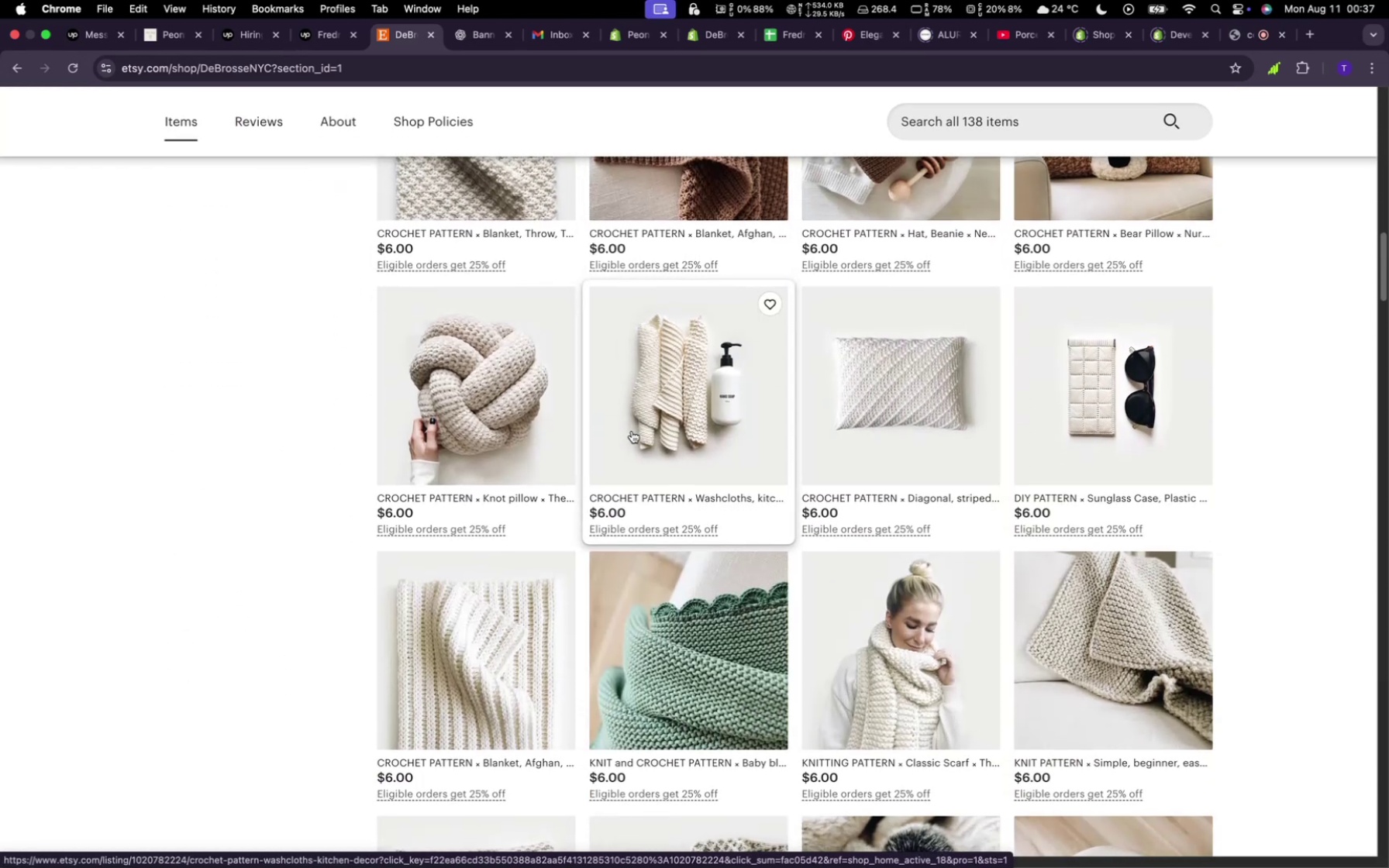 
scroll: coordinate [635, 424], scroll_direction: down, amount: 34.0
 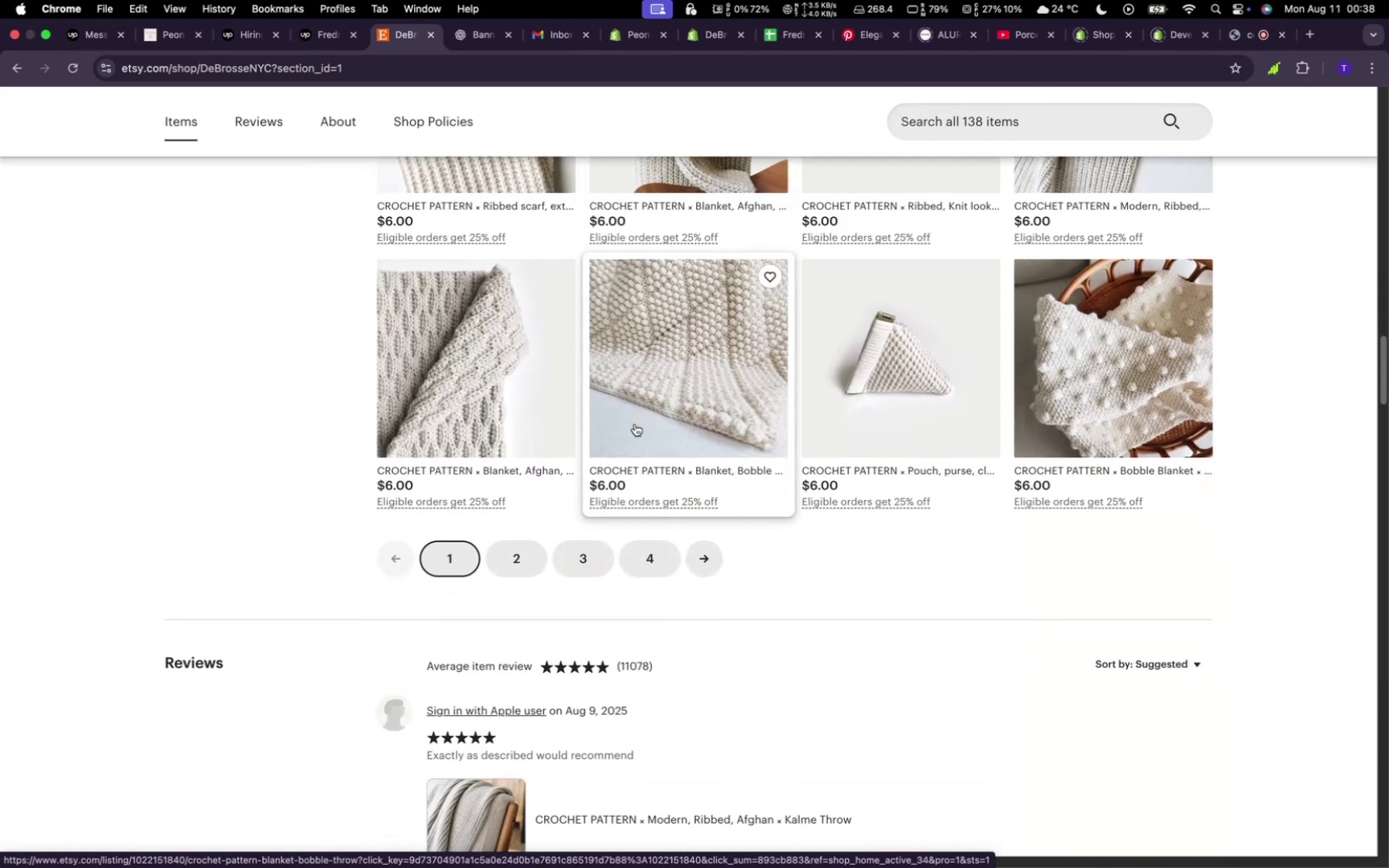 
scroll: coordinate [703, 399], scroll_direction: up, amount: 83.0
 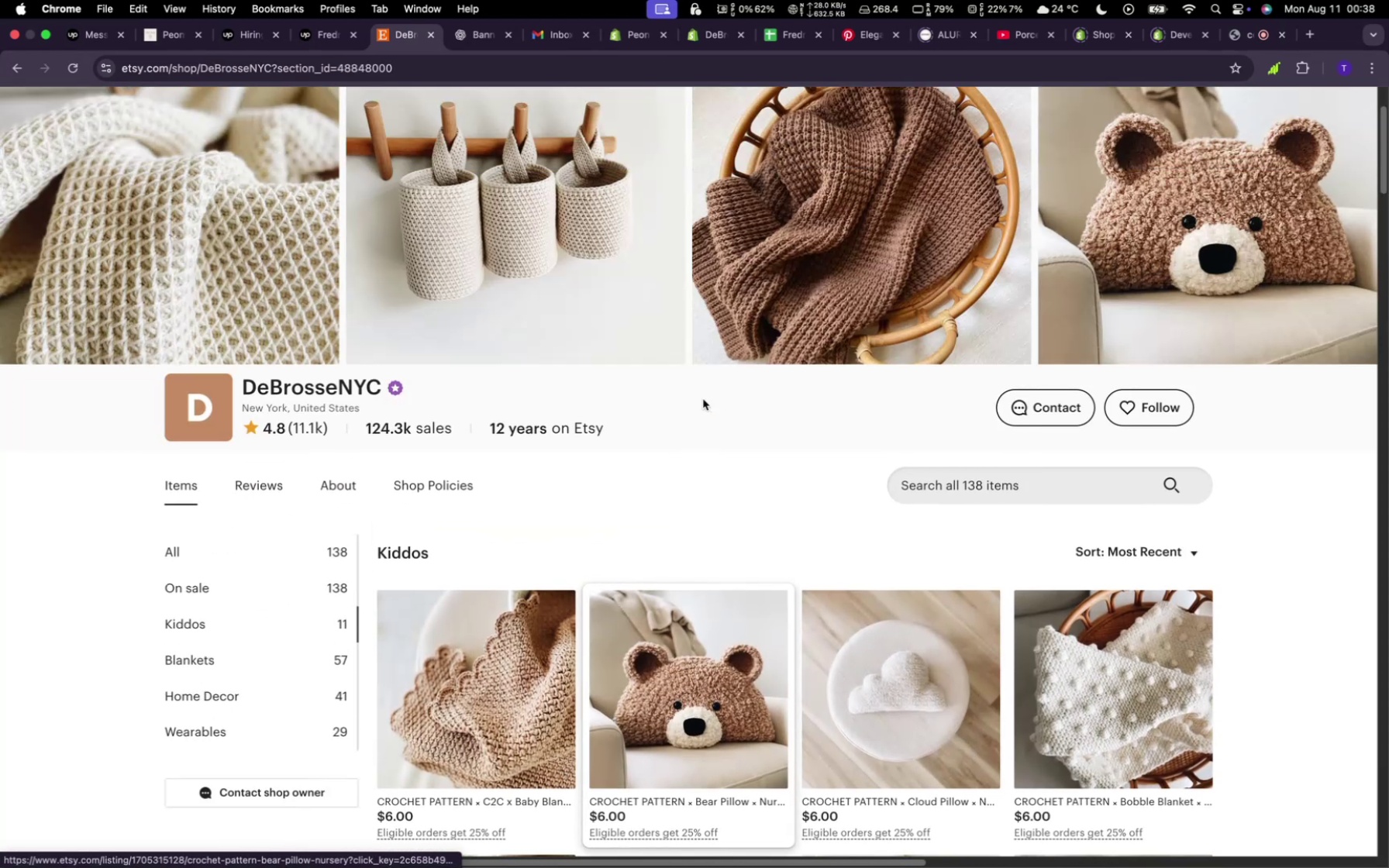 
scroll: coordinate [705, 394], scroll_direction: down, amount: 23.0
 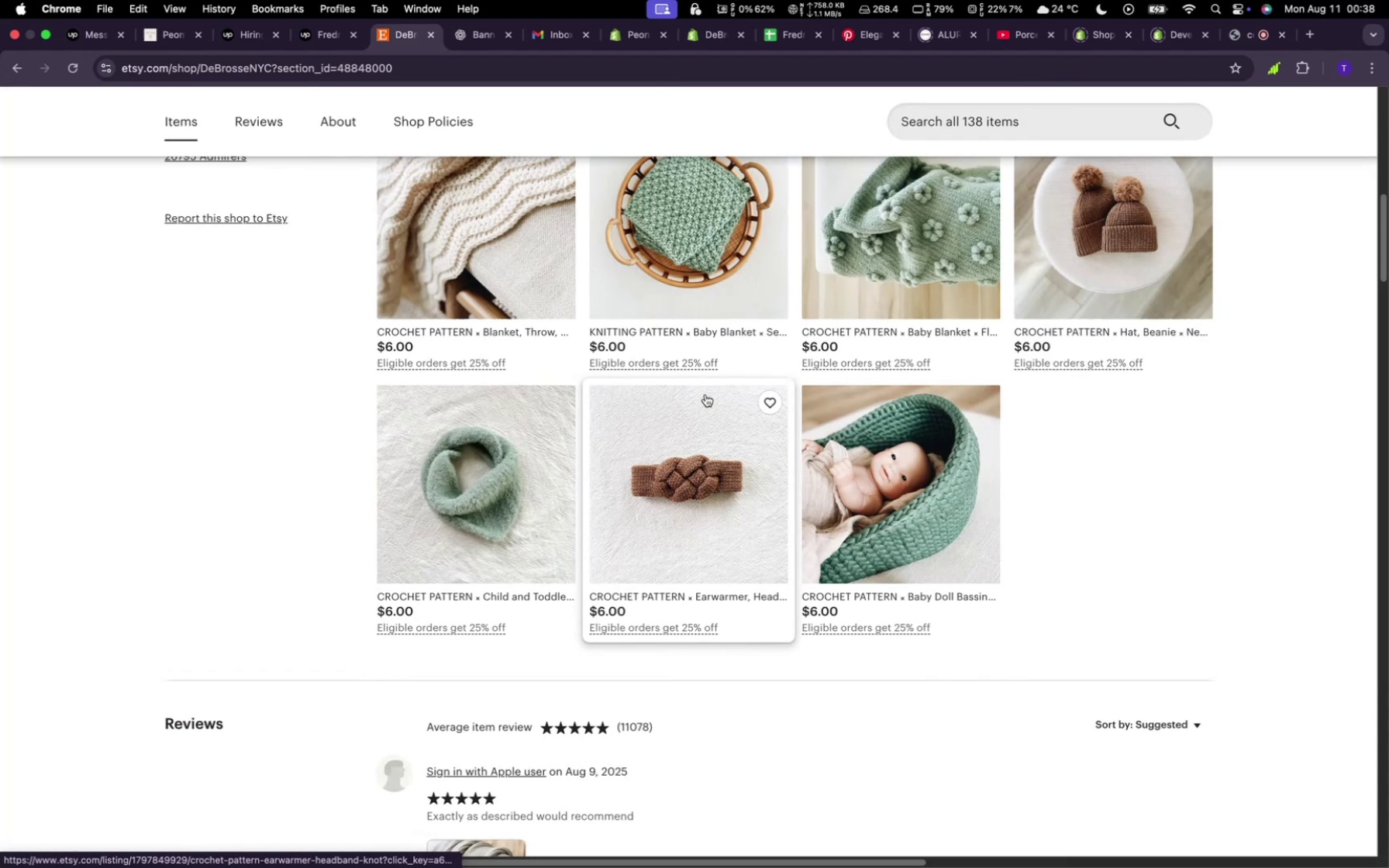 
scroll: coordinate [705, 394], scroll_direction: up, amount: 19.0
 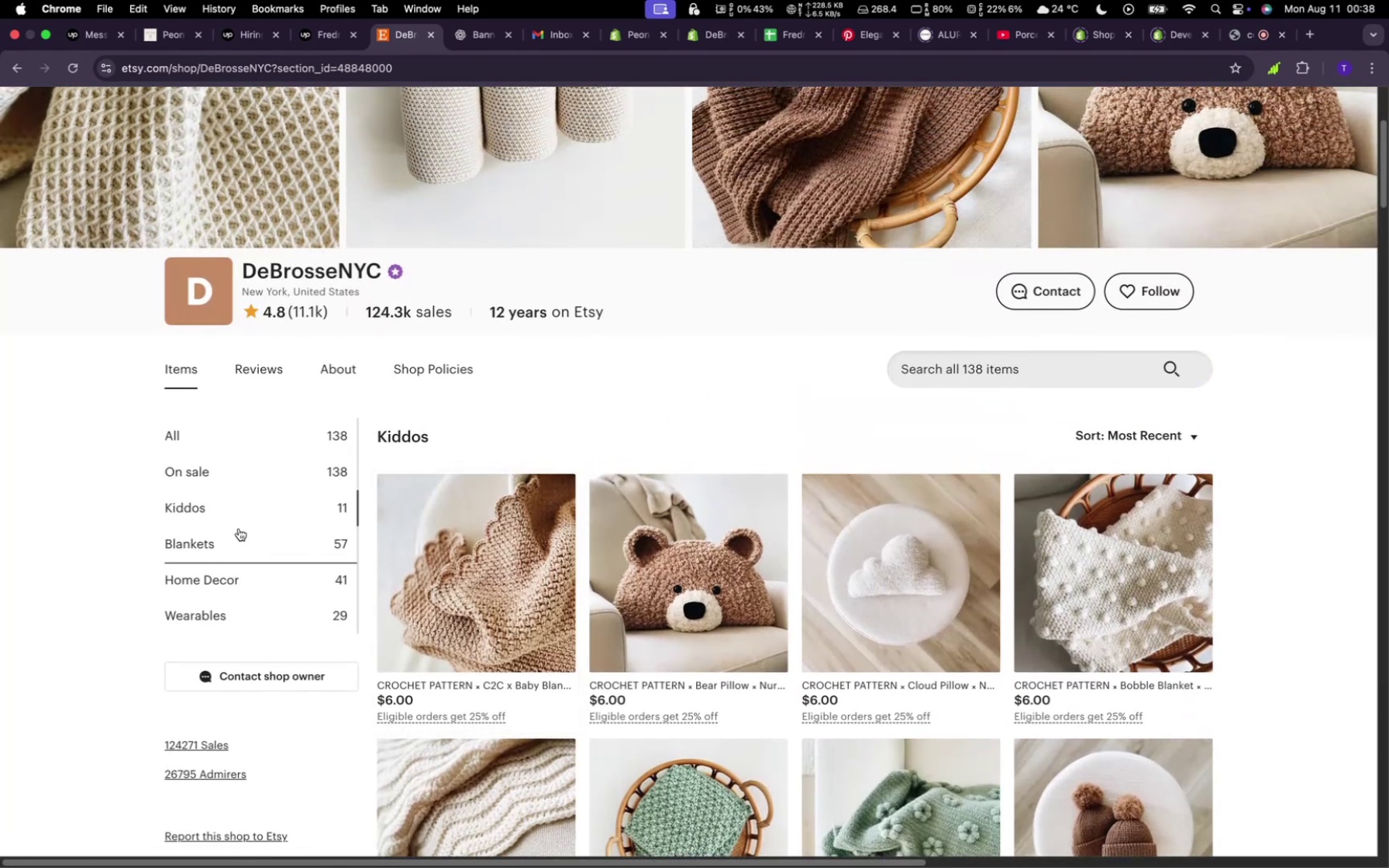 
left_click([238, 539])
 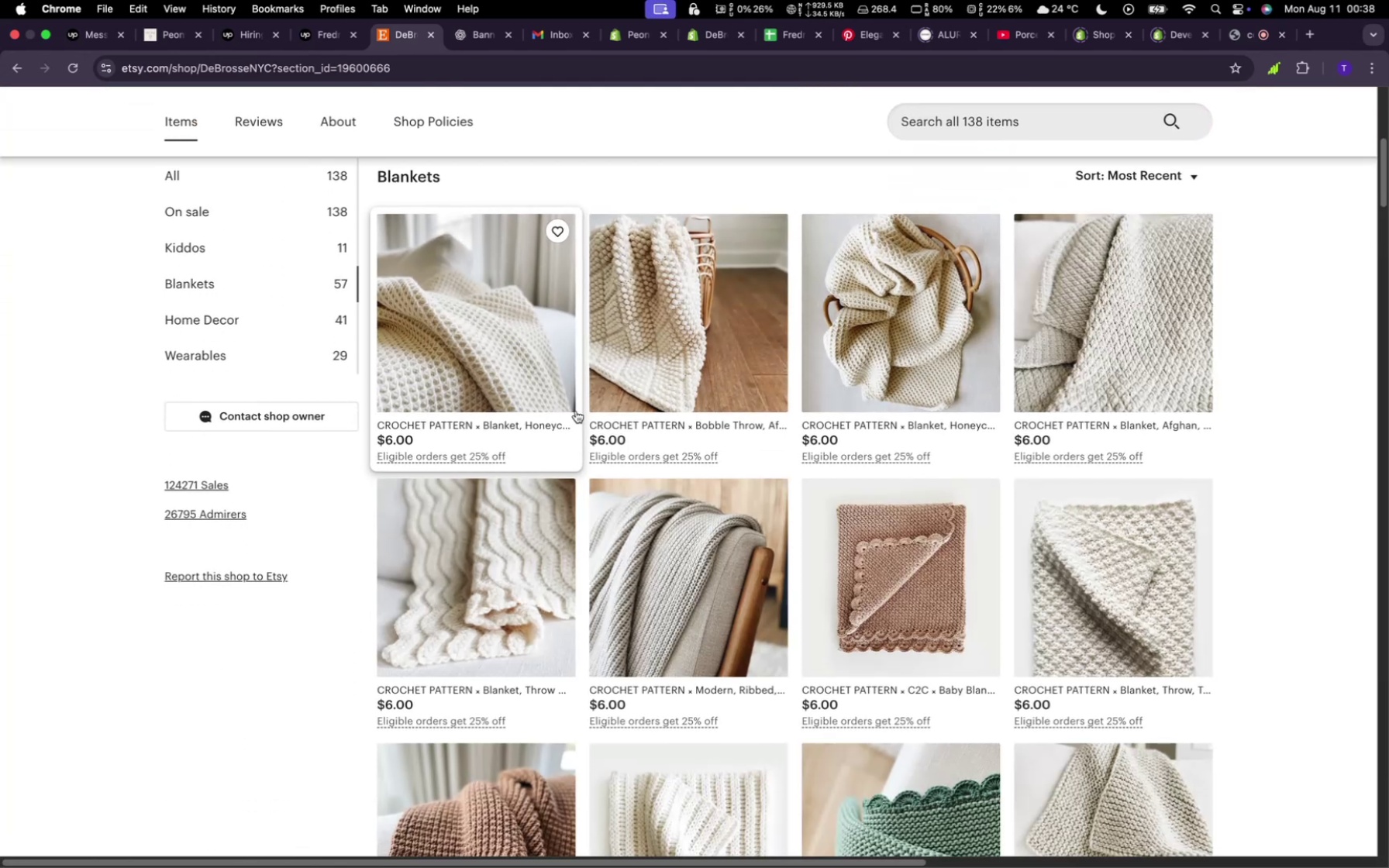 
scroll: coordinate [582, 412], scroll_direction: down, amount: 11.0
 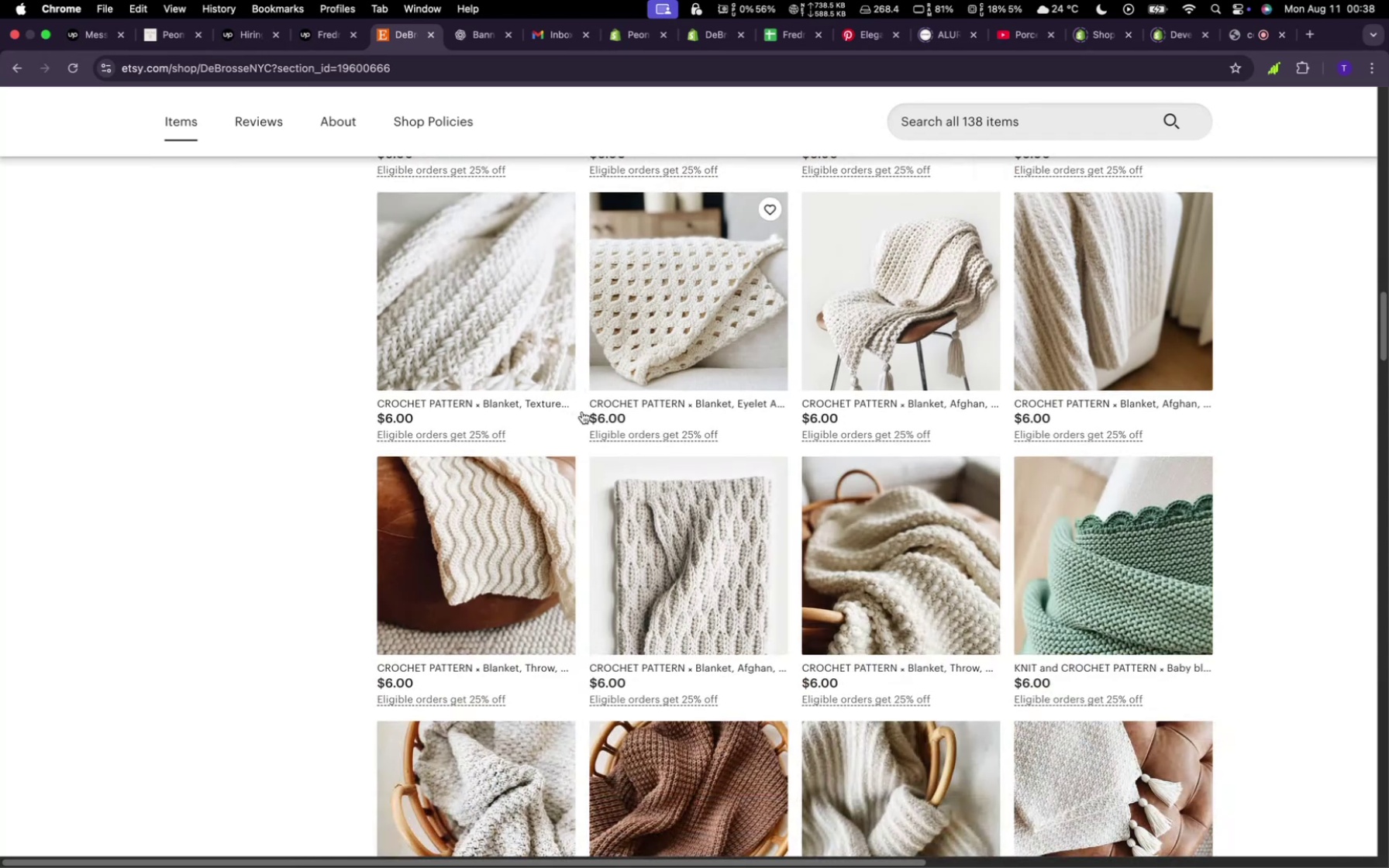 
scroll: coordinate [577, 450], scroll_direction: up, amount: 55.0
 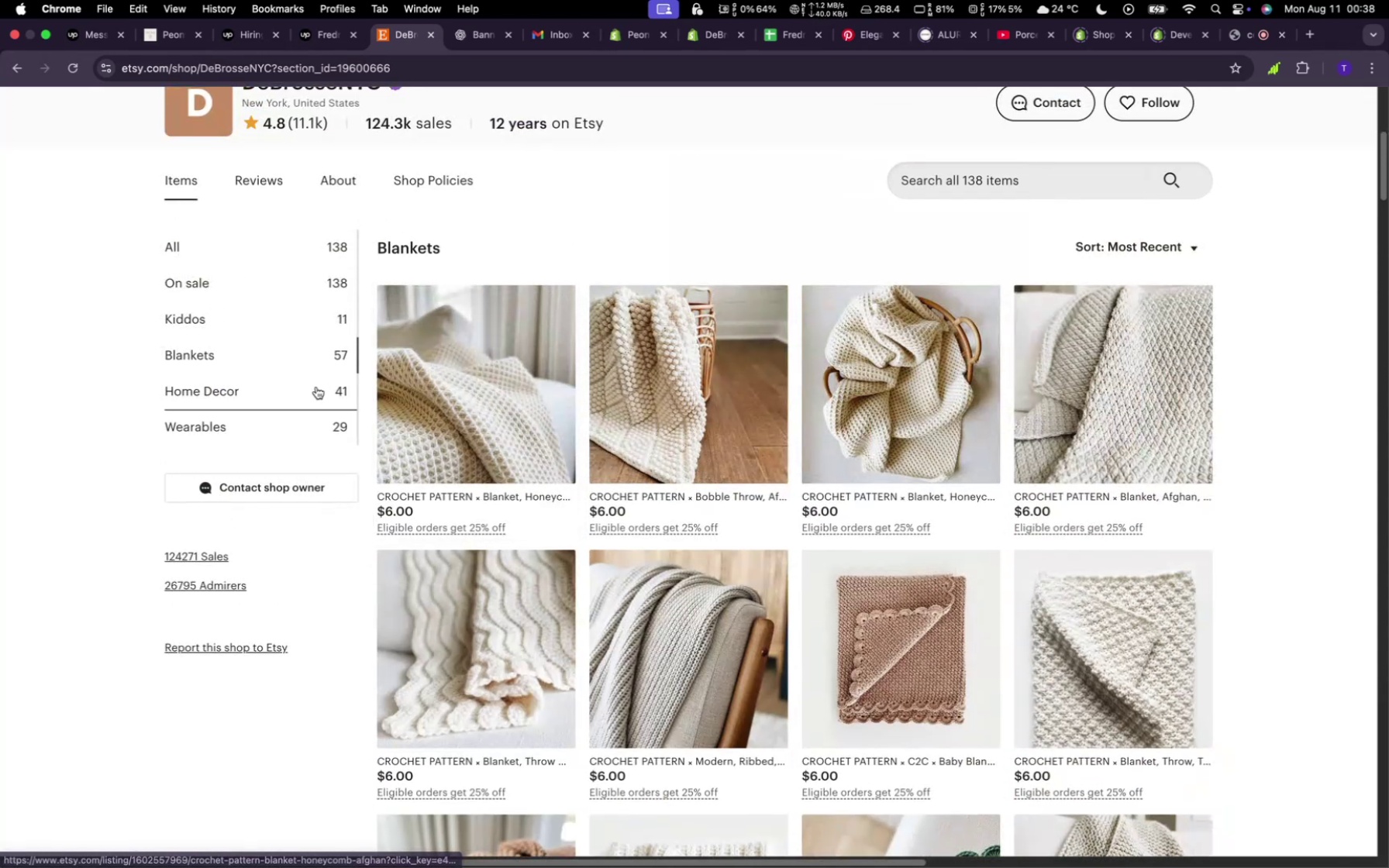 
left_click([316, 387])
 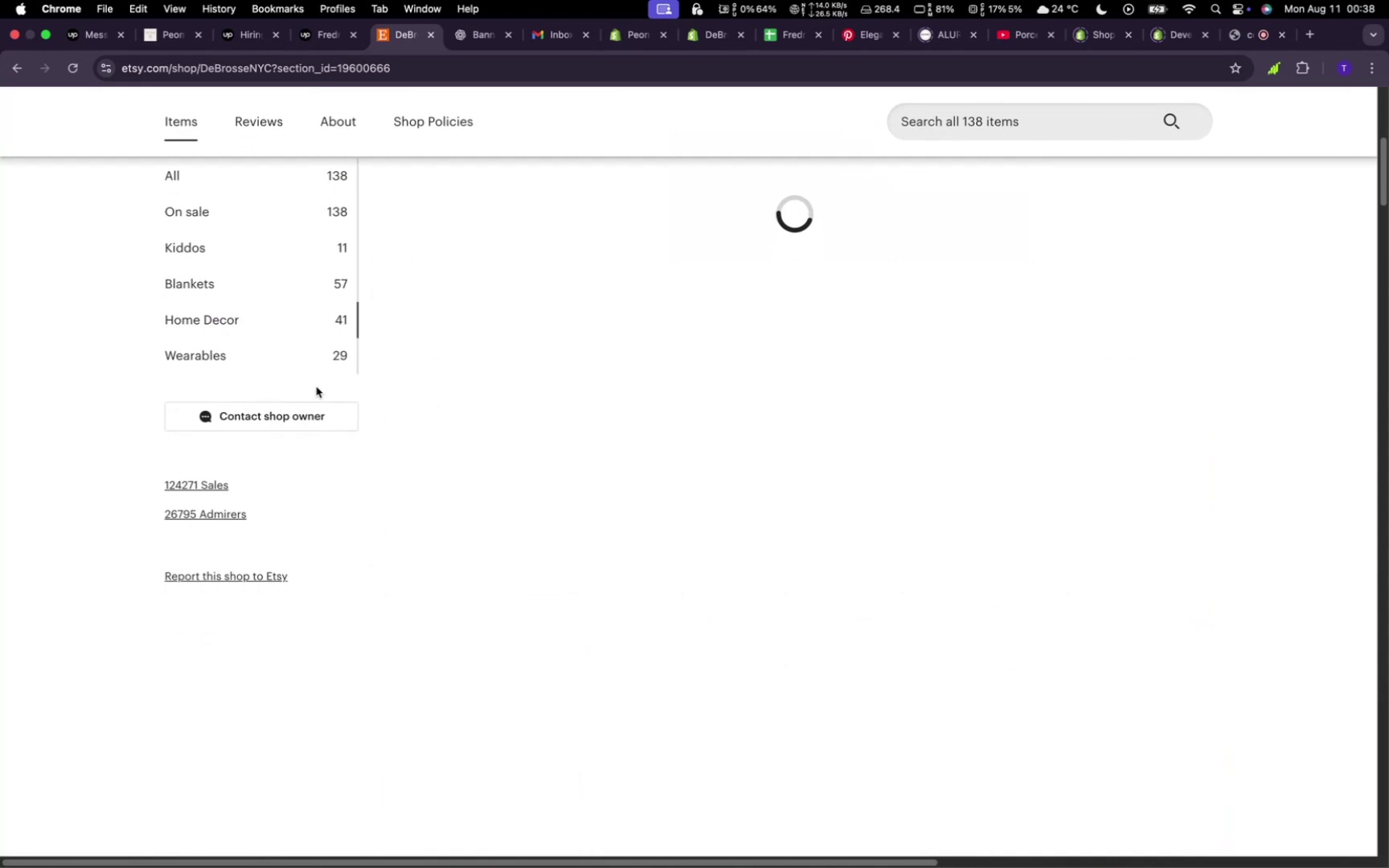 
mouse_move([504, 363])
 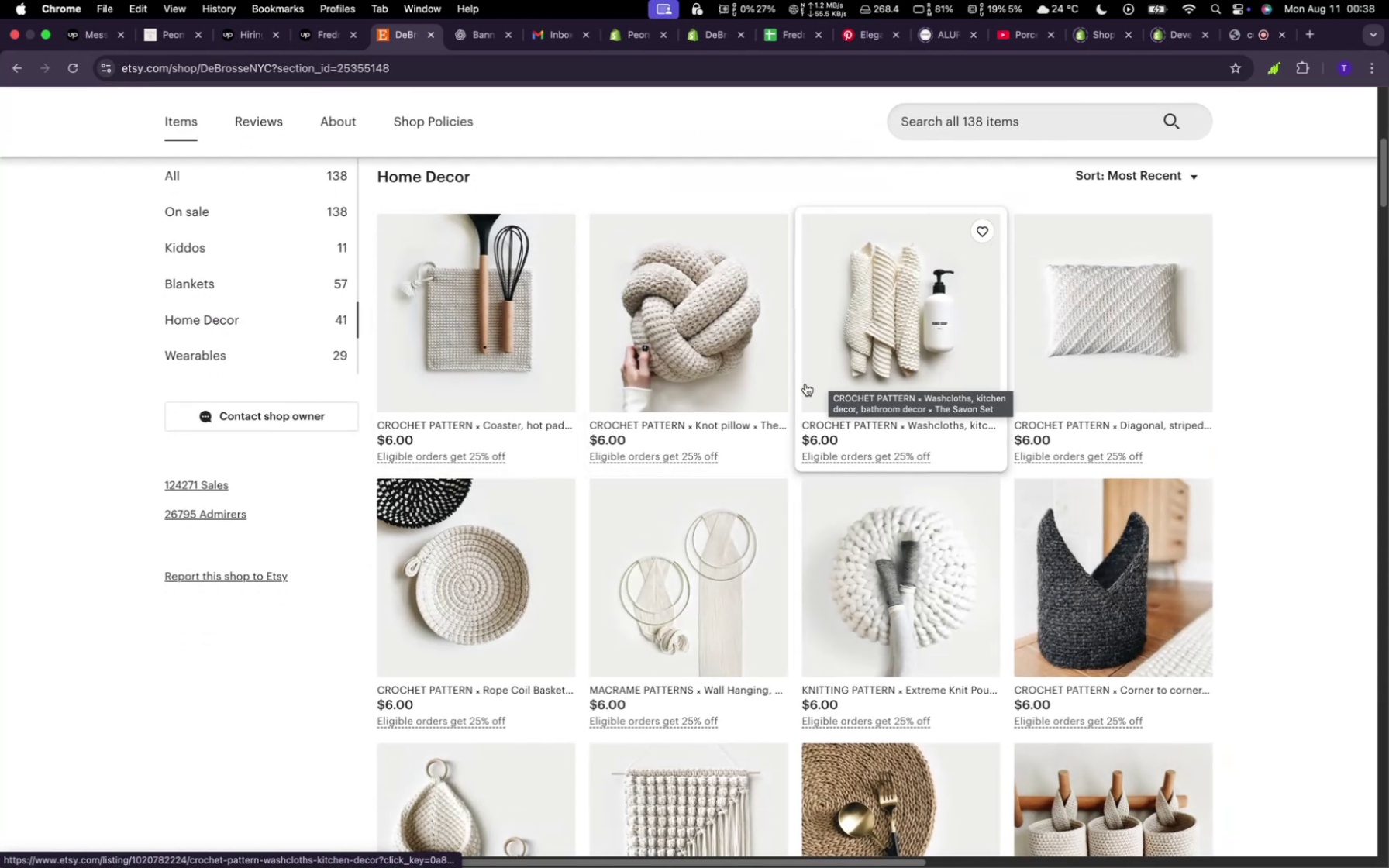 
scroll: coordinate [767, 384], scroll_direction: down, amount: 52.0
 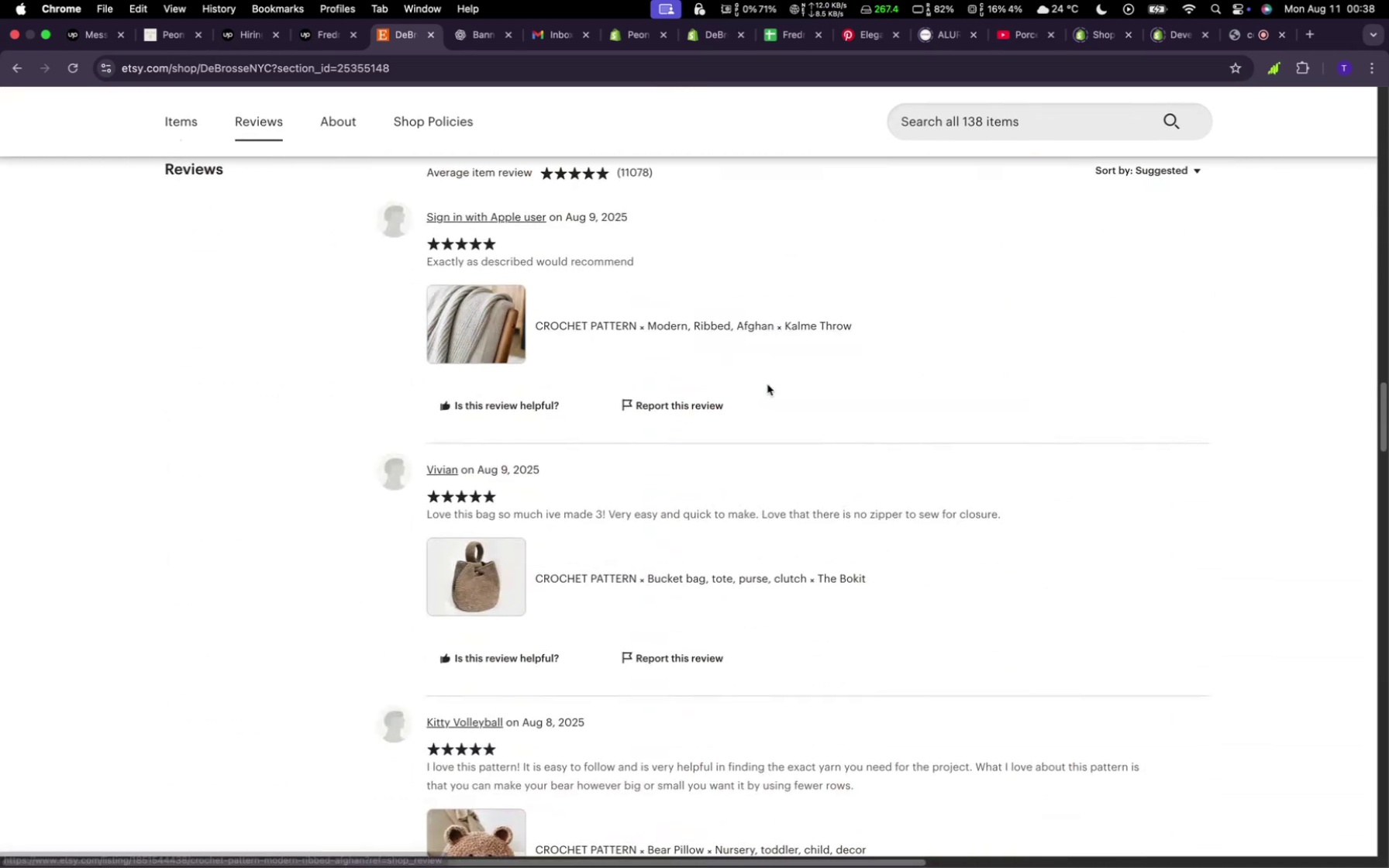 
scroll: coordinate [748, 403], scroll_direction: up, amount: 83.0
 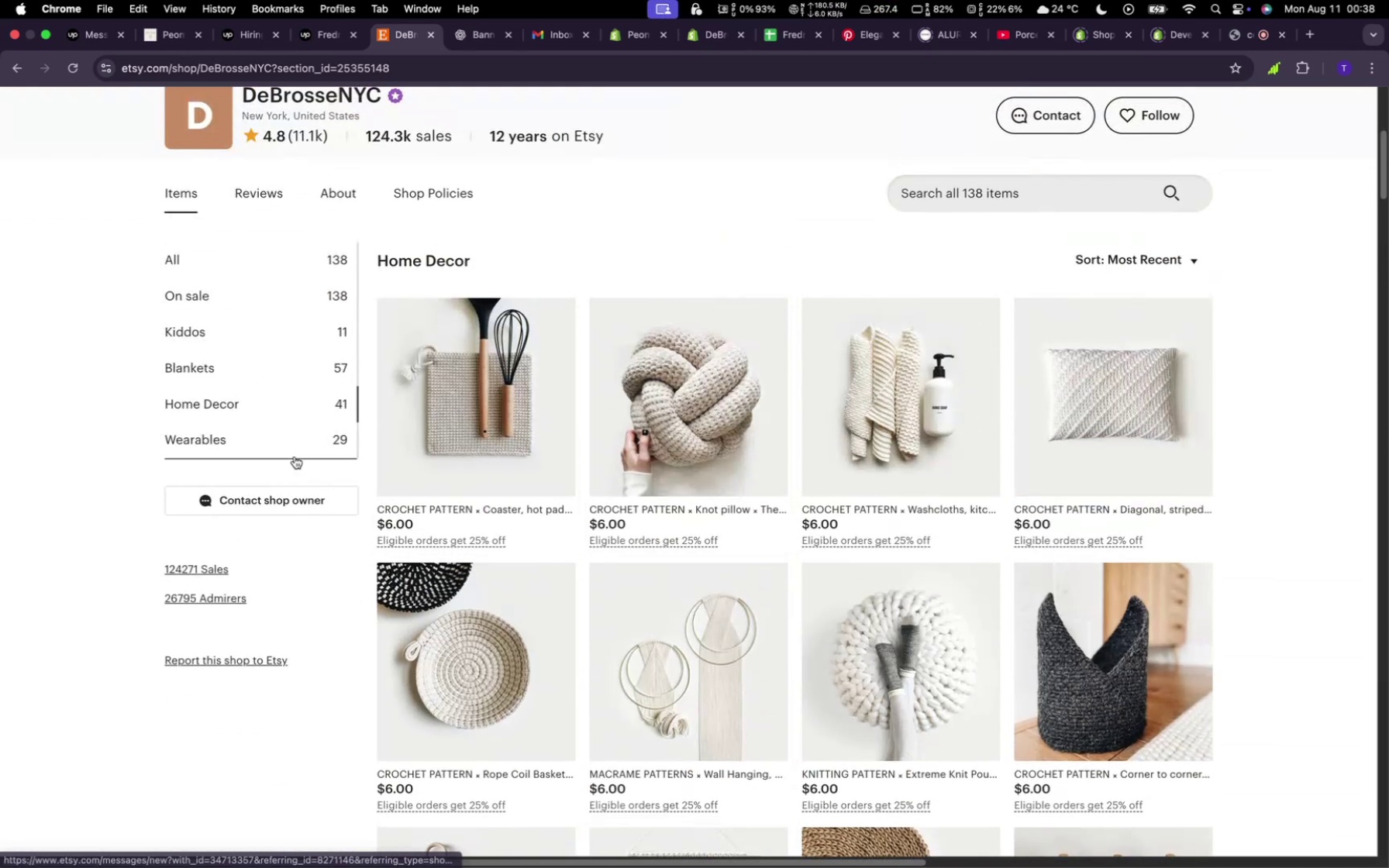 
left_click([293, 442])
 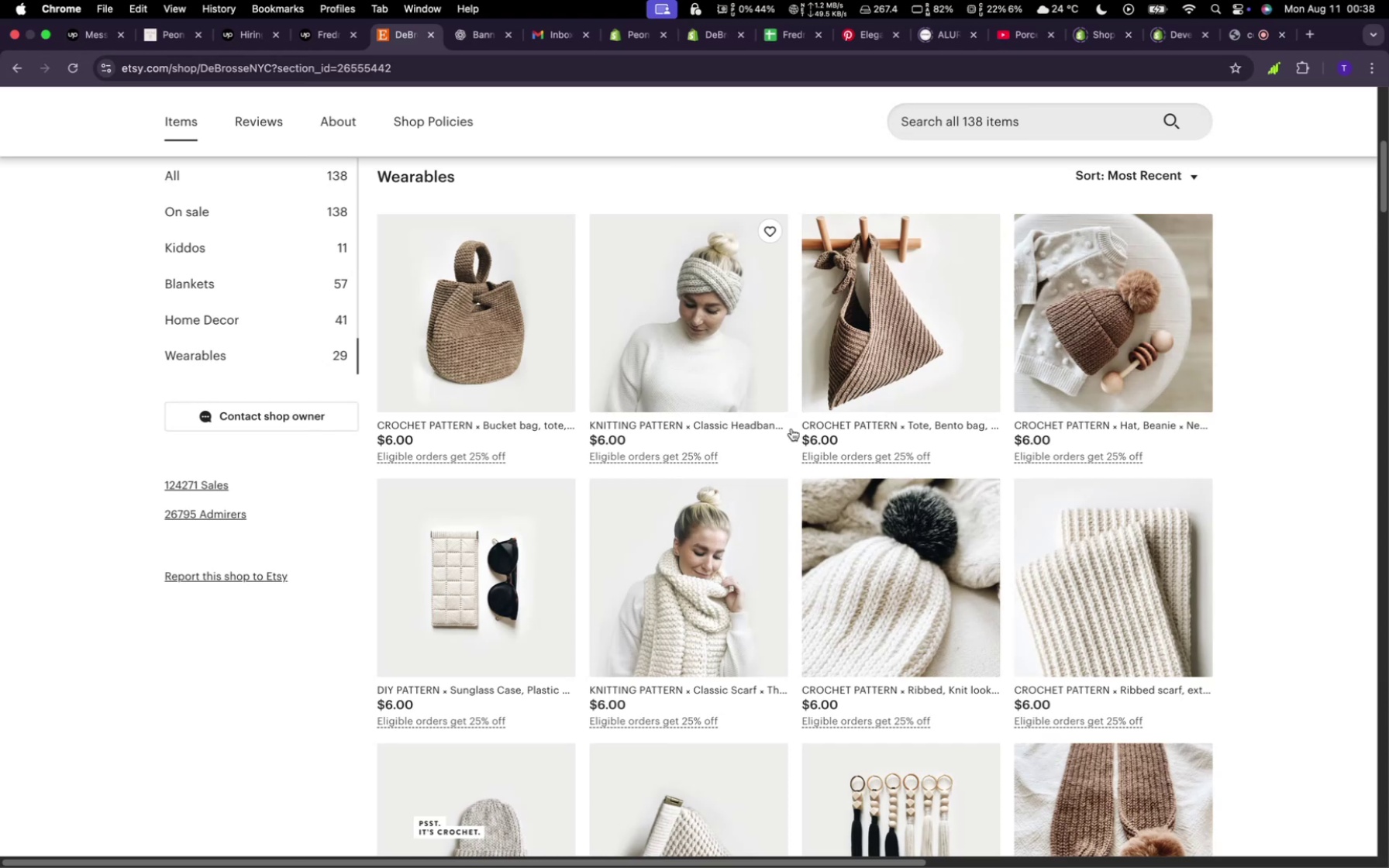 
scroll: coordinate [791, 429], scroll_direction: up, amount: 3.0
 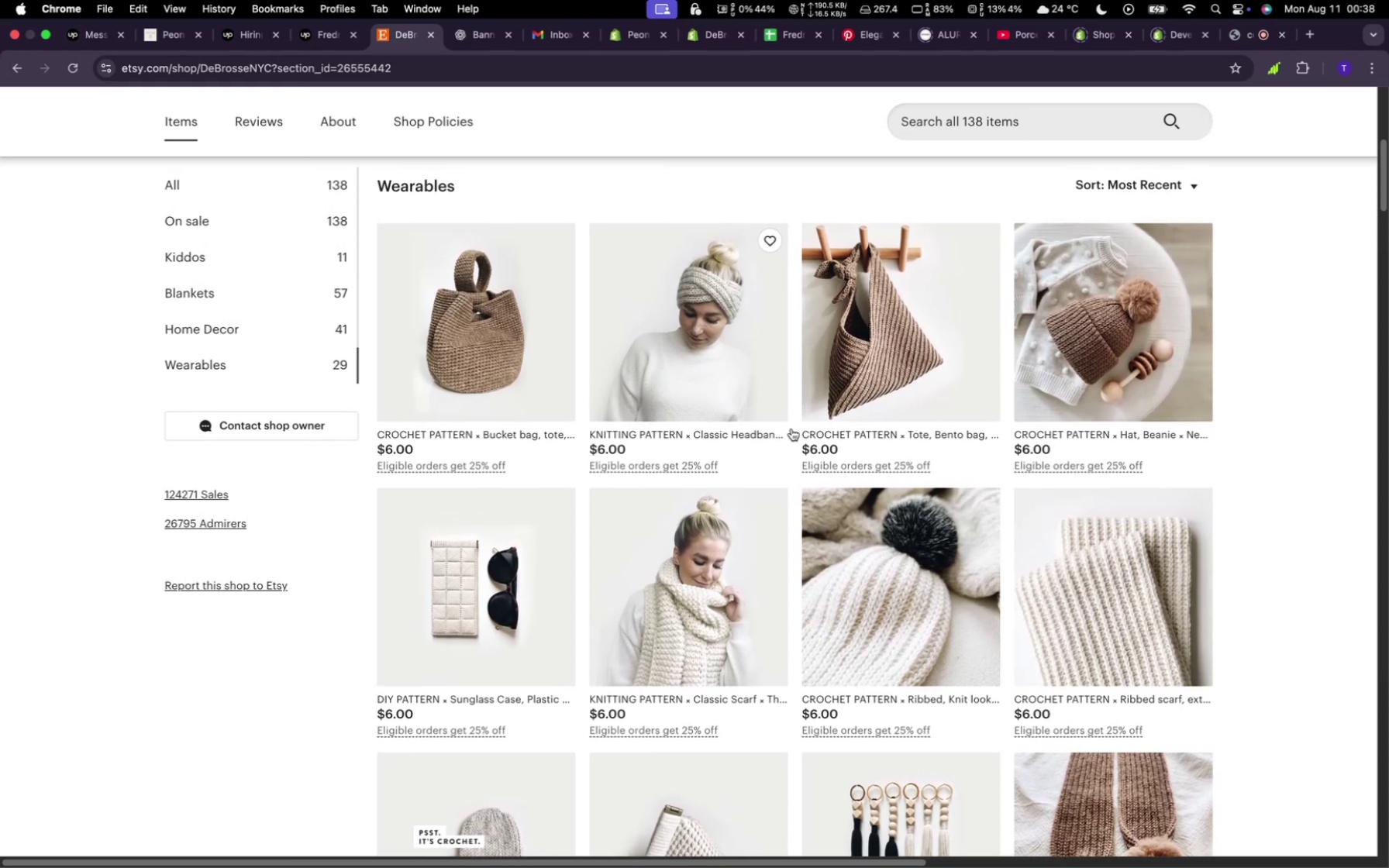 
scroll: coordinate [792, 428], scroll_direction: down, amount: 28.0
 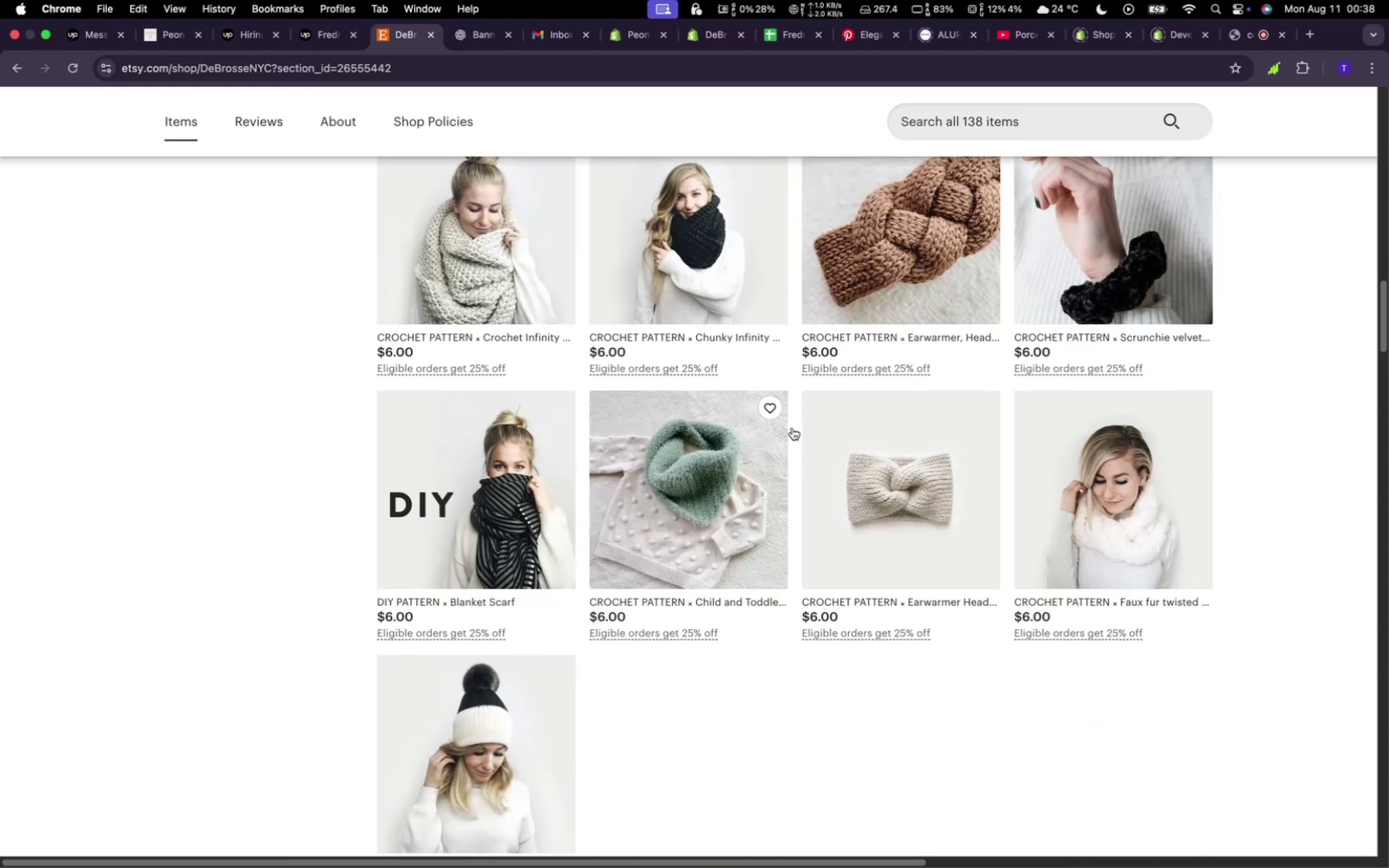 
scroll: coordinate [789, 433], scroll_direction: up, amount: 61.0
 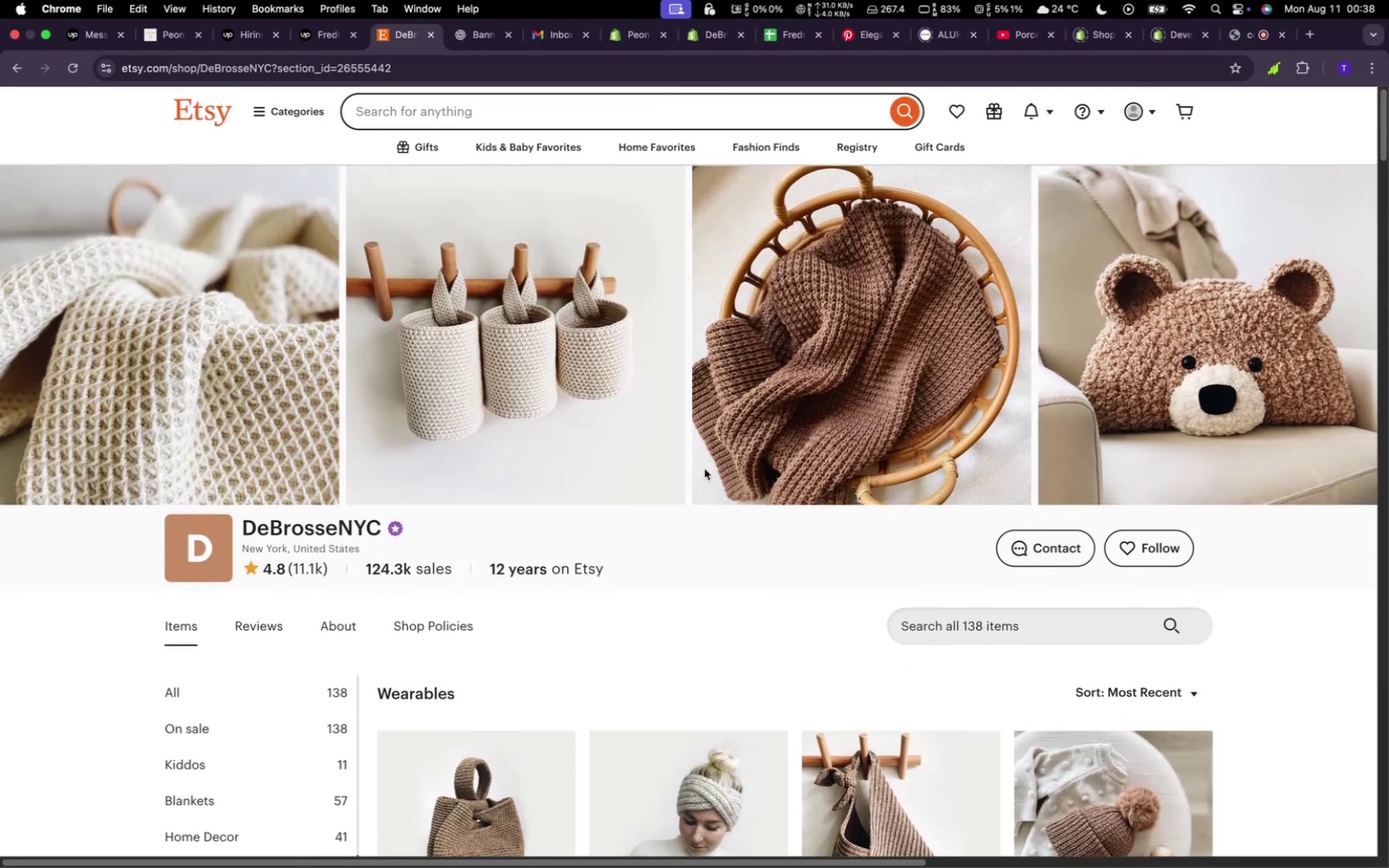 
left_click([355, 635])
 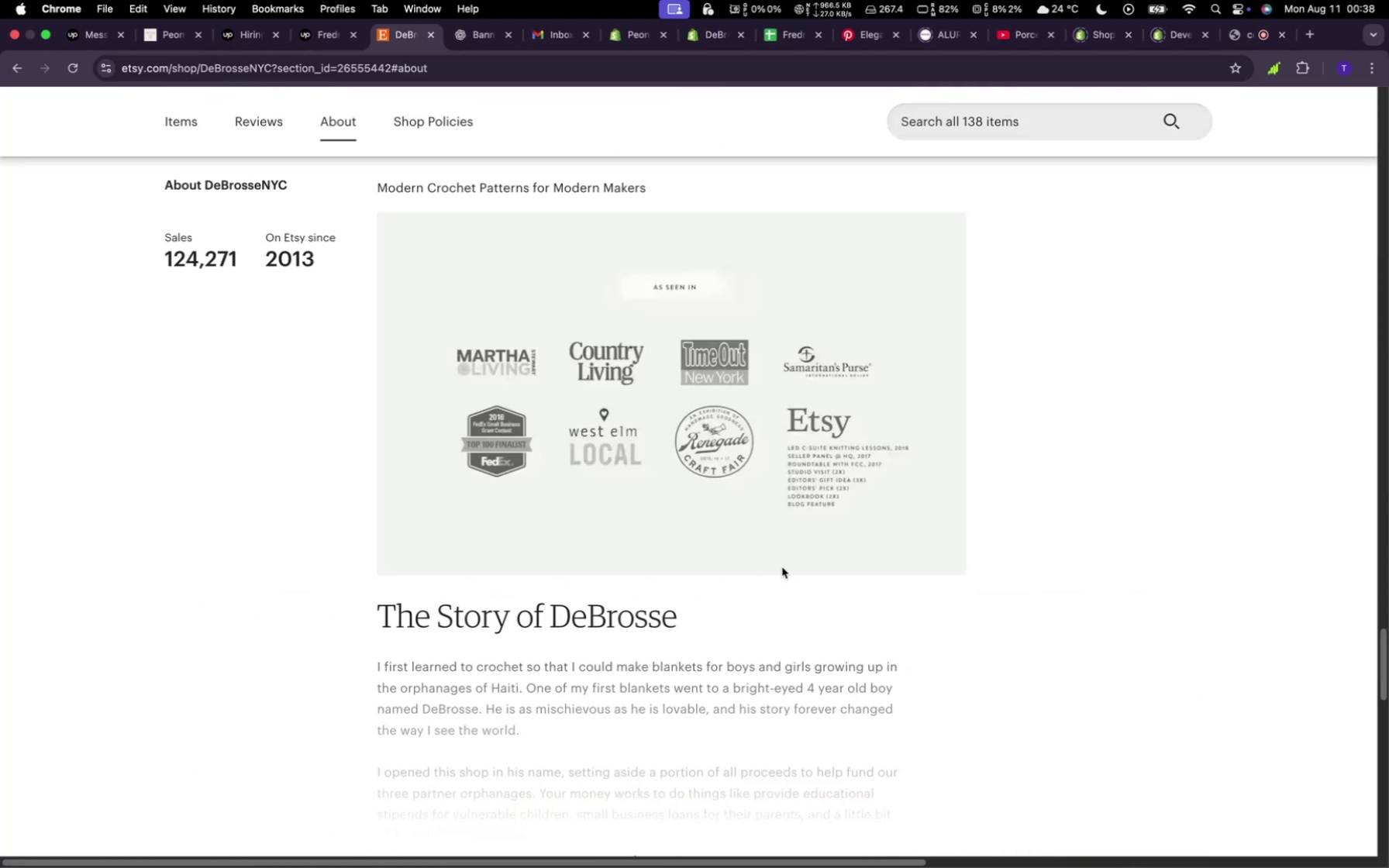 
scroll: coordinate [782, 567], scroll_direction: down, amount: 12.0
 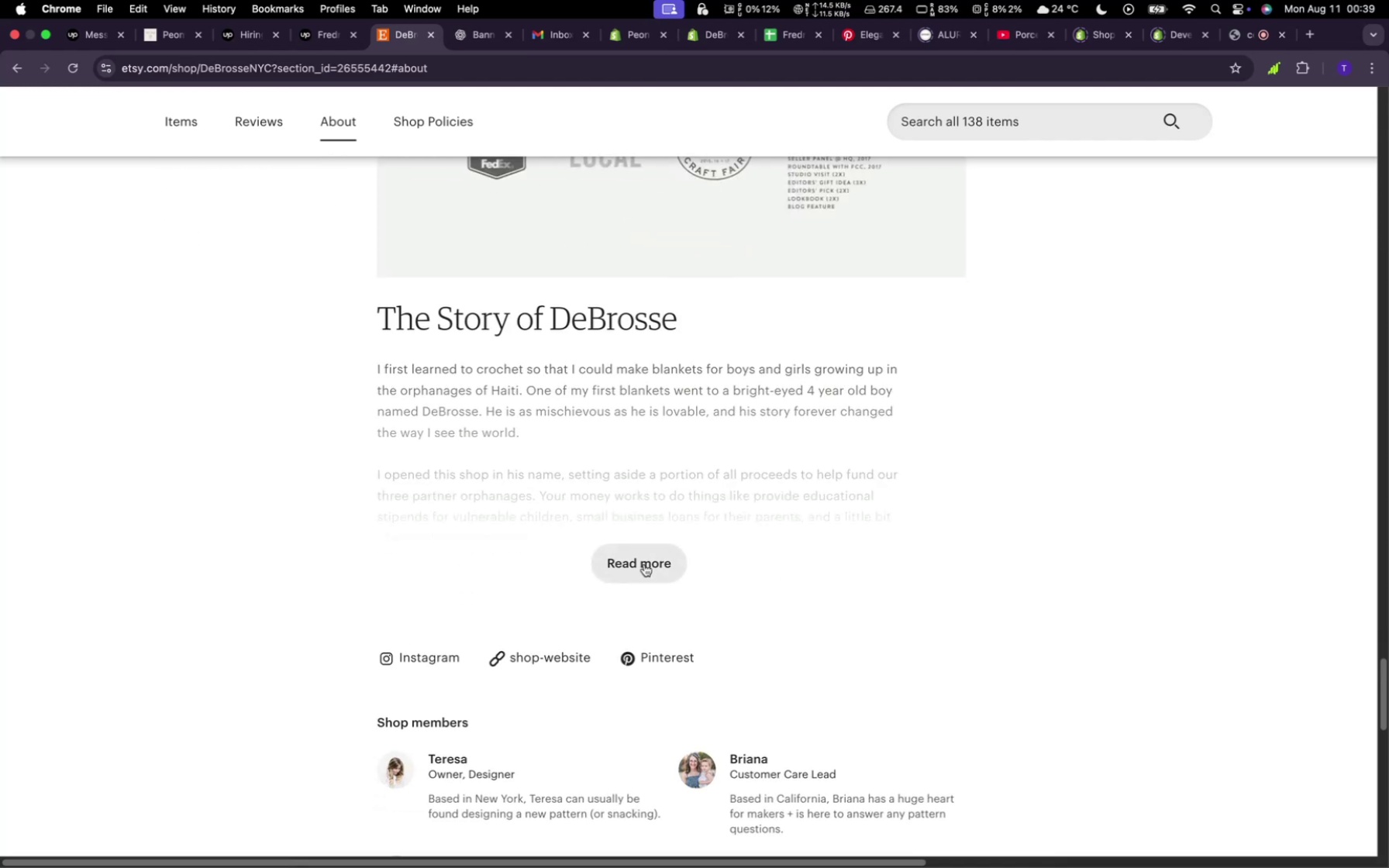 
left_click([640, 565])
 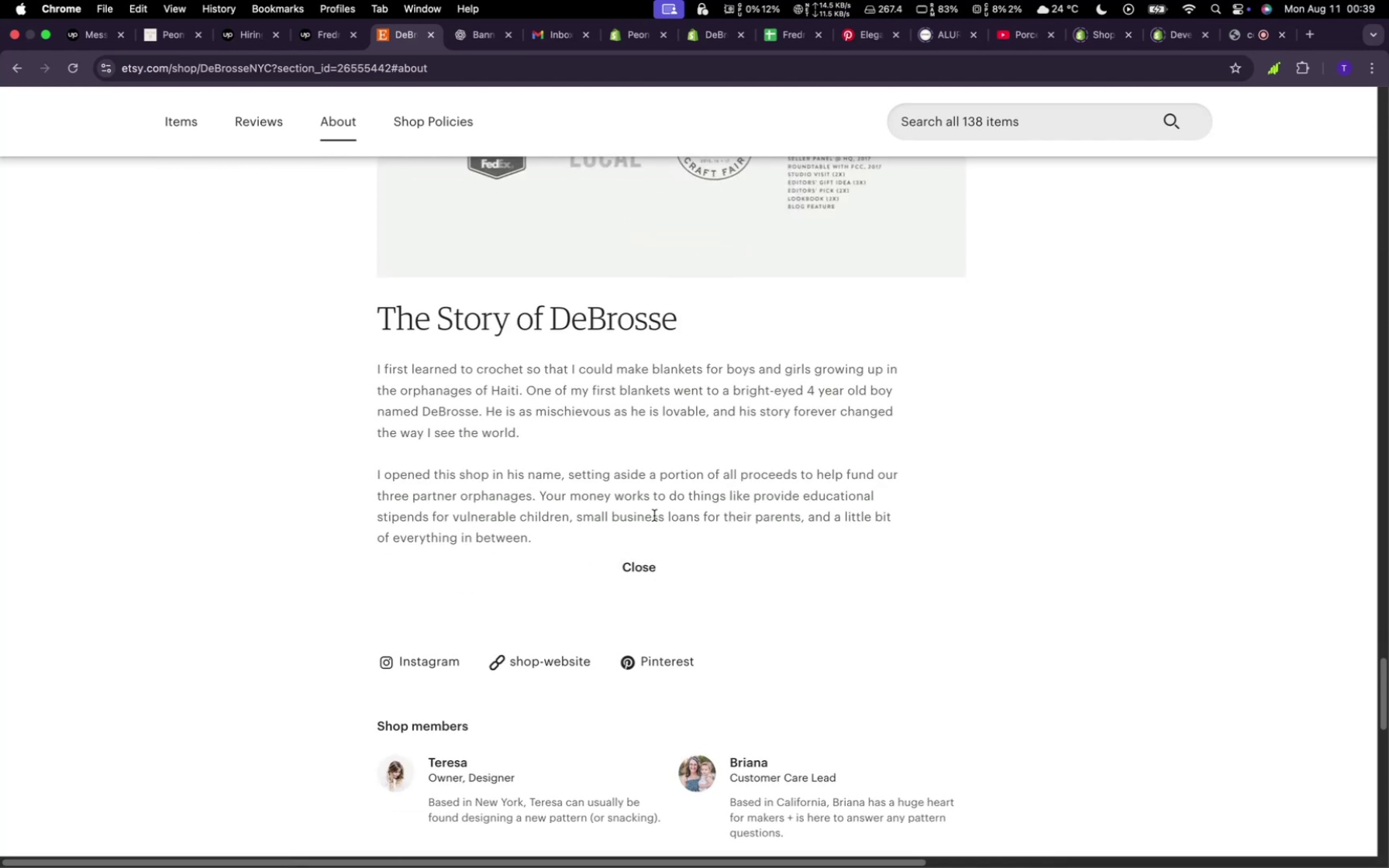 
scroll: coordinate [657, 506], scroll_direction: up, amount: 108.0
 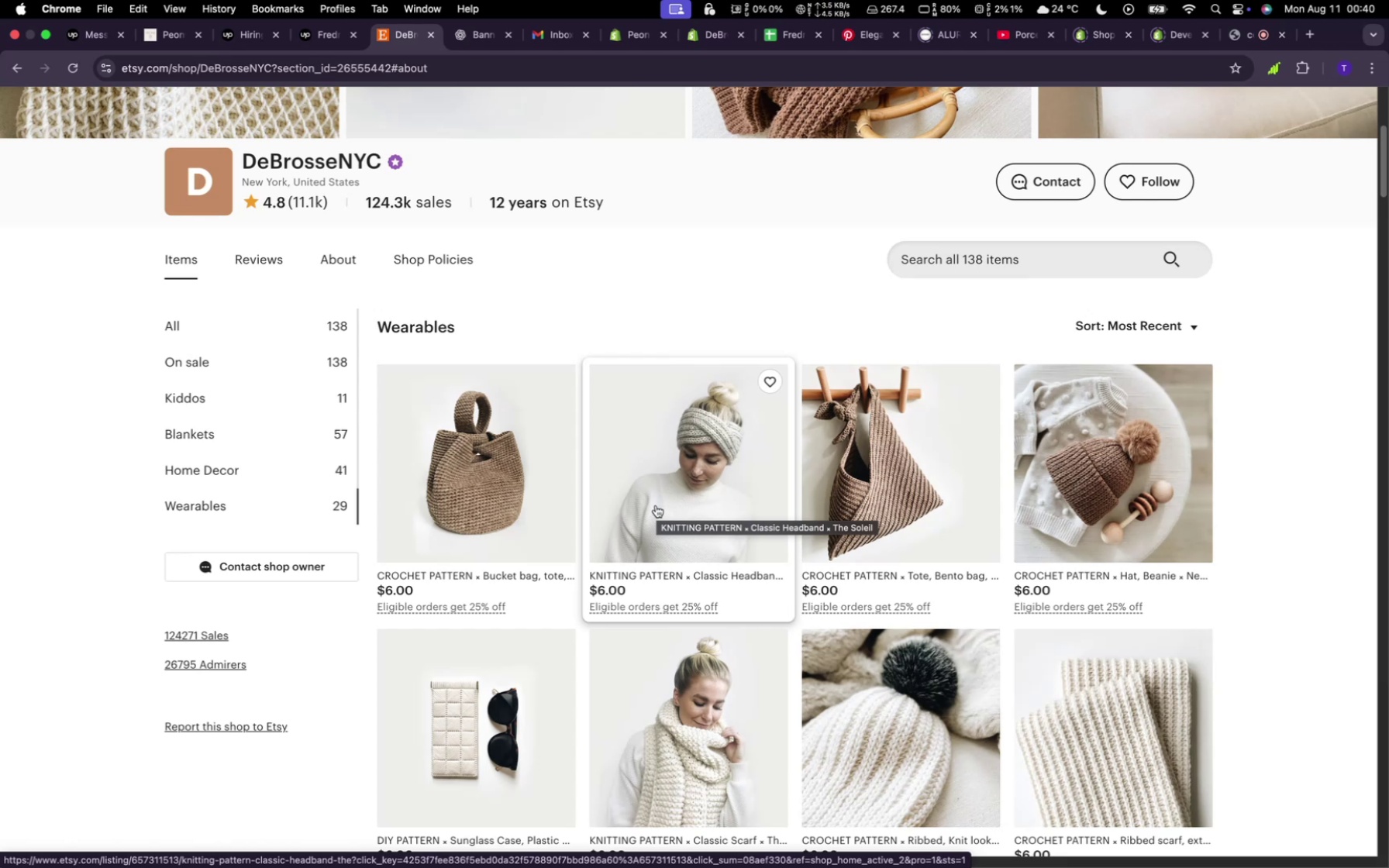 
wait(61.29)
 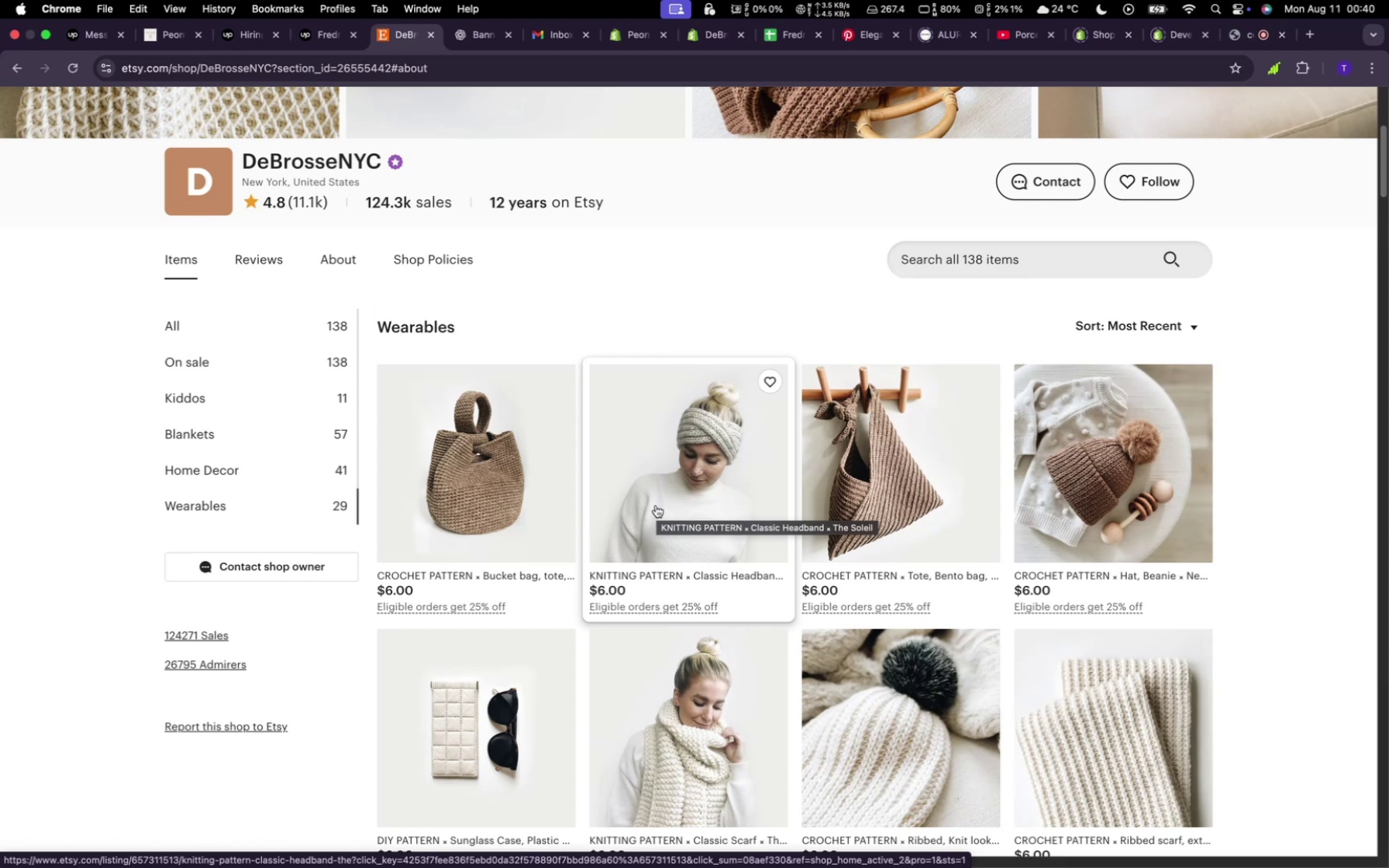 
scroll: coordinate [939, 592], scroll_direction: down, amount: 58.0
 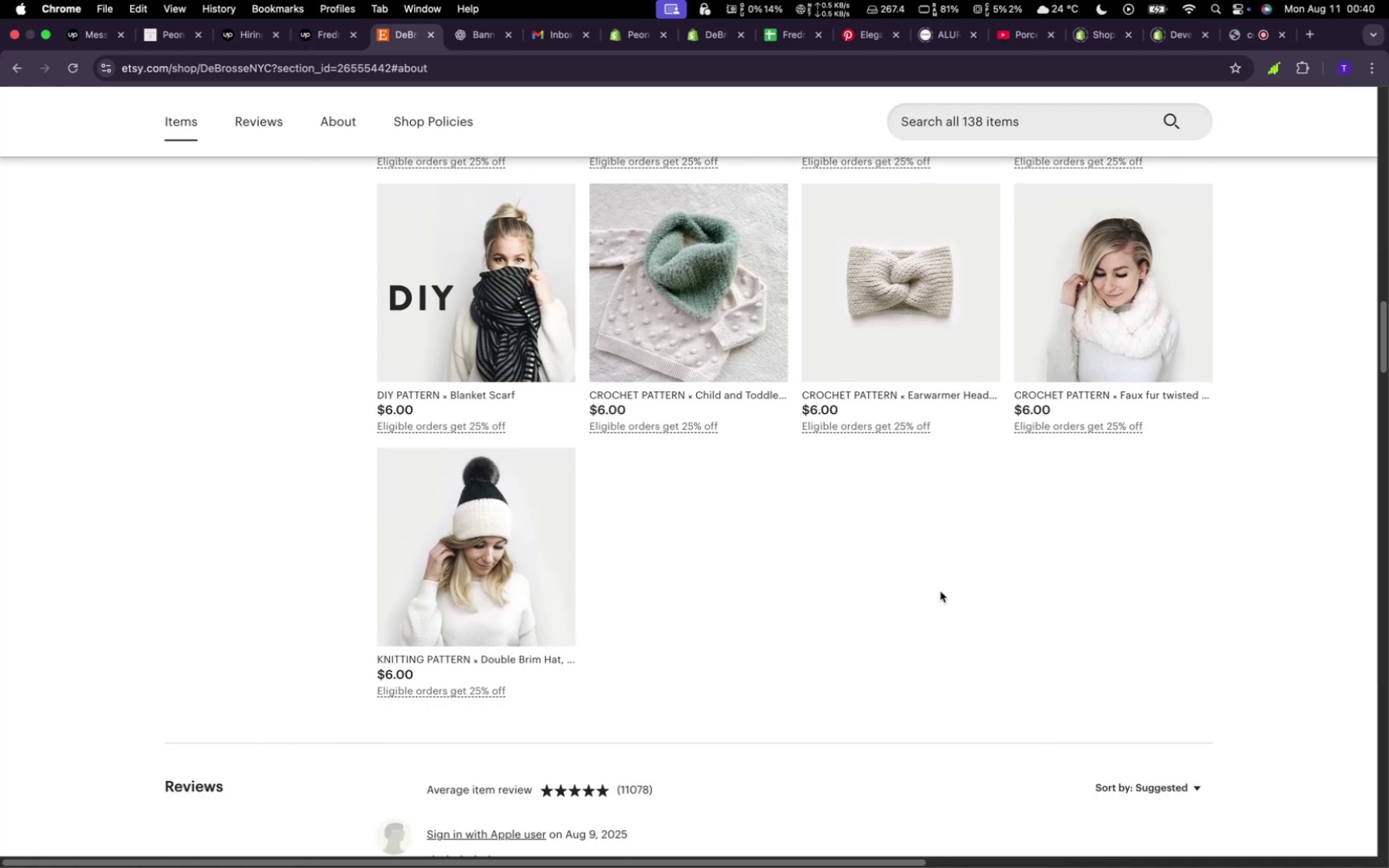 
wait(8.38)
 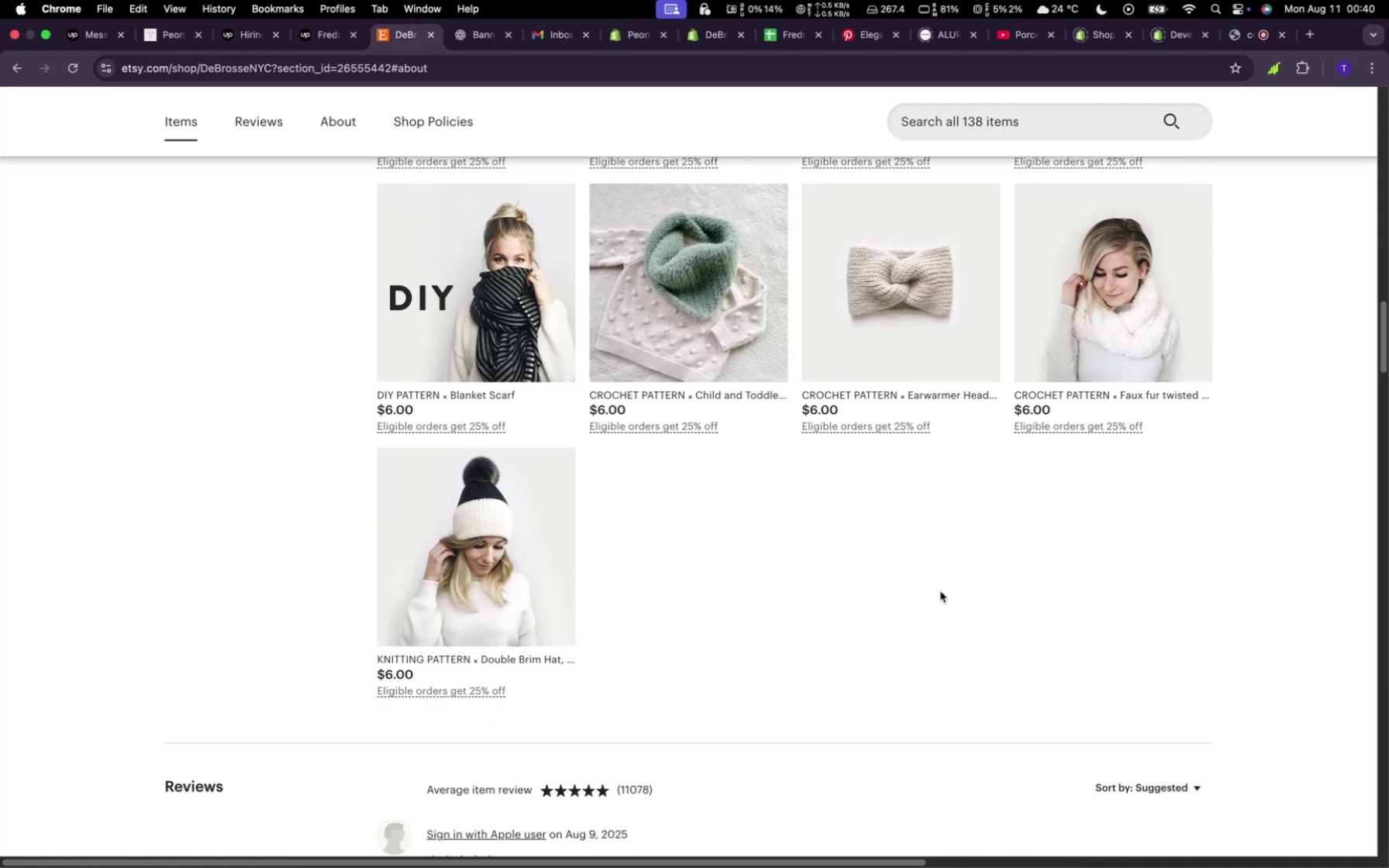 
scroll: coordinate [953, 577], scroll_direction: down, amount: 5.0
 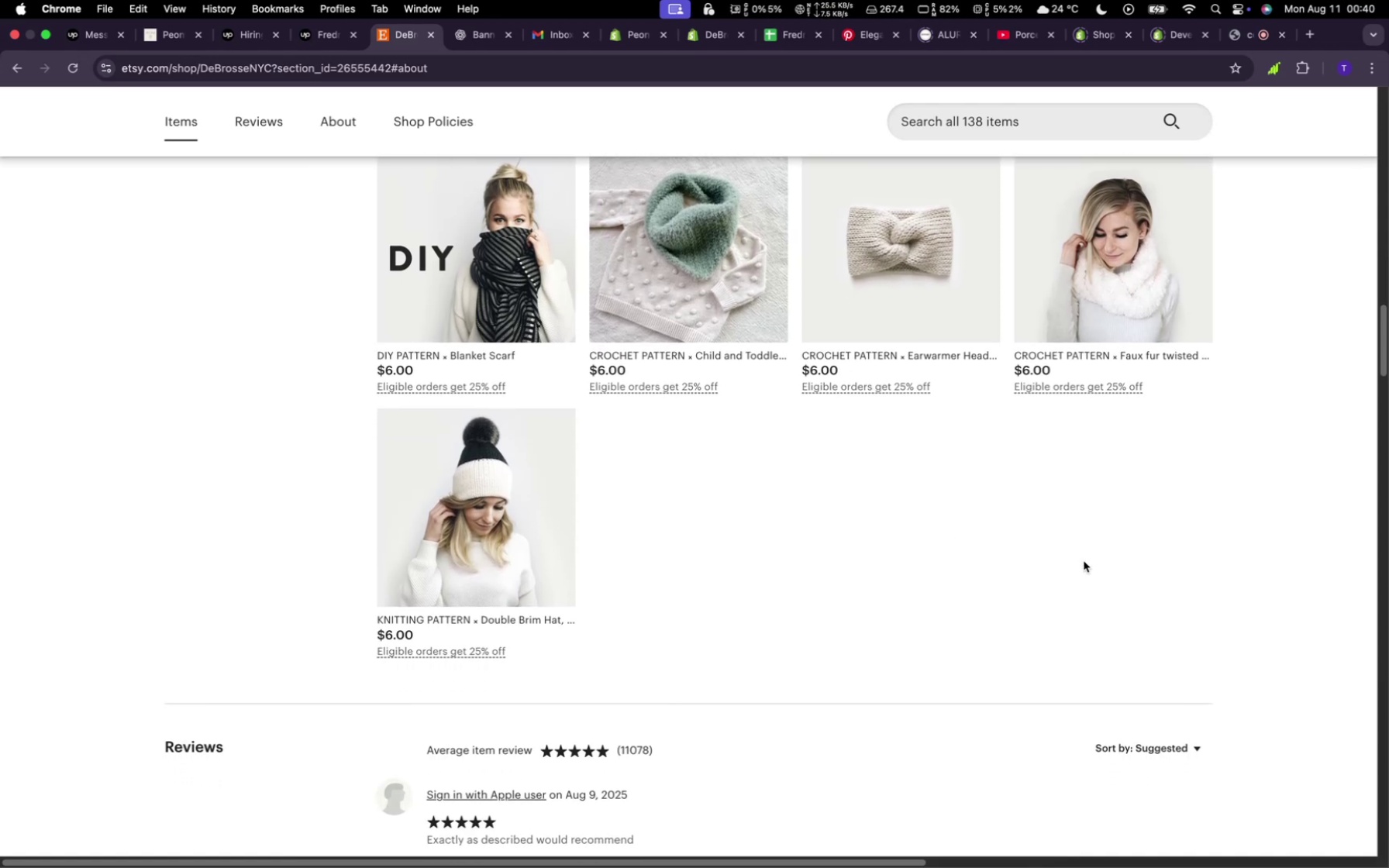 
wait(6.38)
 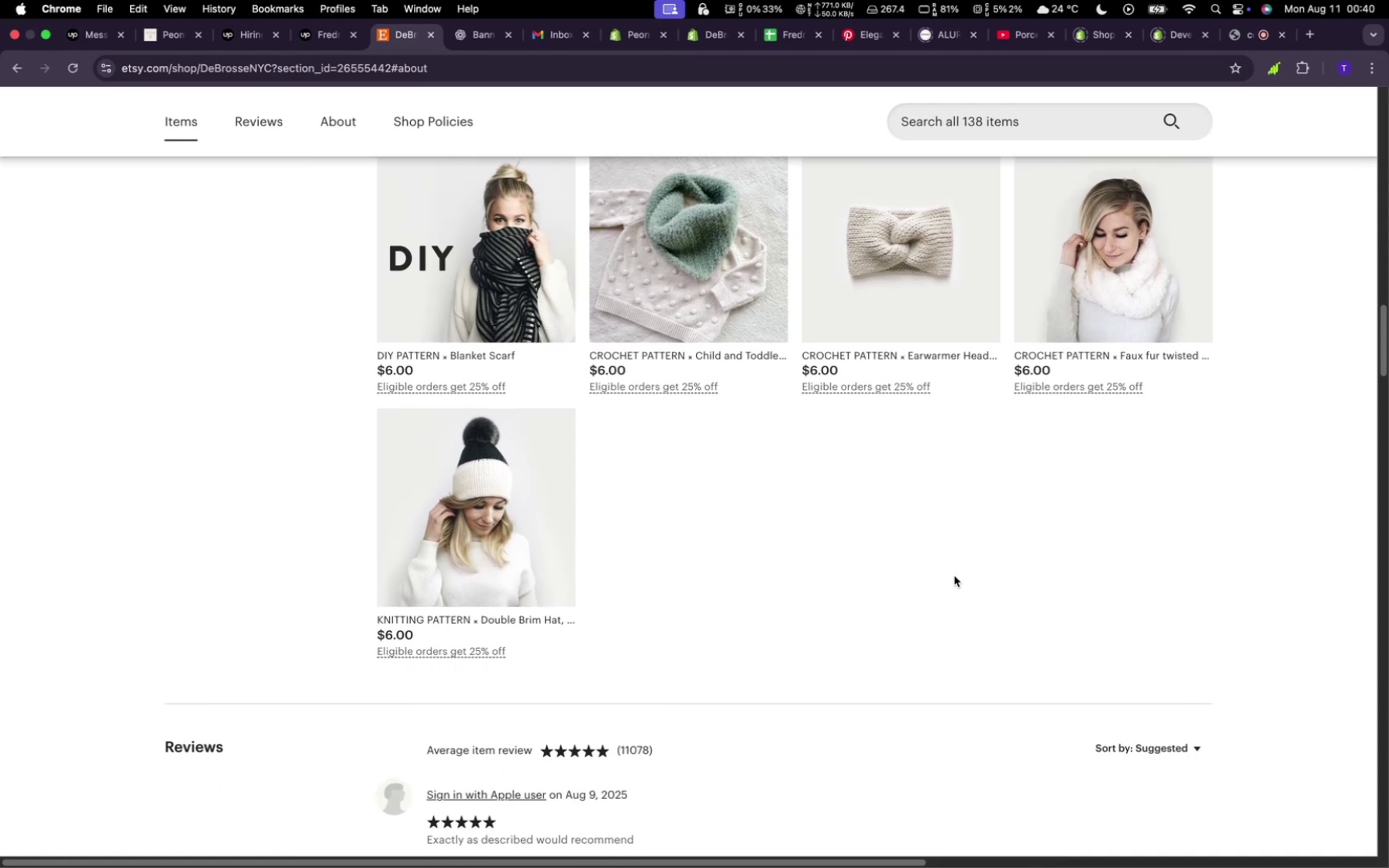 
scroll: coordinate [1082, 569], scroll_direction: down, amount: 93.0
 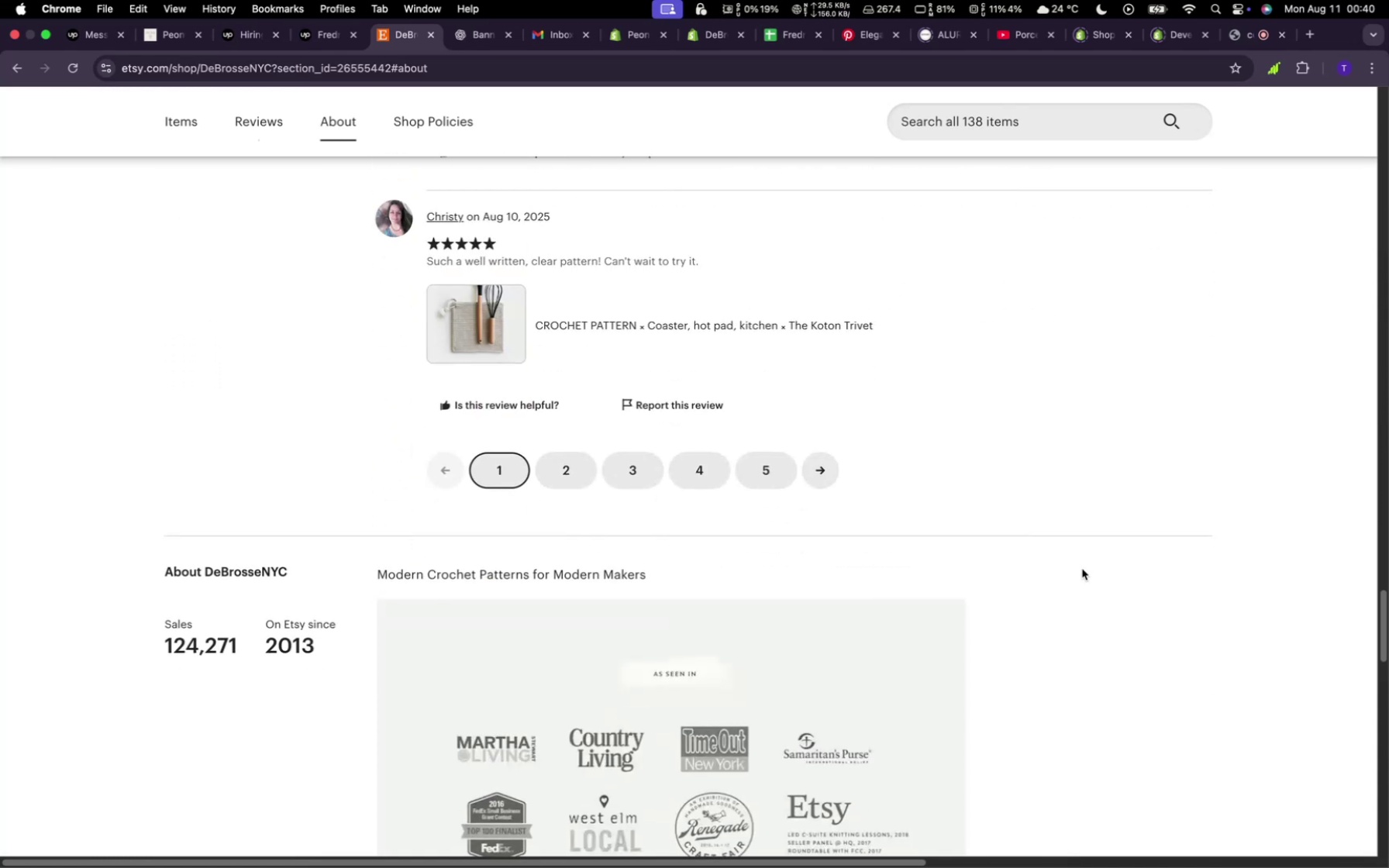 
scroll: coordinate [1087, 563], scroll_direction: down, amount: 16.0
 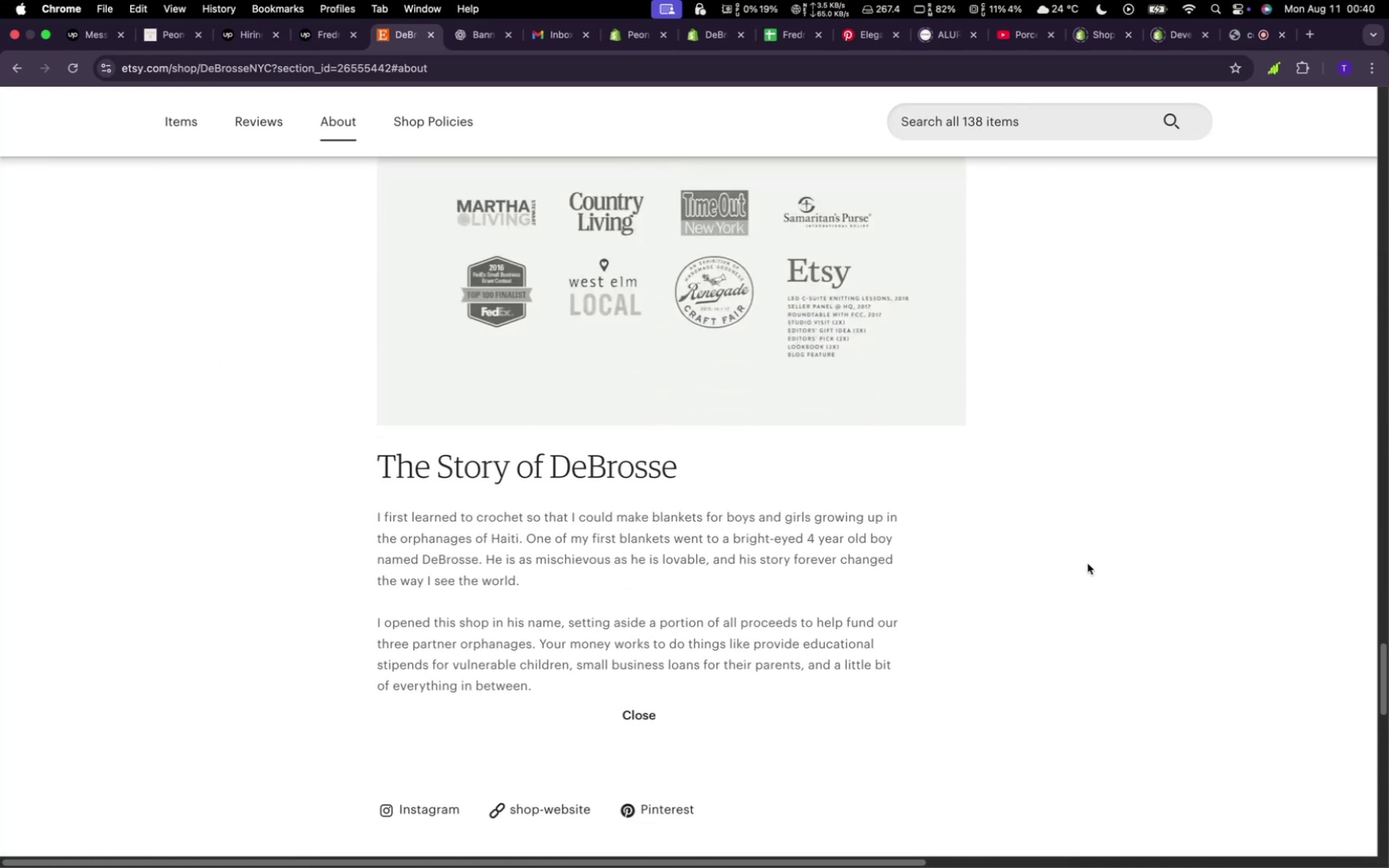 
scroll: coordinate [1088, 562], scroll_direction: up, amount: 177.0
 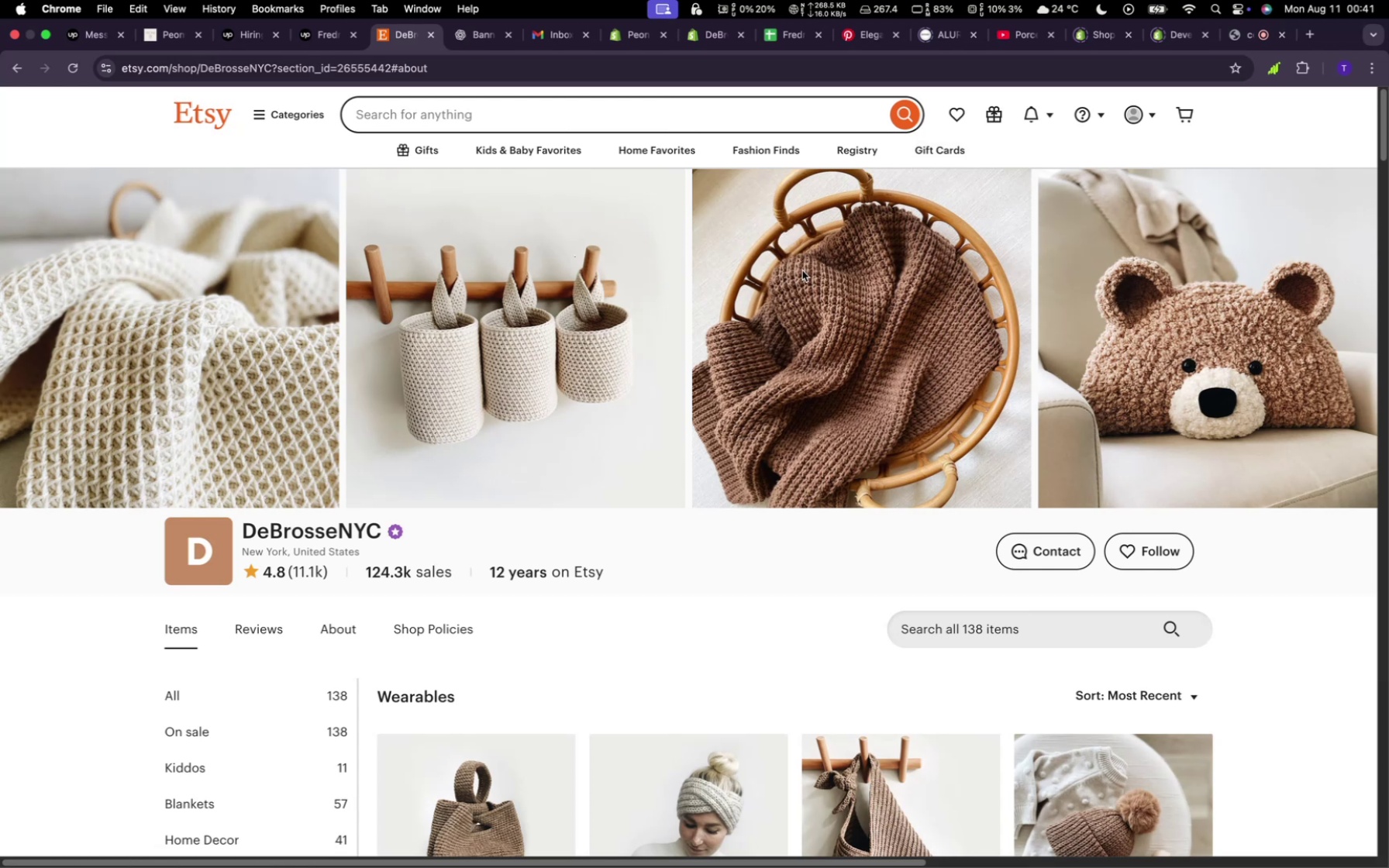 
wait(13.59)
 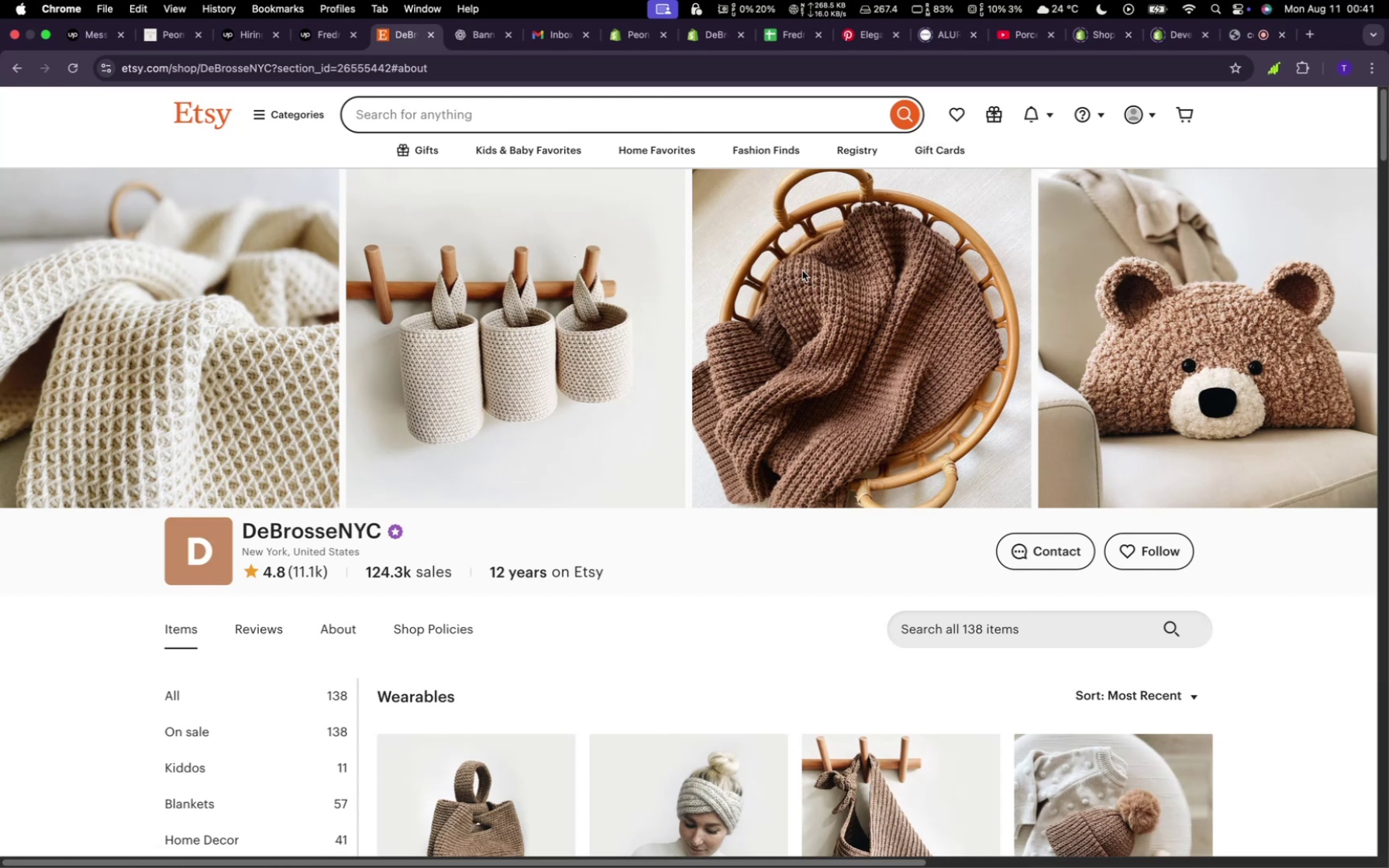 
left_click([874, 32])
 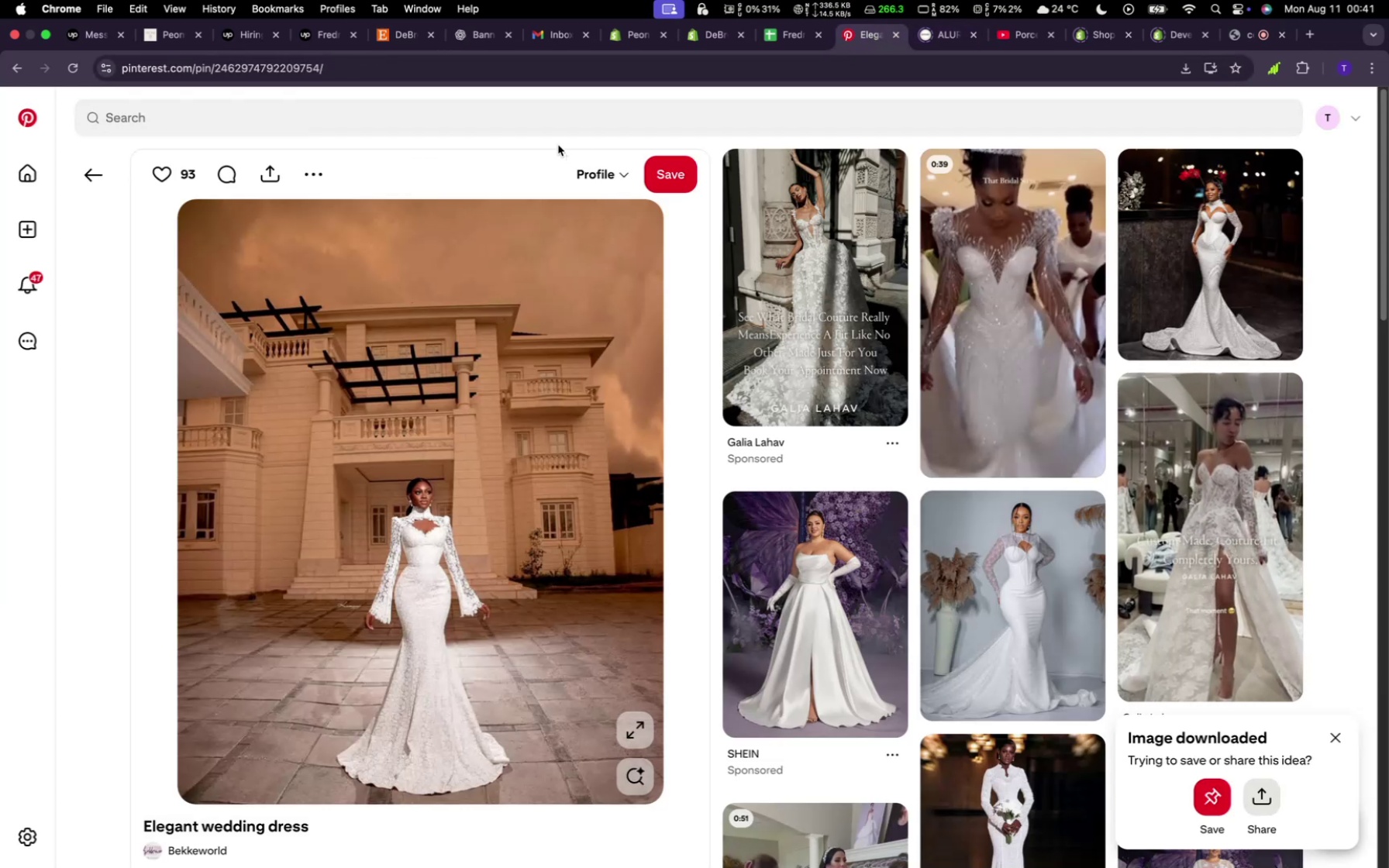 
left_click([558, 133])
 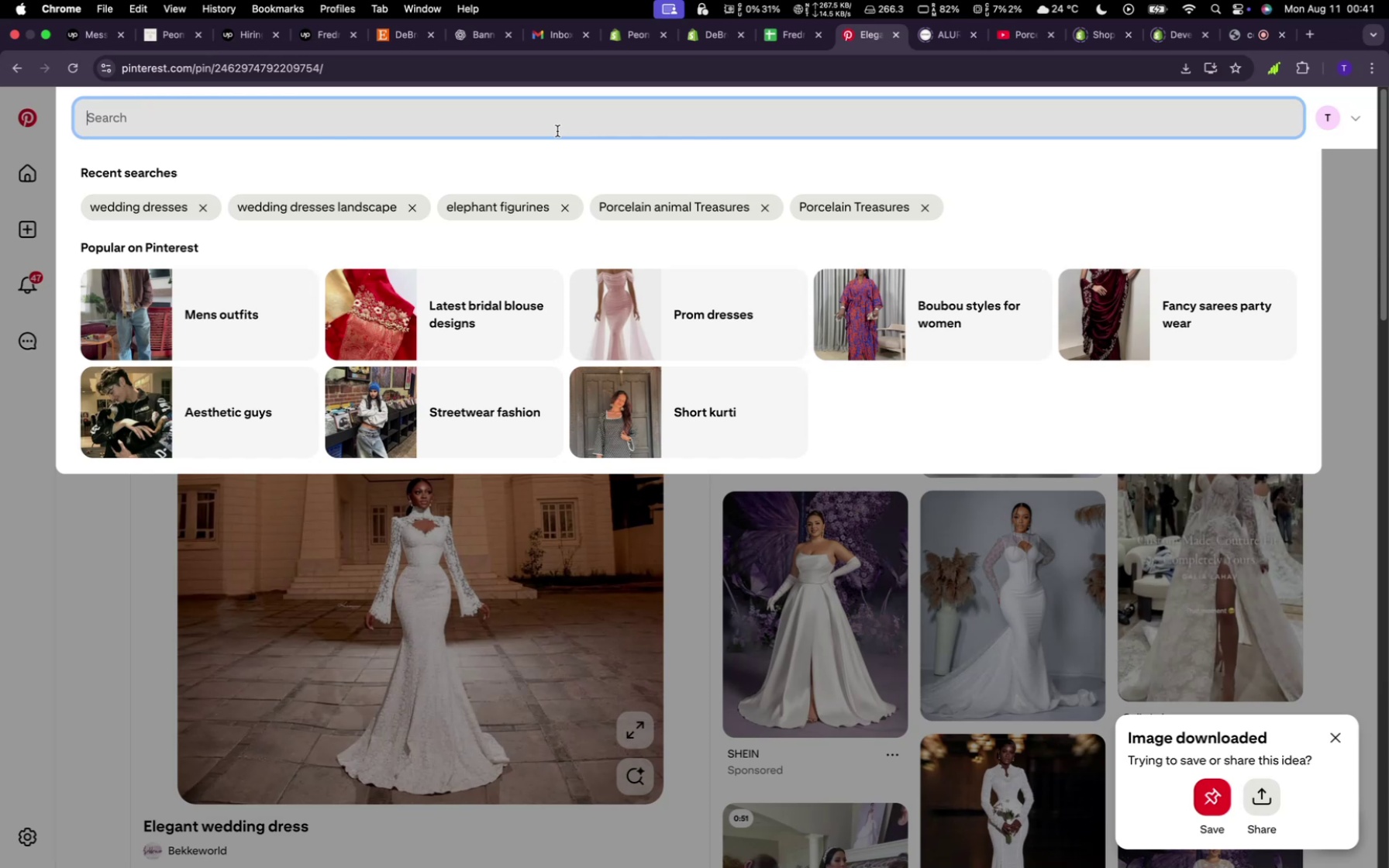 
type(hand made sweat)
 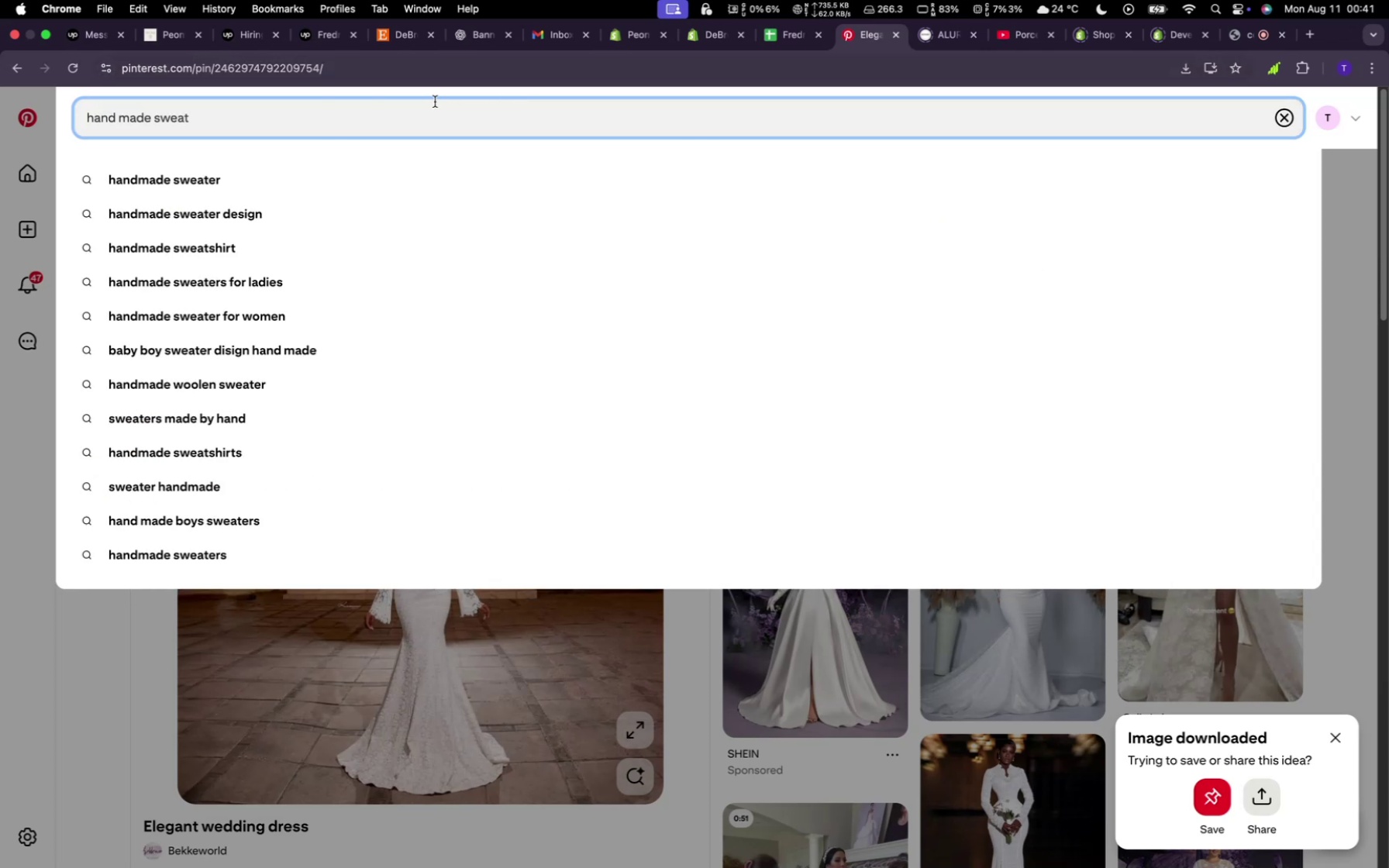 
left_click([380, 188])
 